 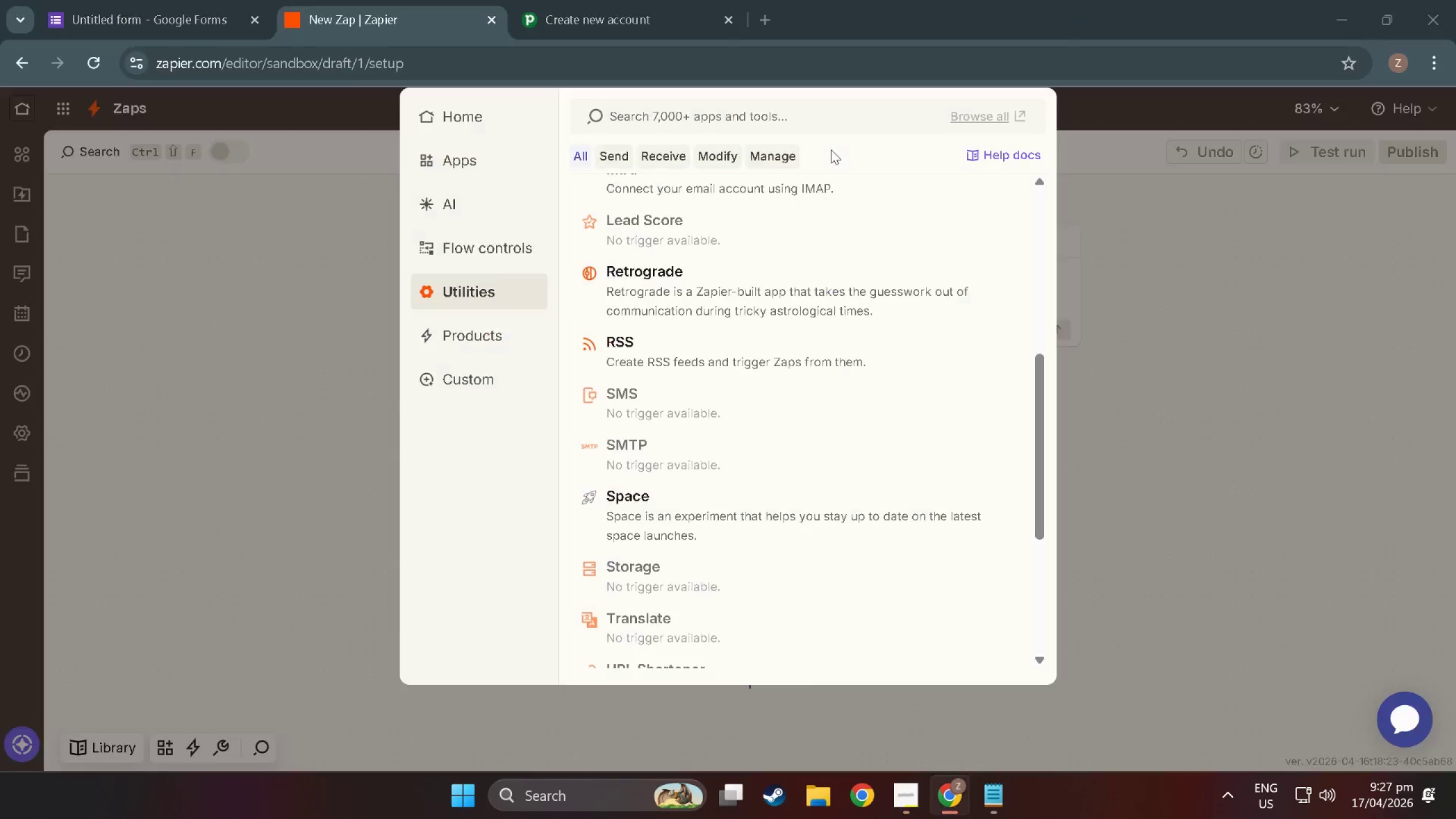 
key(Alt+Tab)
 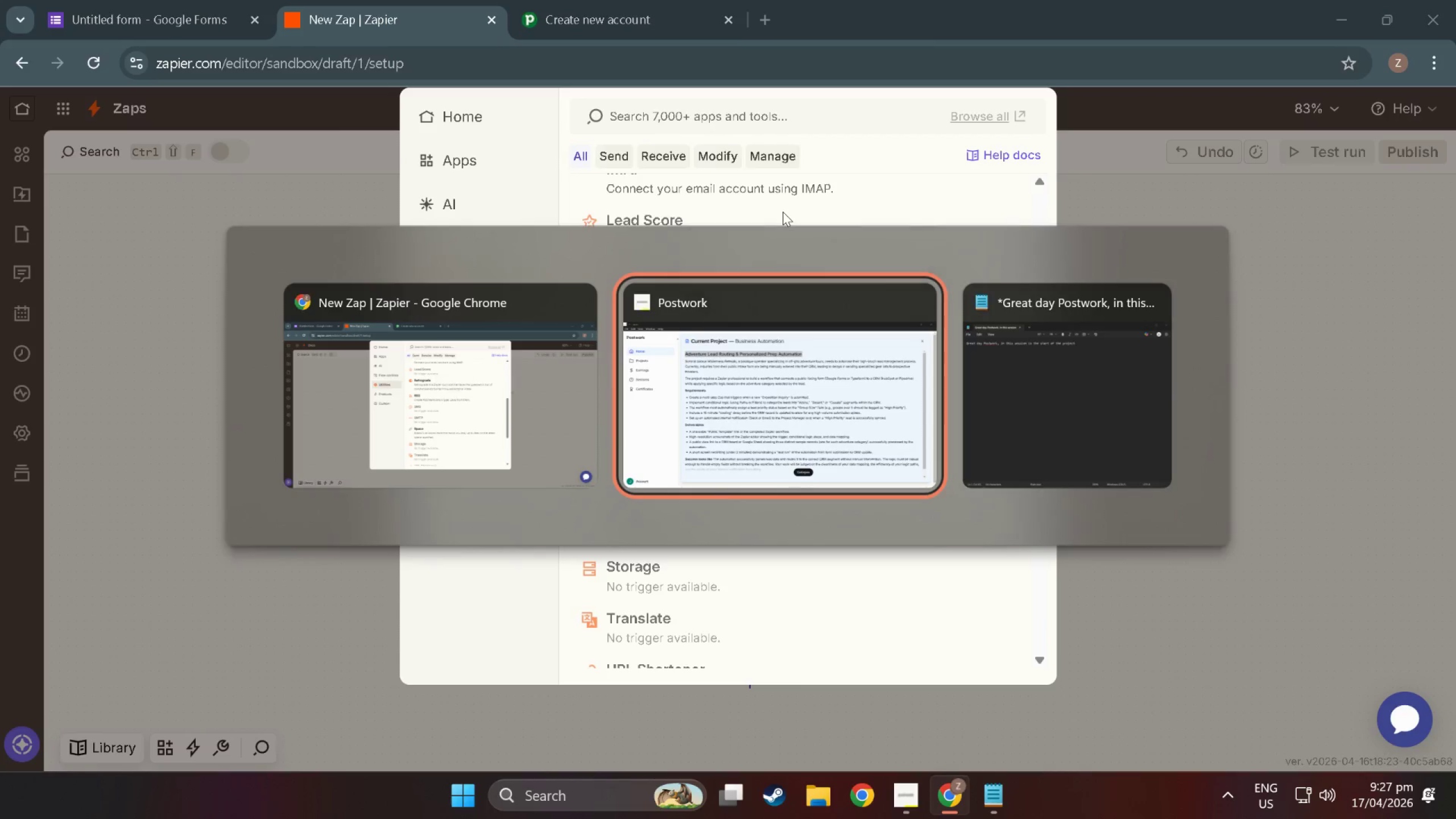 
key(Alt+Tab)
 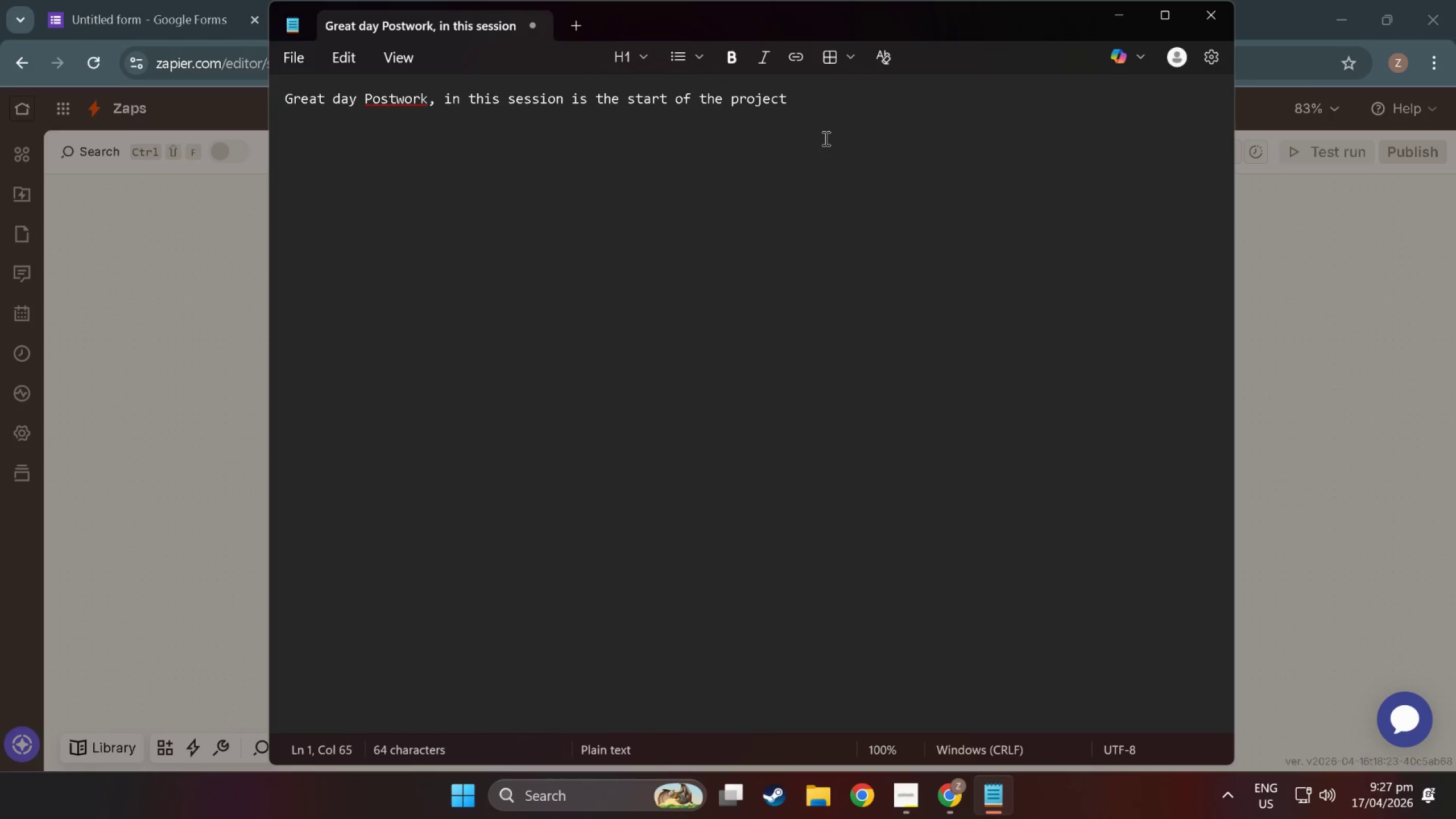 
key(Control+V)
 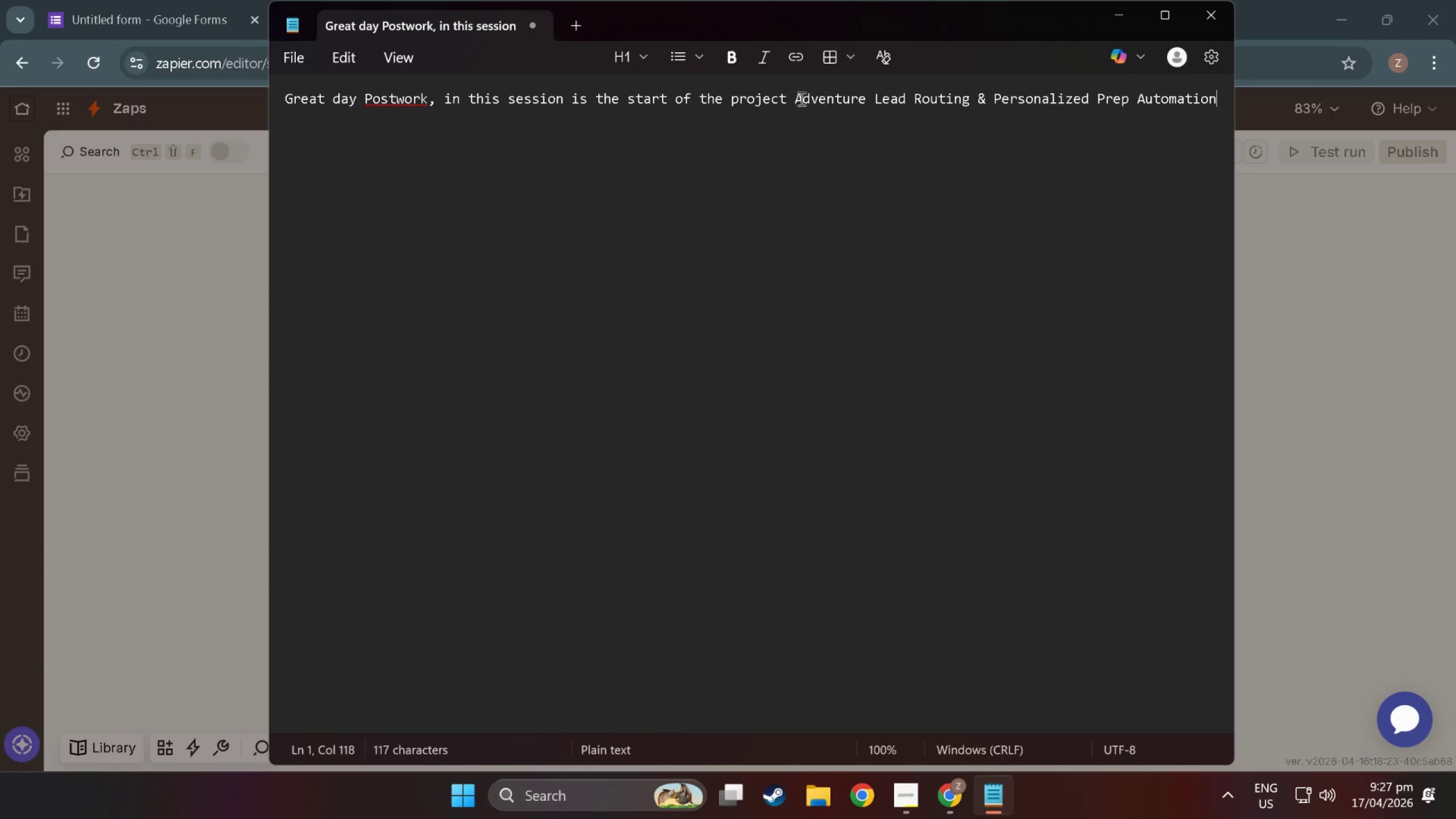 
left_click([789, 95])
 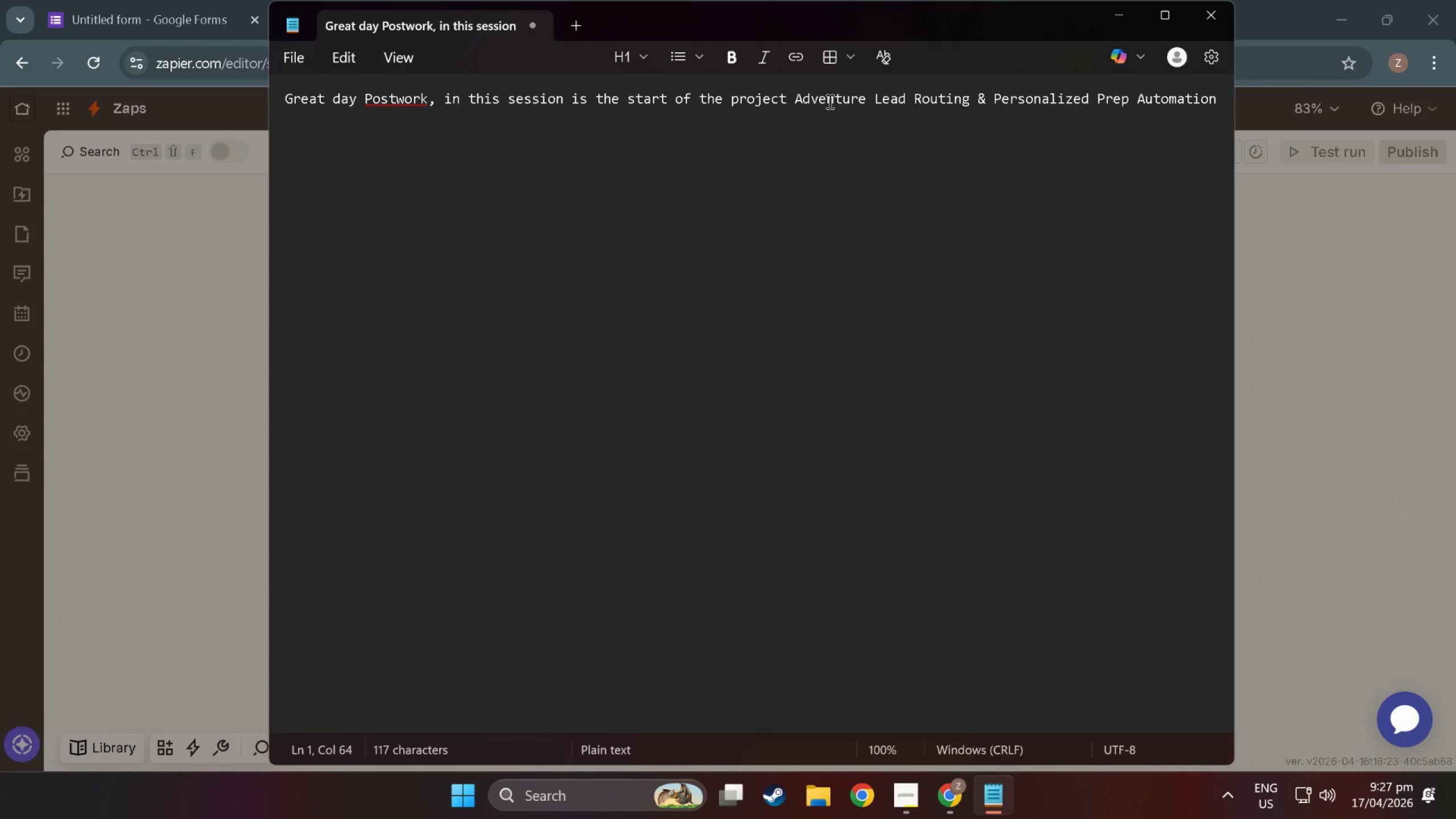 
key(ArrowRight)
 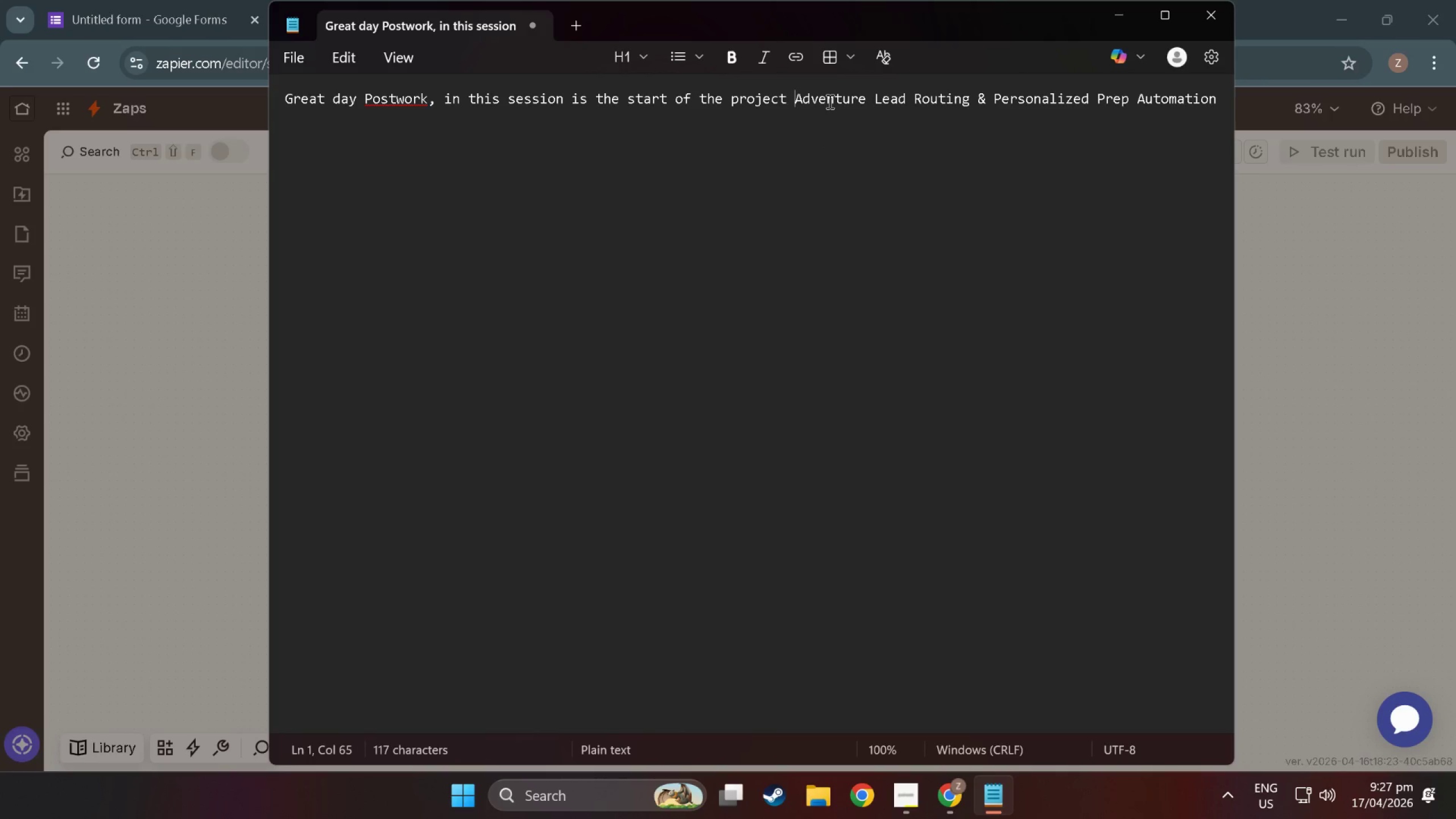 
hold_key(key=ShiftLeft, duration=0.45)
 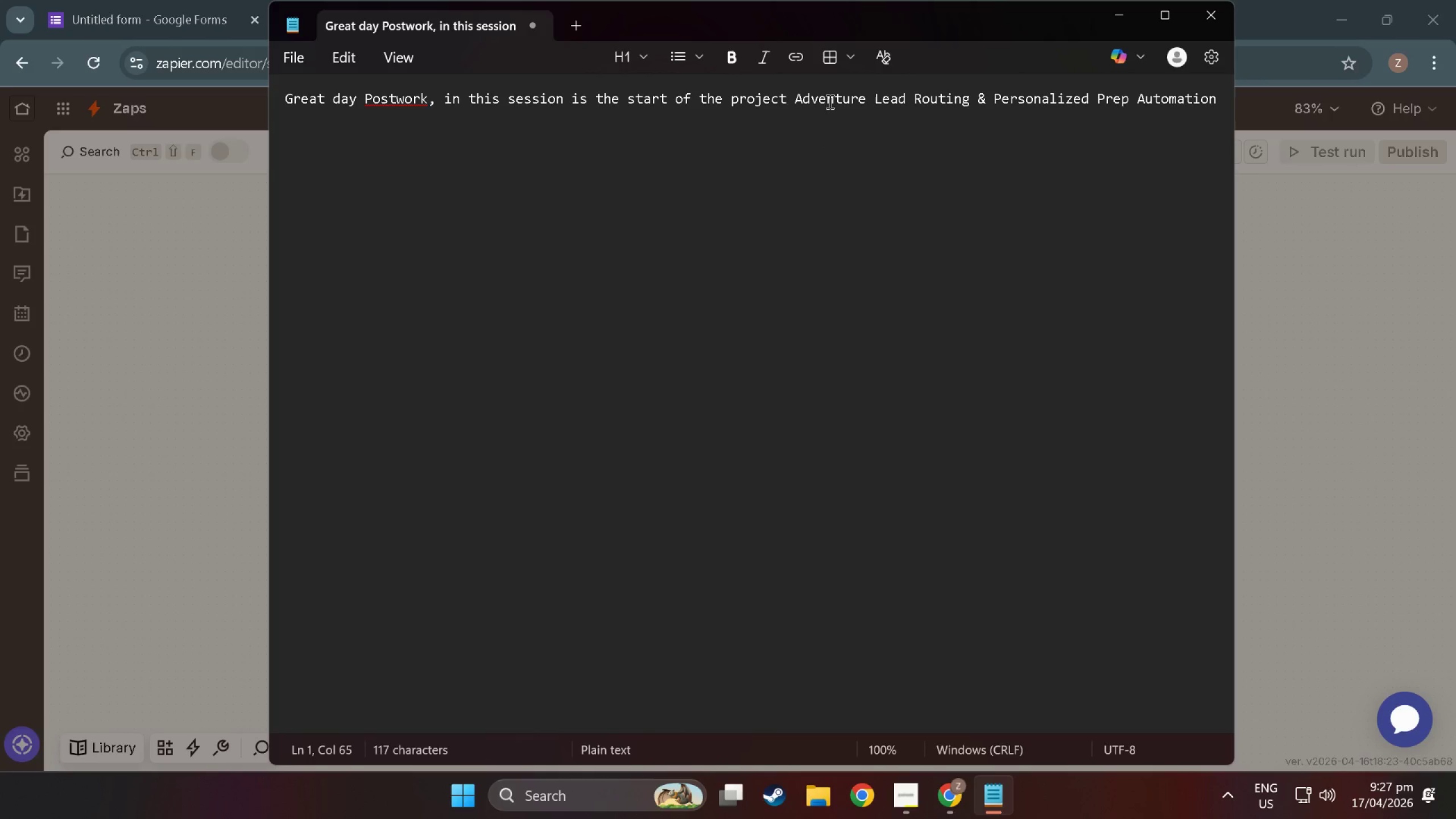 
key(Shift+Quote)
 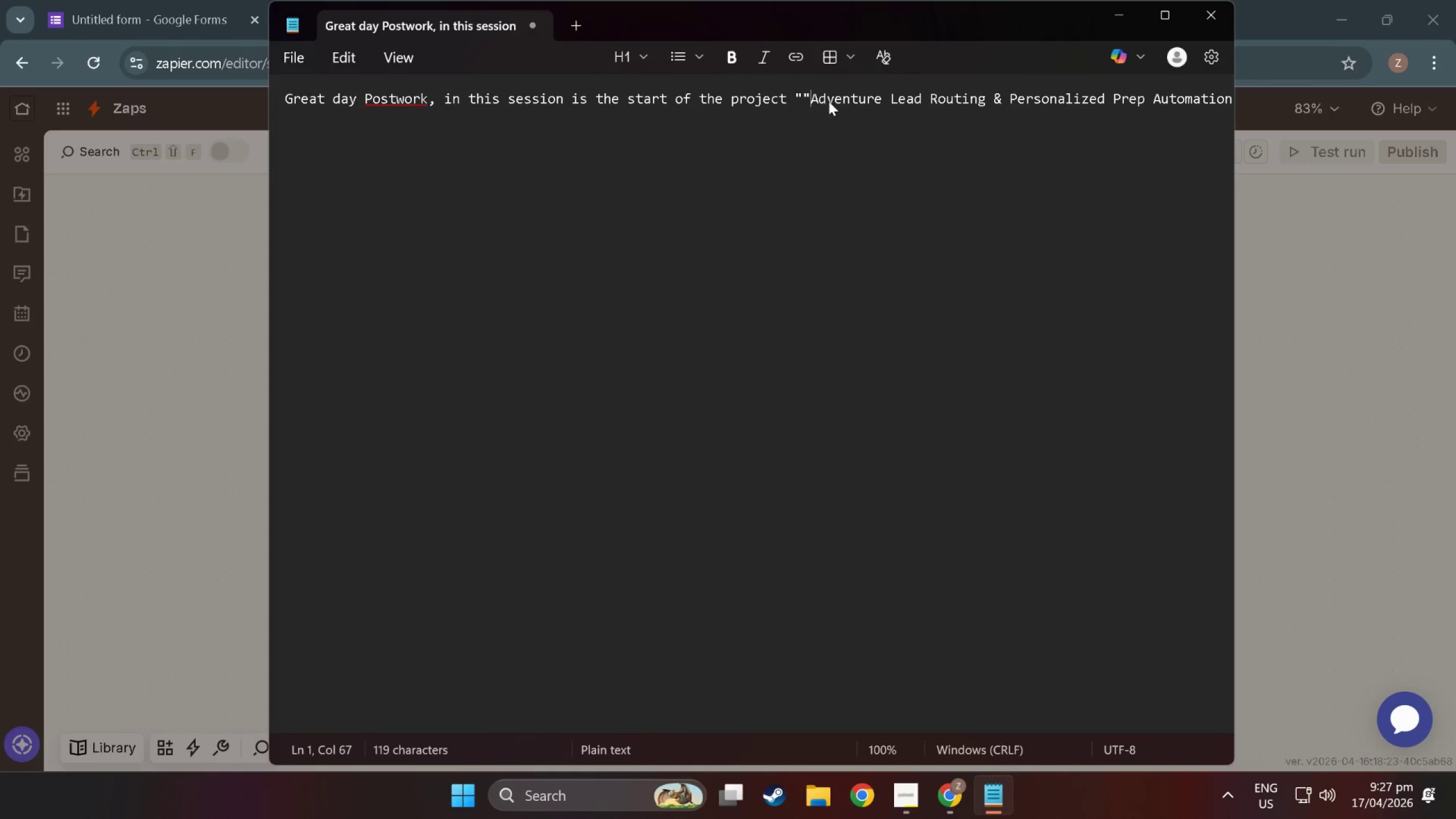 
key(Shift+Quote)
 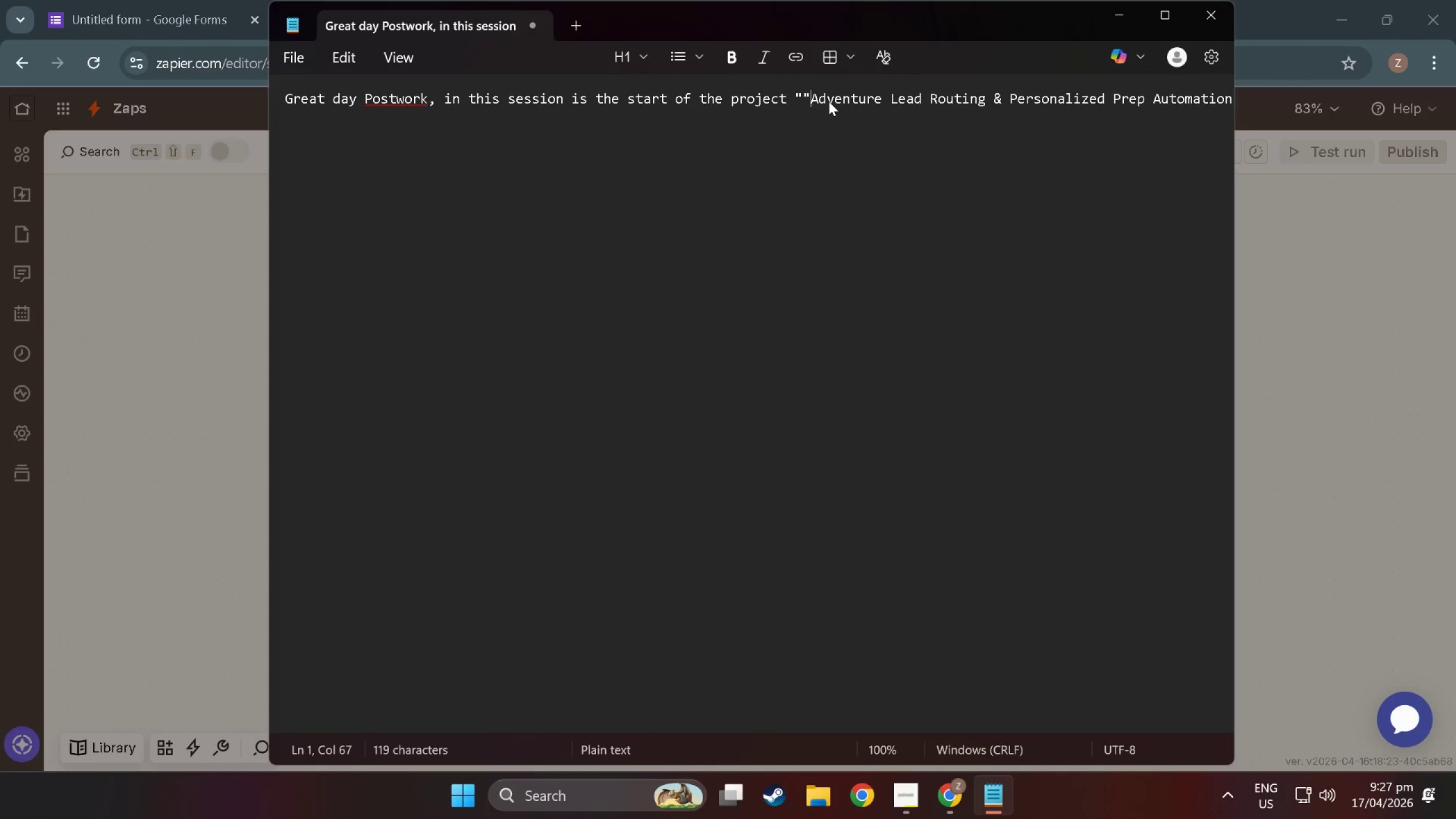 
key(Backspace)
 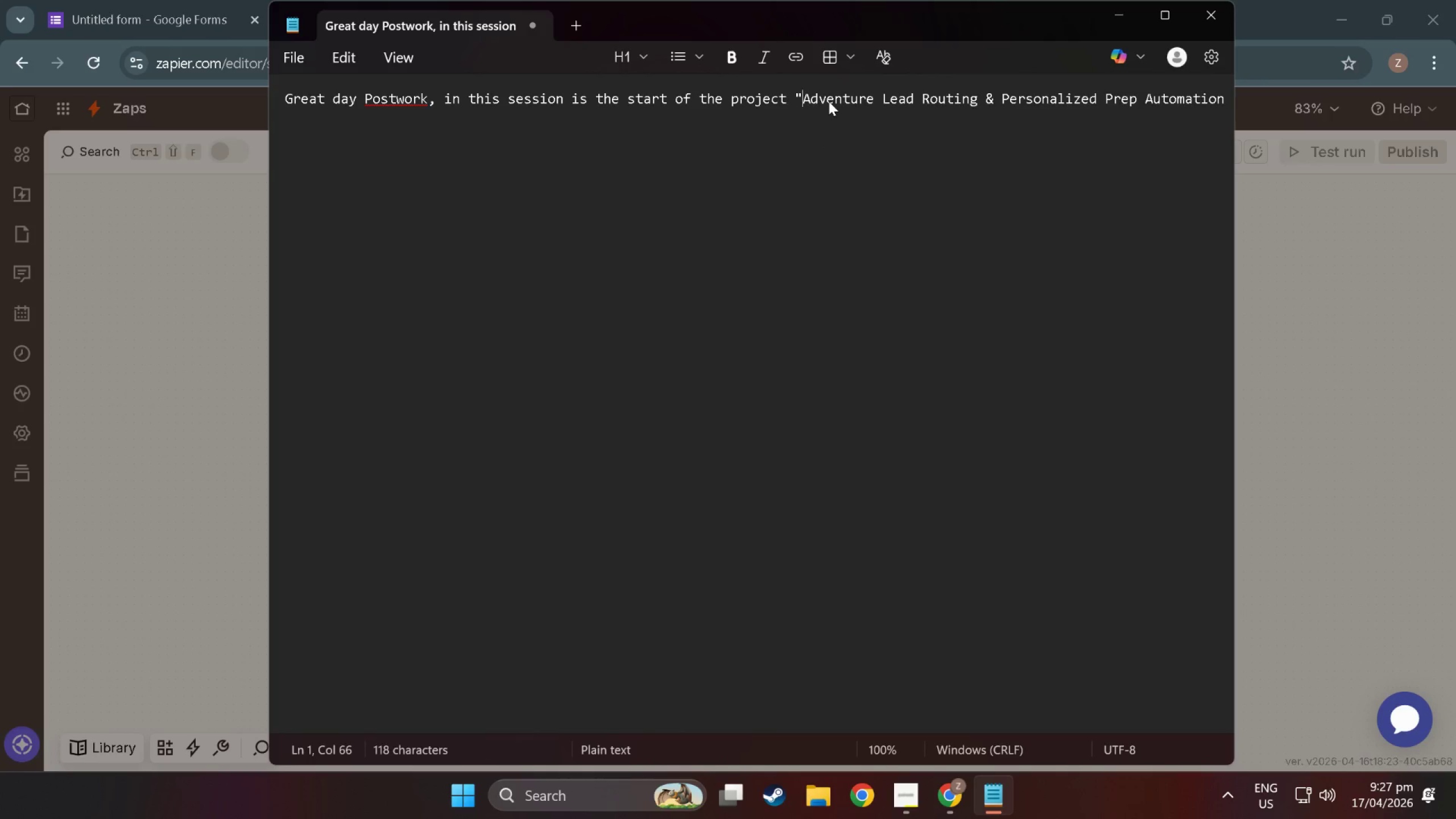 
key(Quote)
 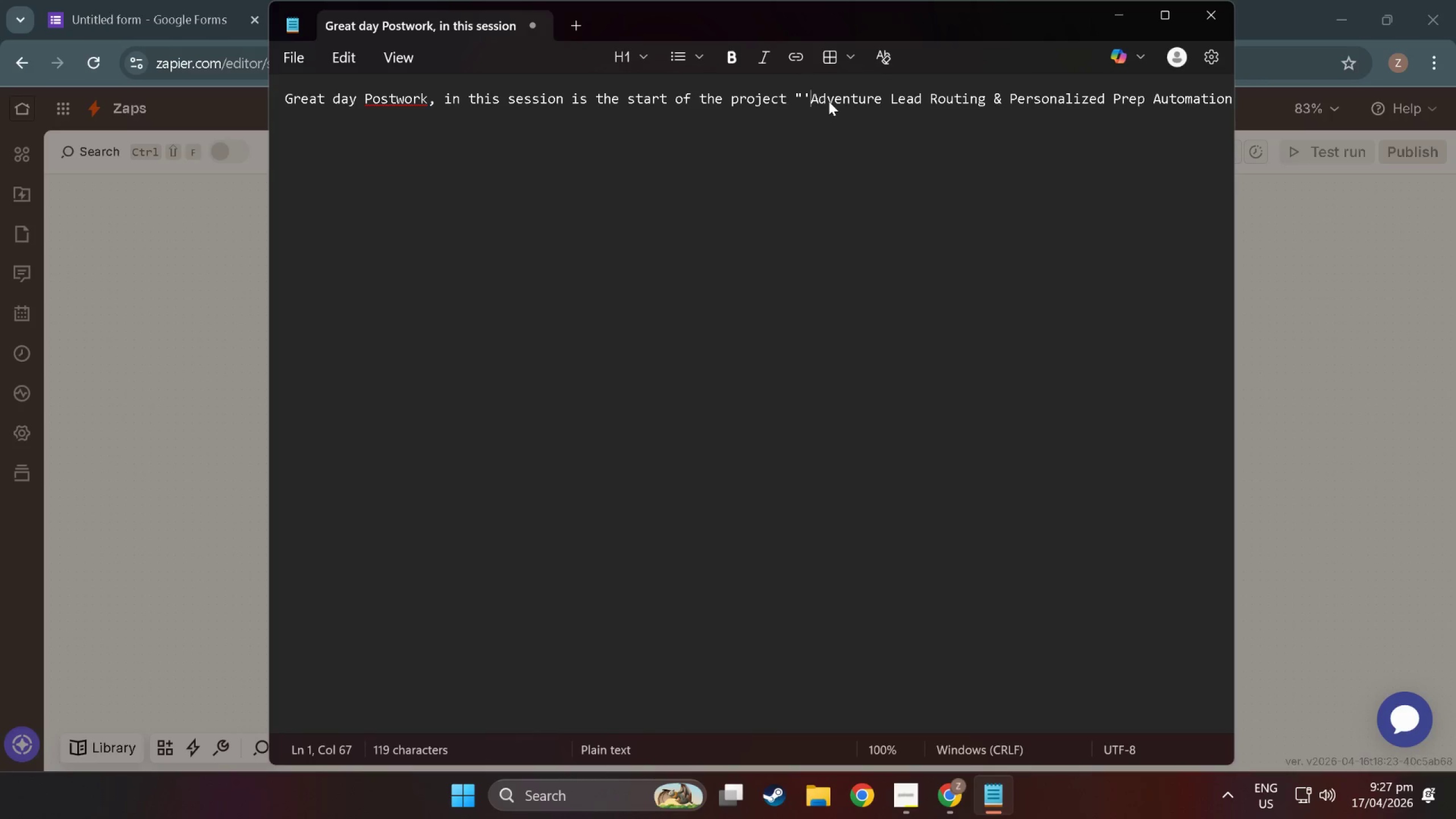 
key(Backspace)
 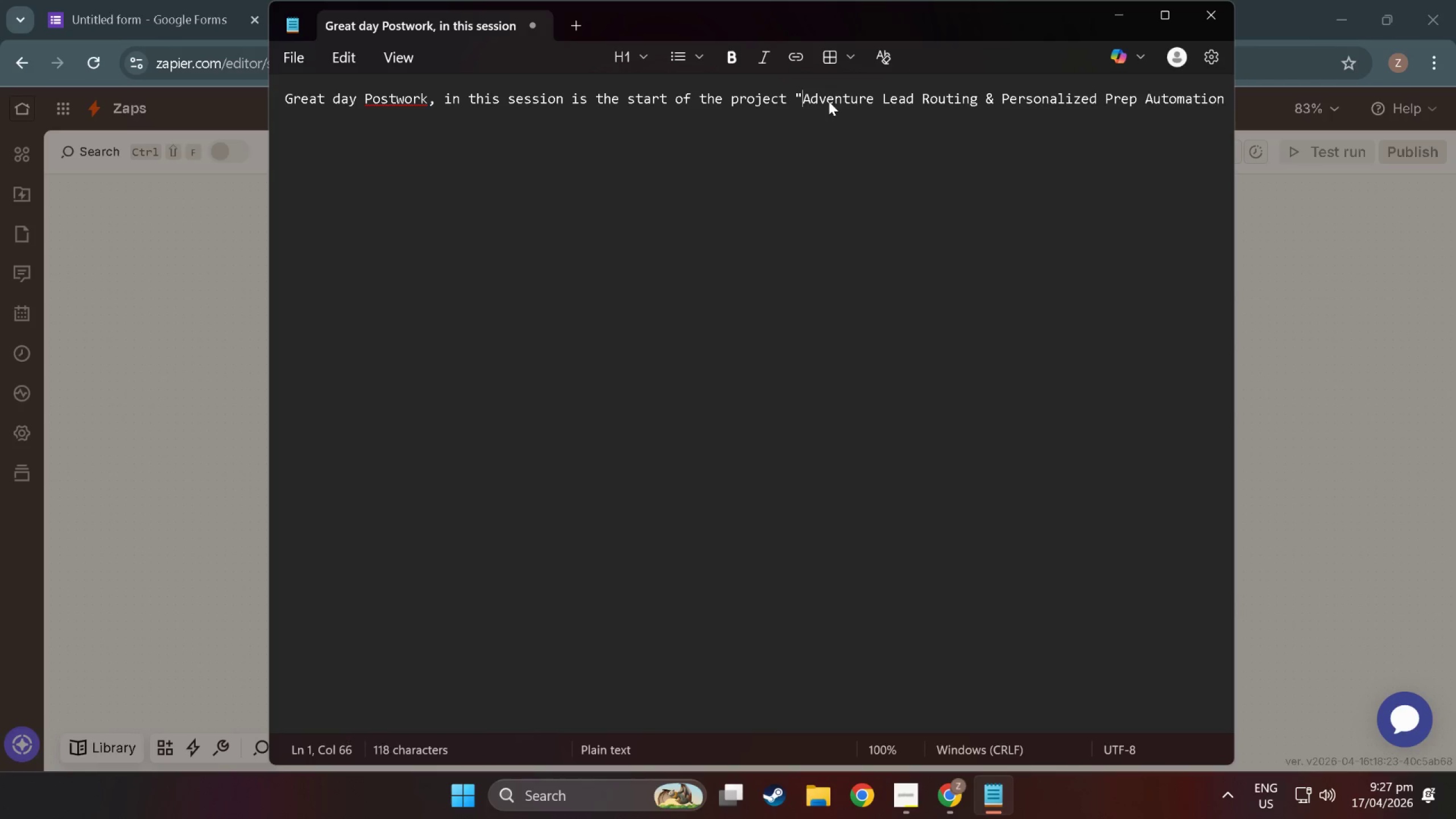 
key(Backspace)
 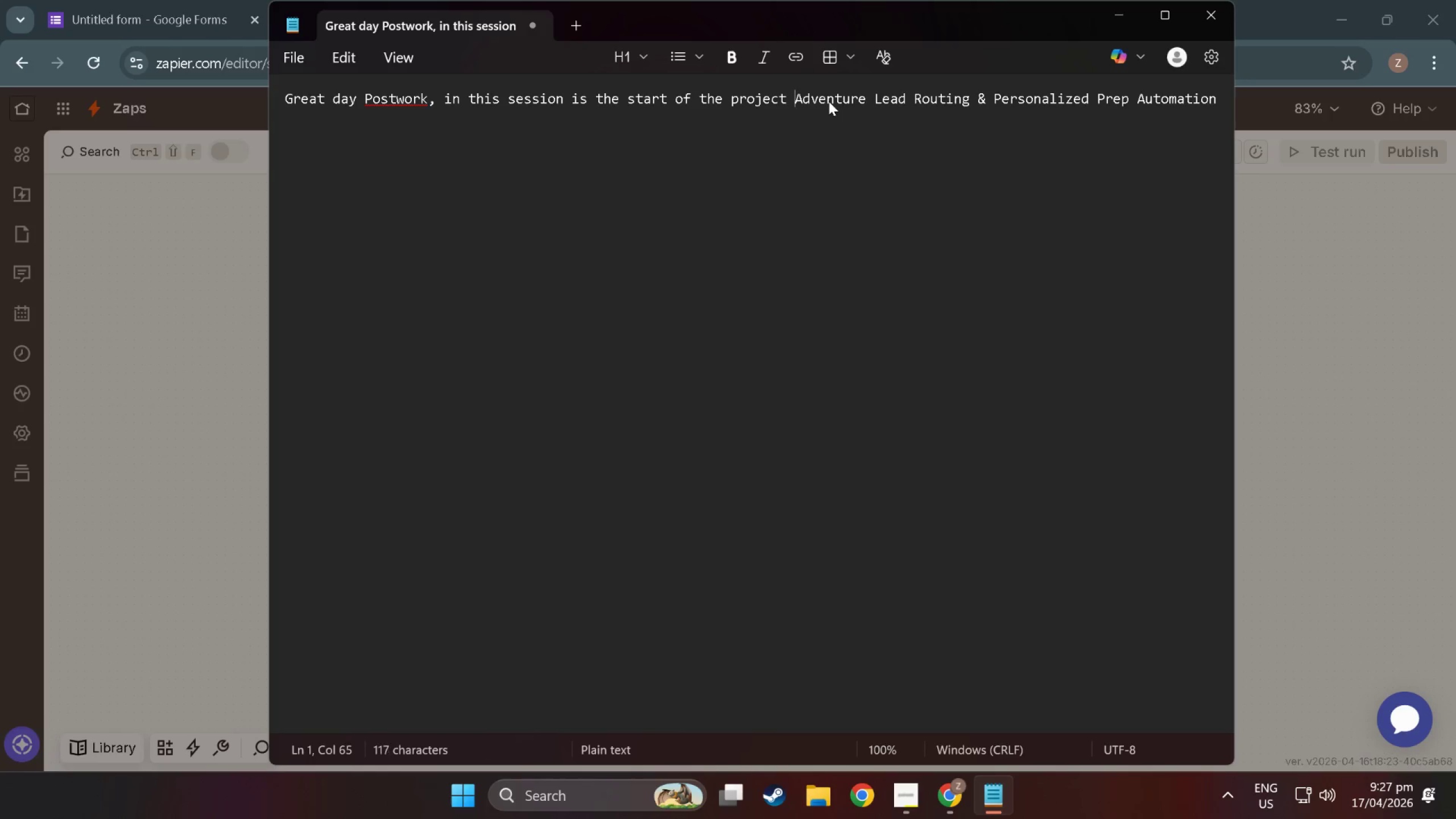 
key(Quote)
 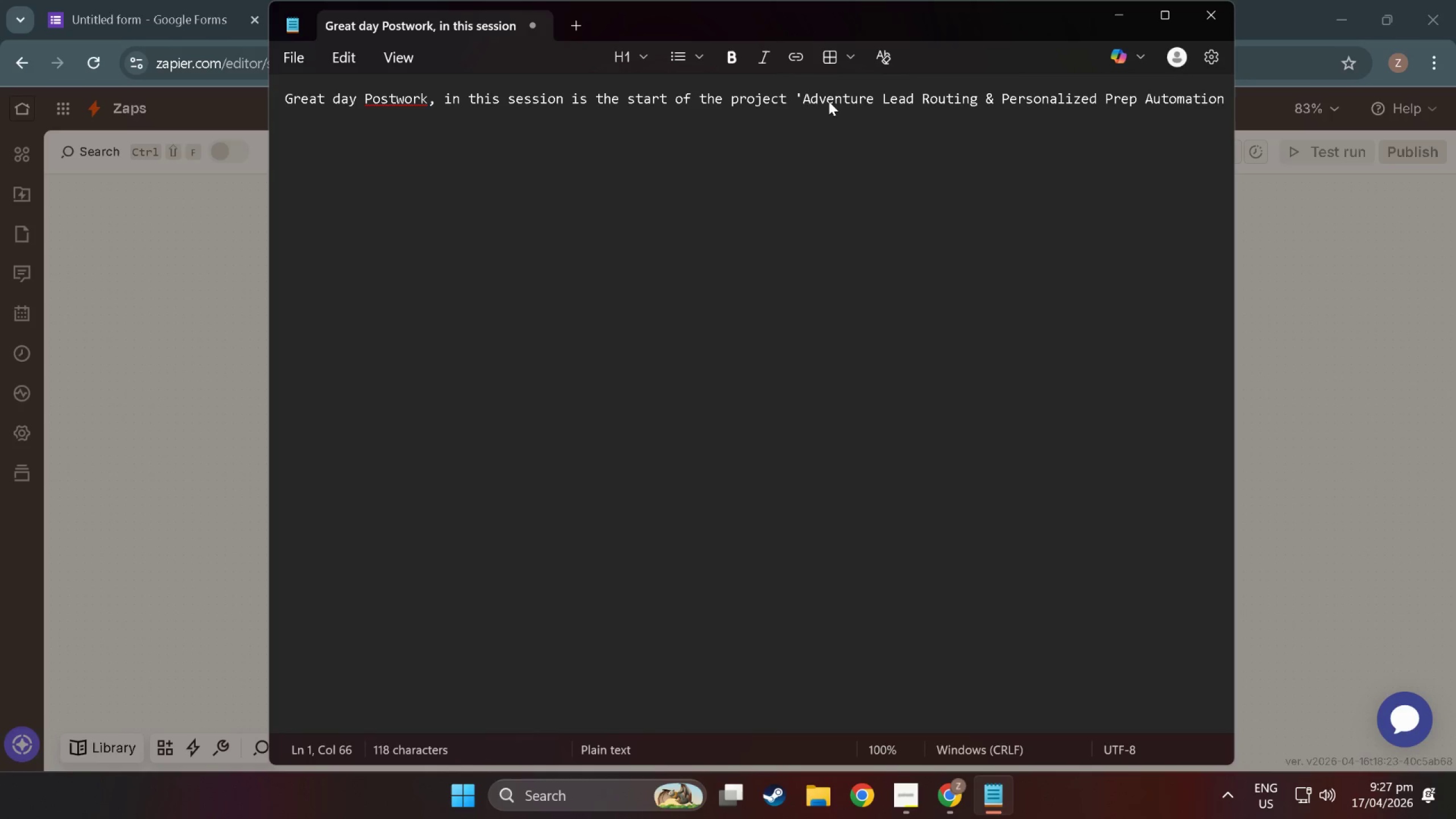 
hold_key(key=ArrowRight, duration=1.5)
 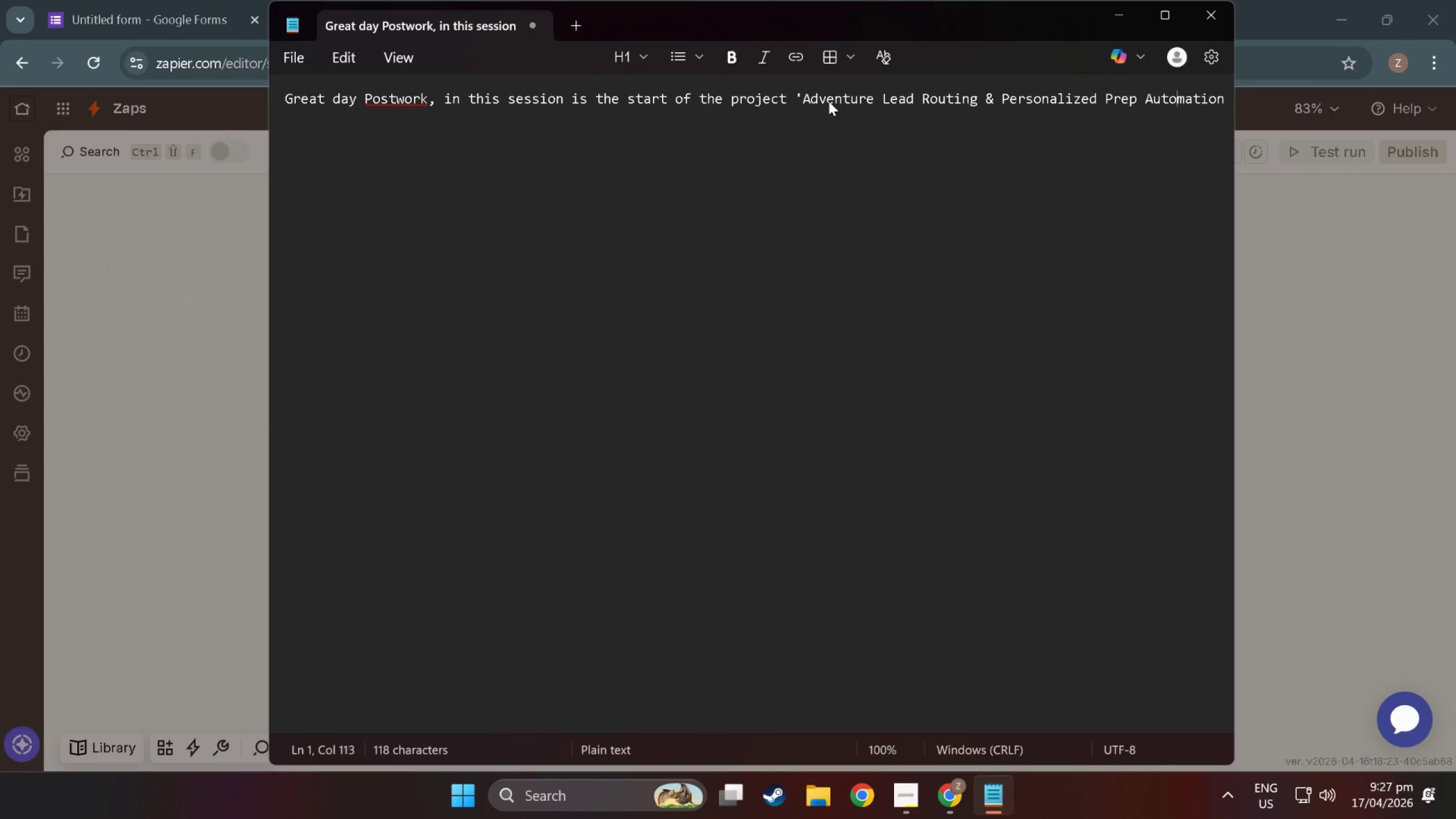 
hold_key(key=ArrowRight, duration=0.85)
 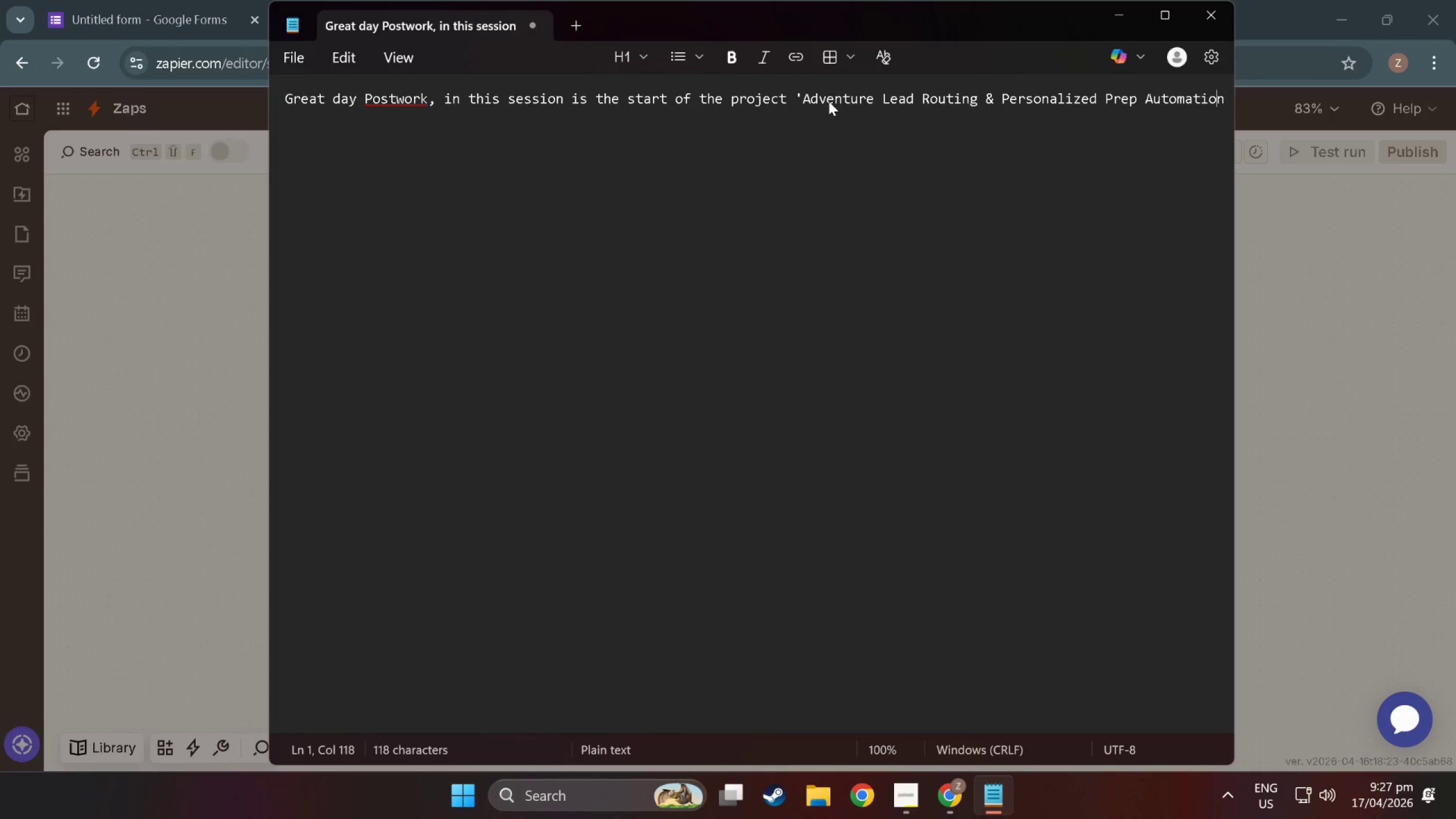 
key(ArrowLeft)
 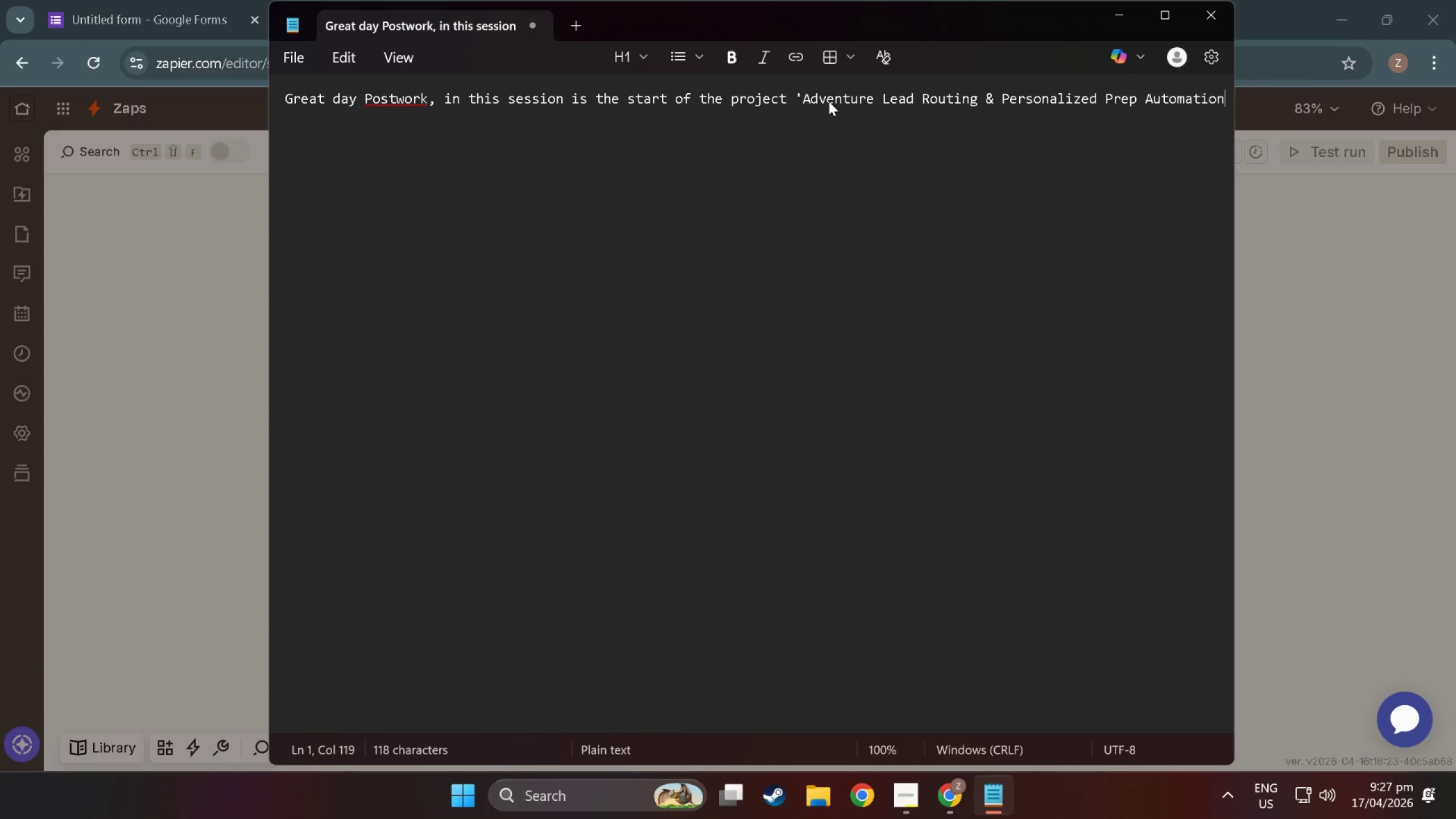 
key(ArrowRight)
 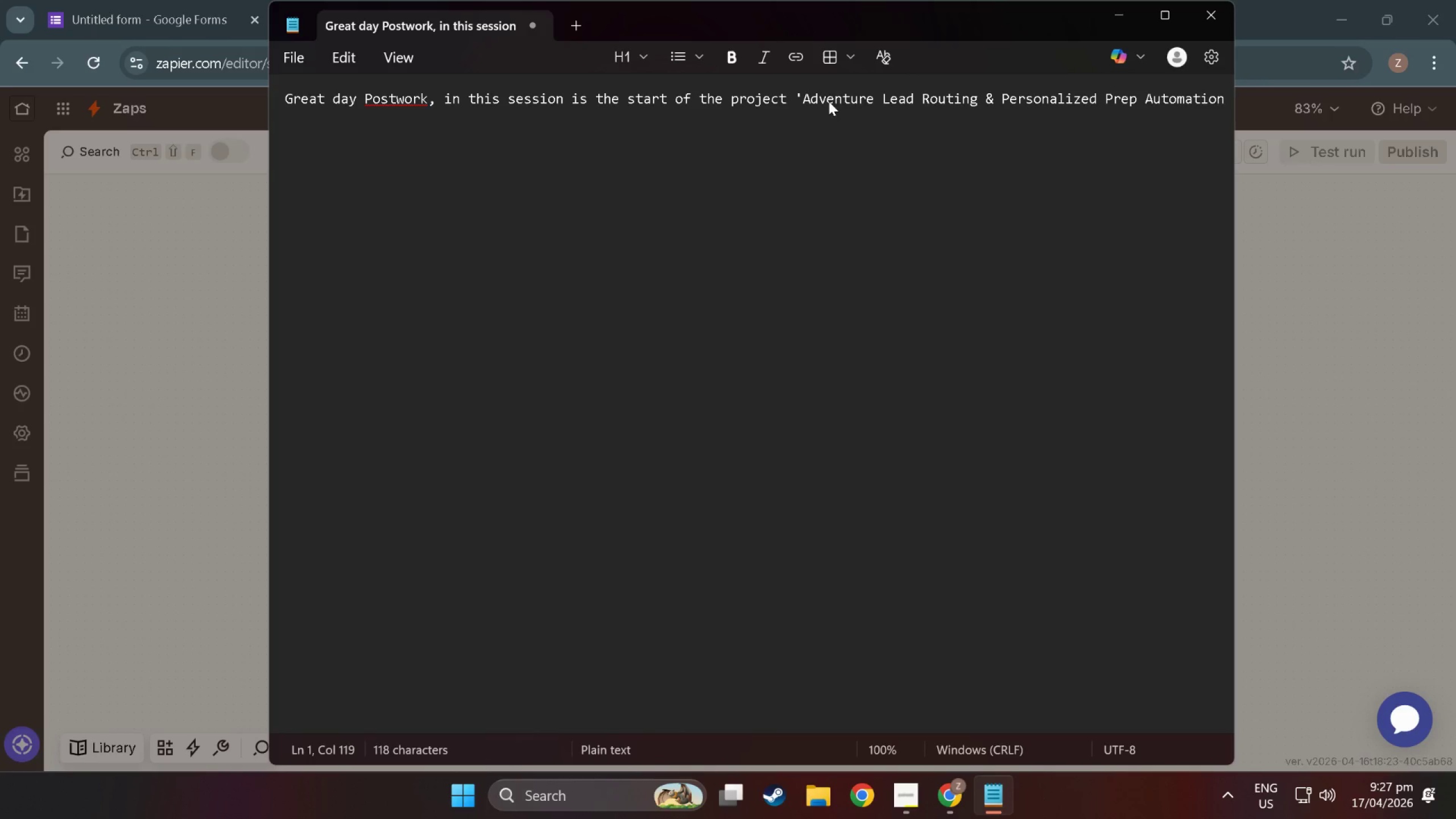 
key(Quote)
 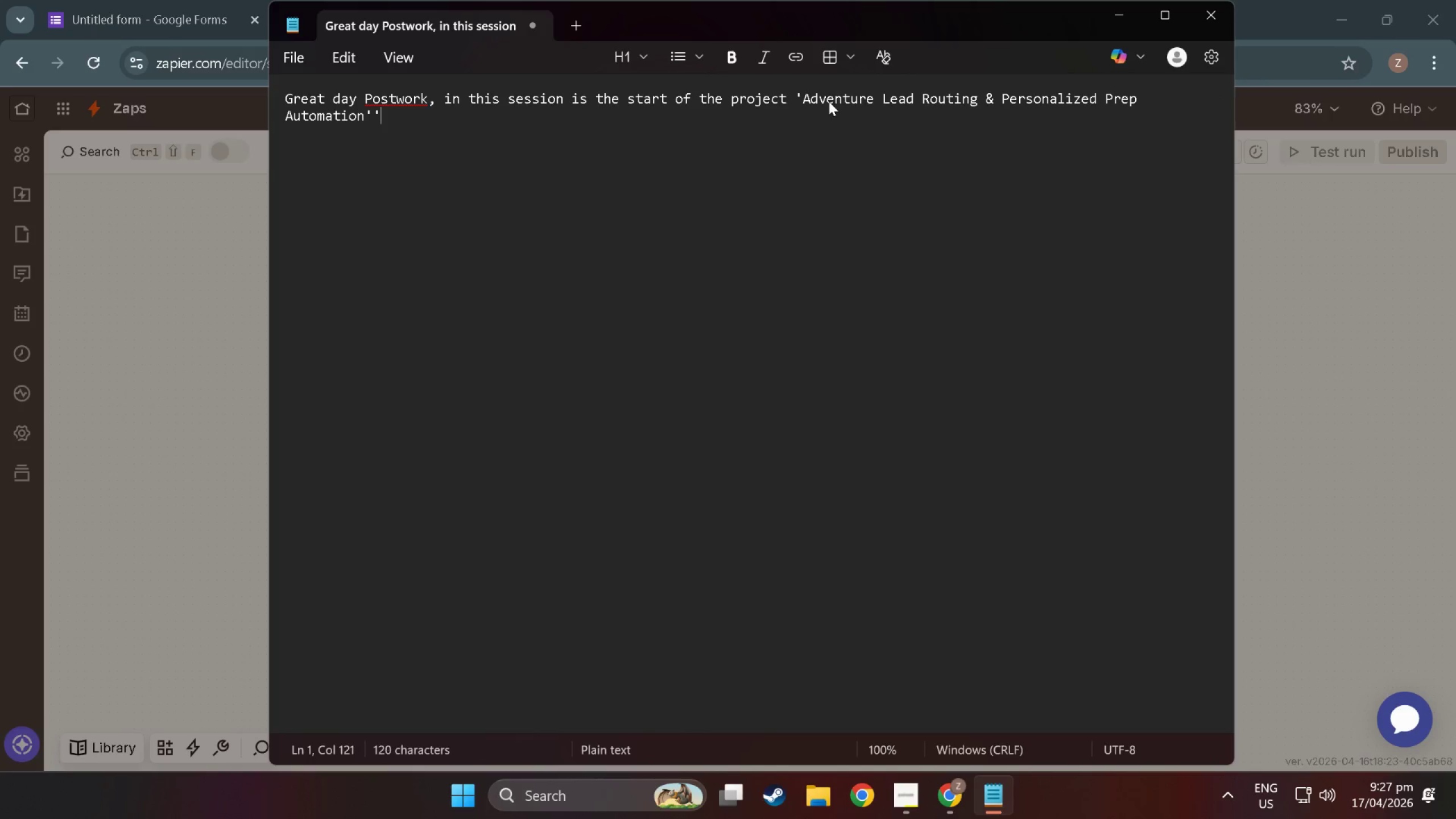 
key(Quote)
 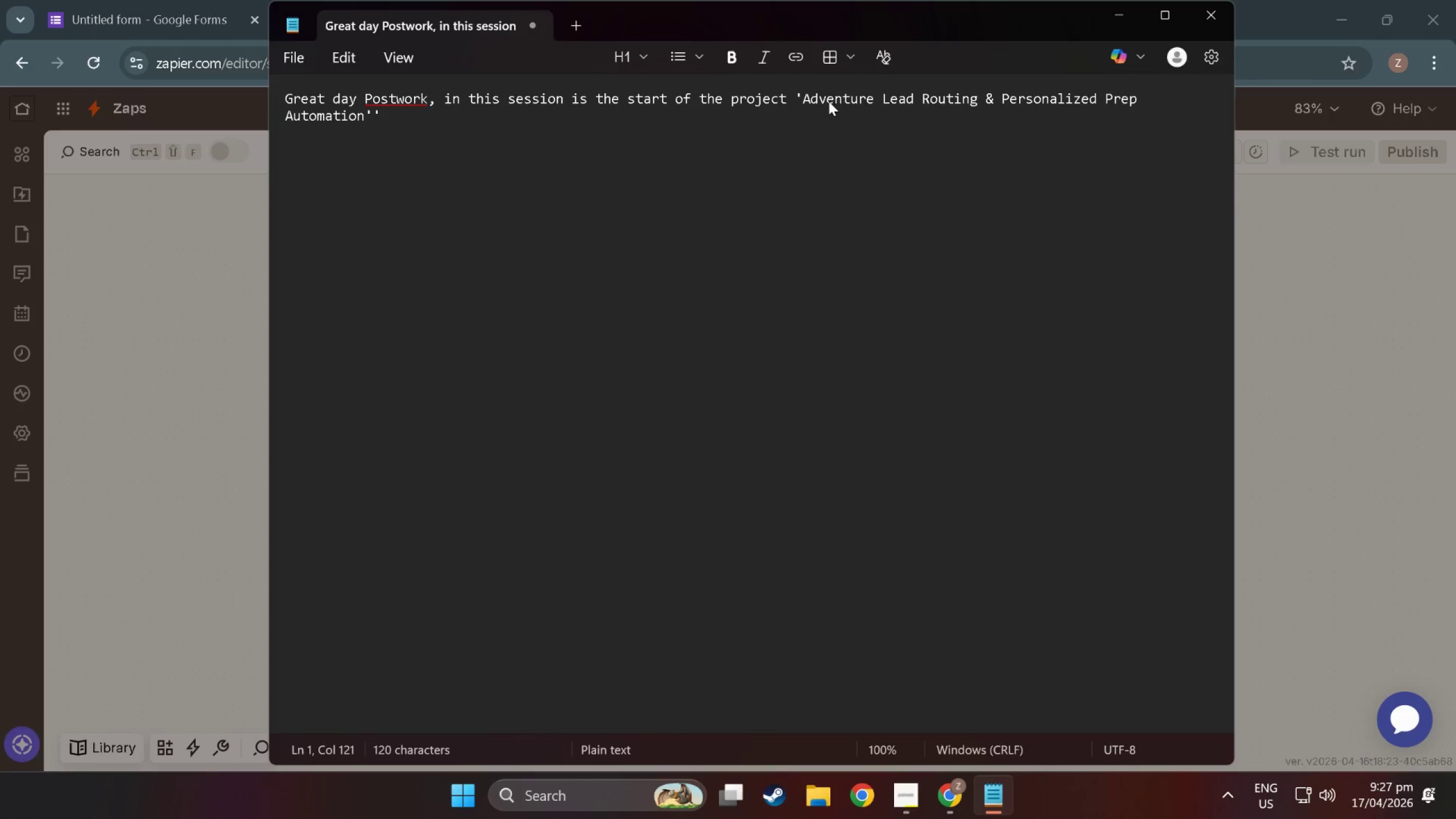 
key(Backspace)
 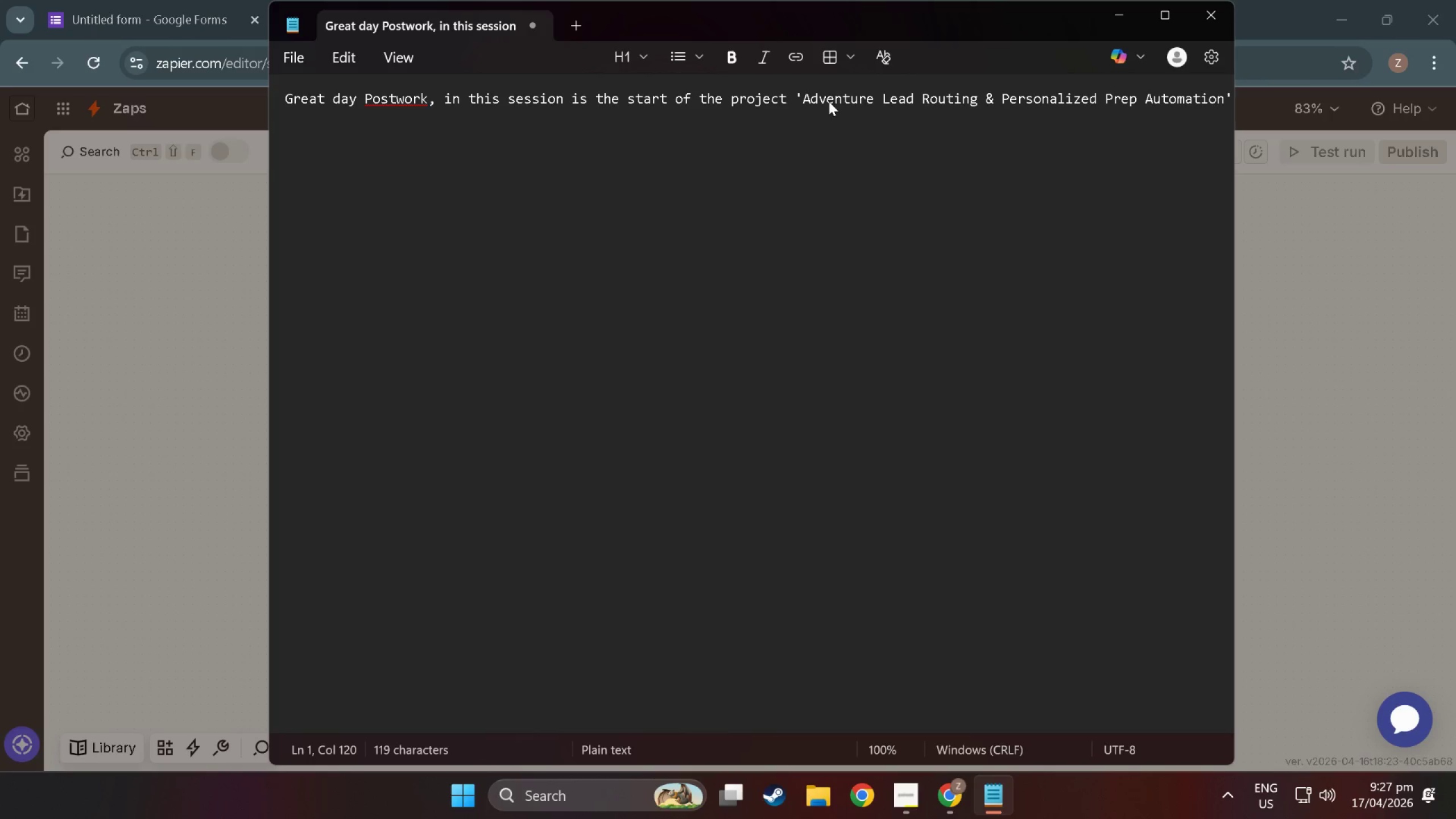 
key(Space)
 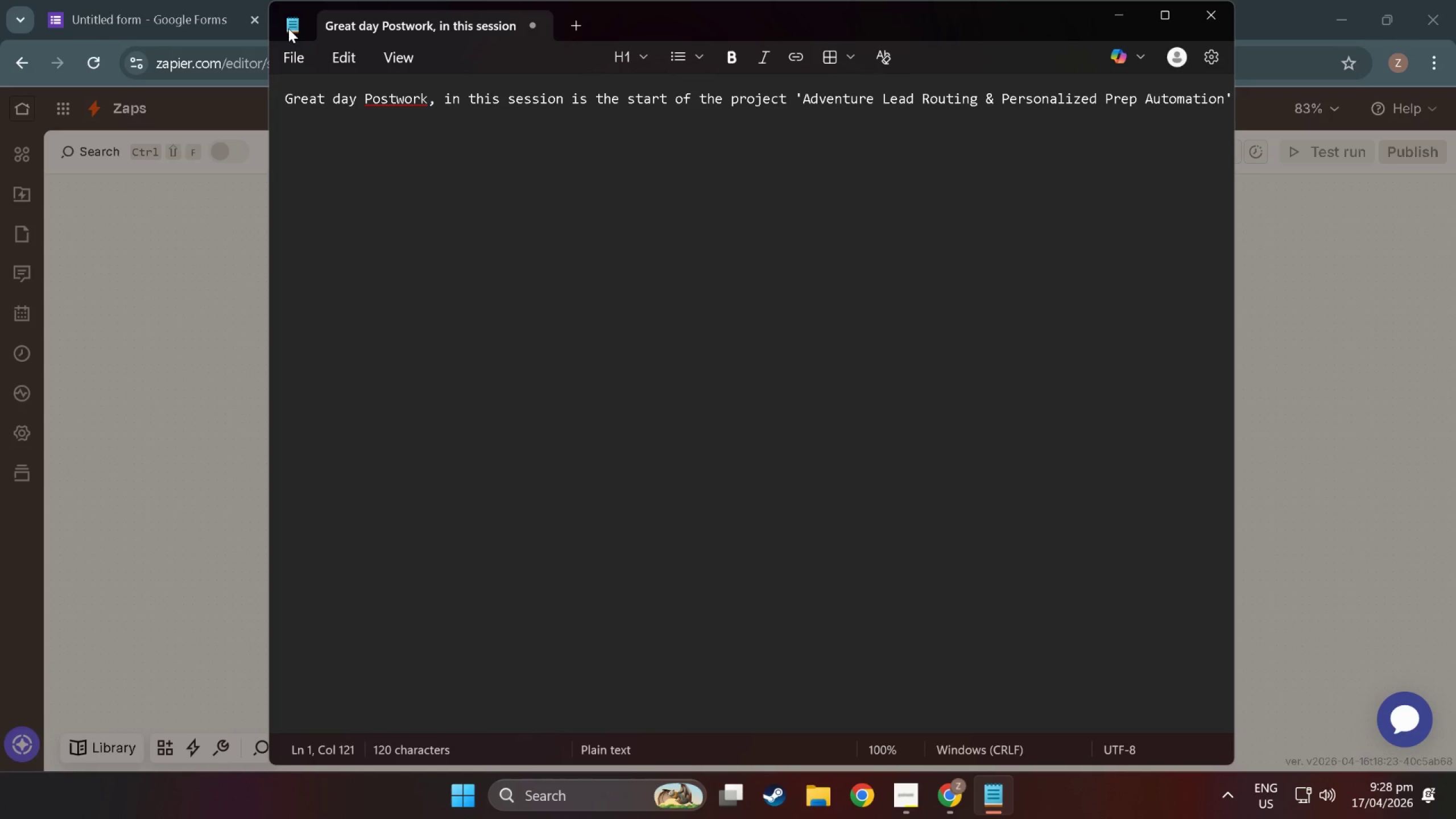 
wait(26.73)
 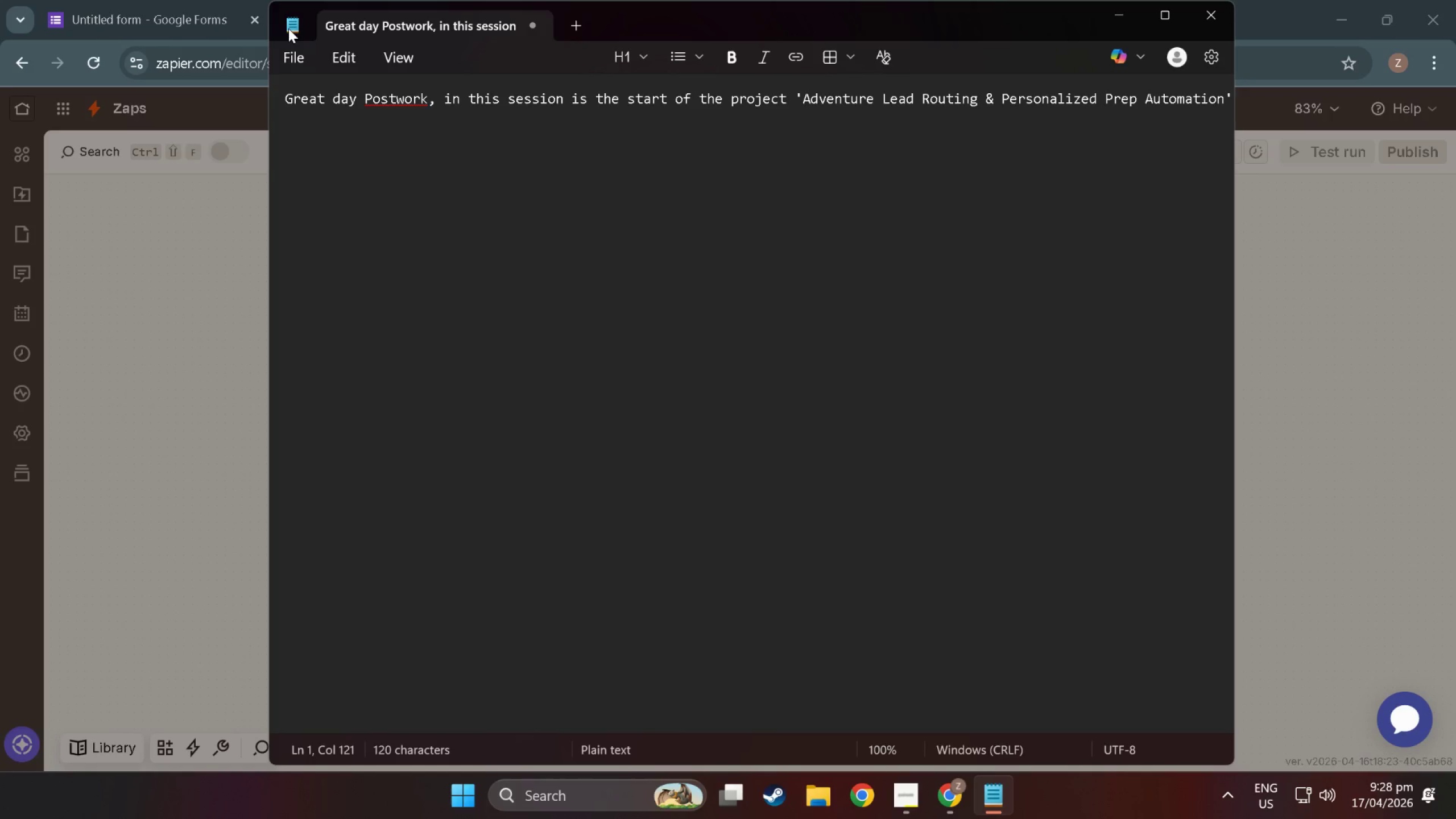 
left_click([142, 290])
 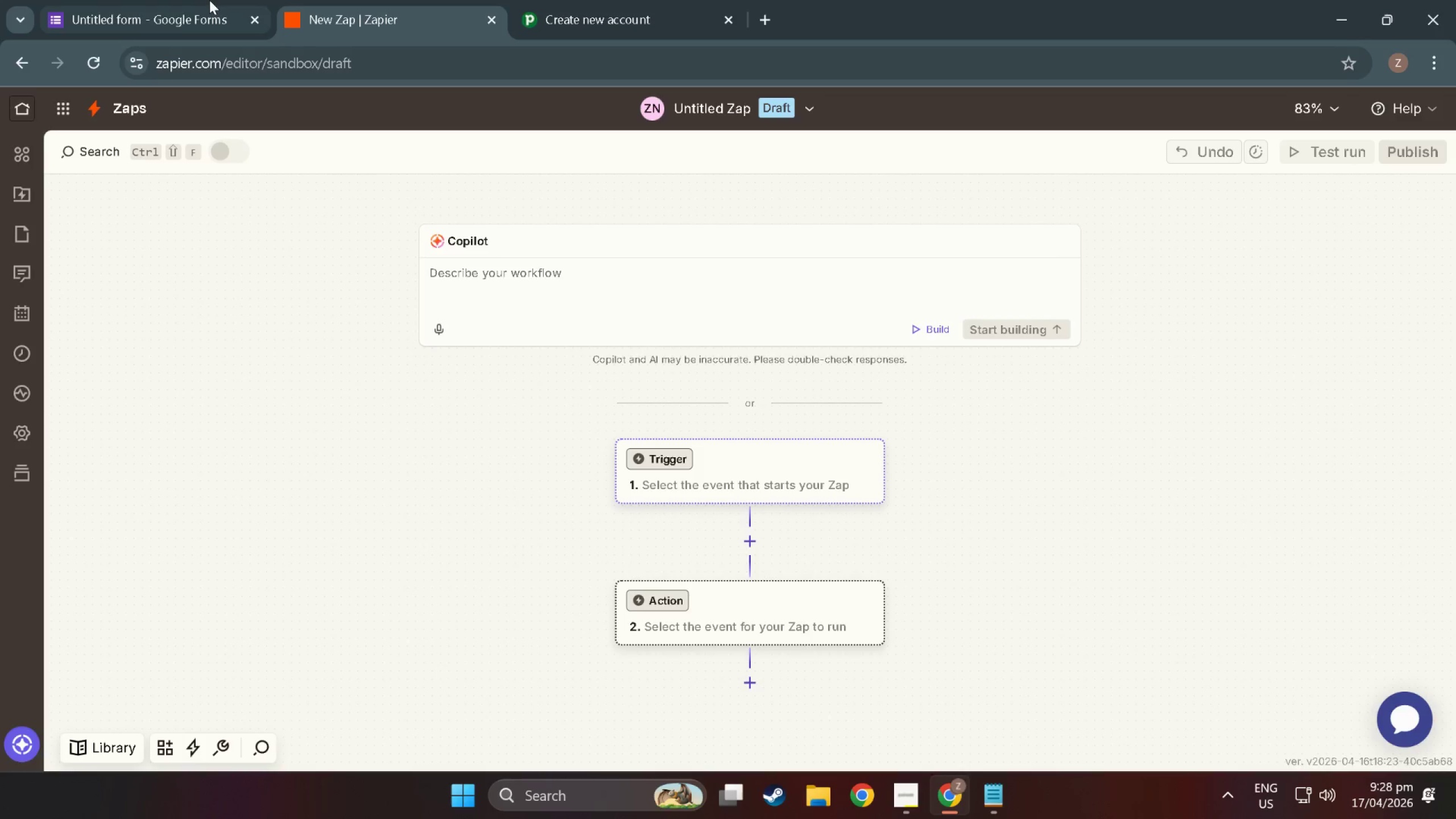 
left_click([208, 0])
 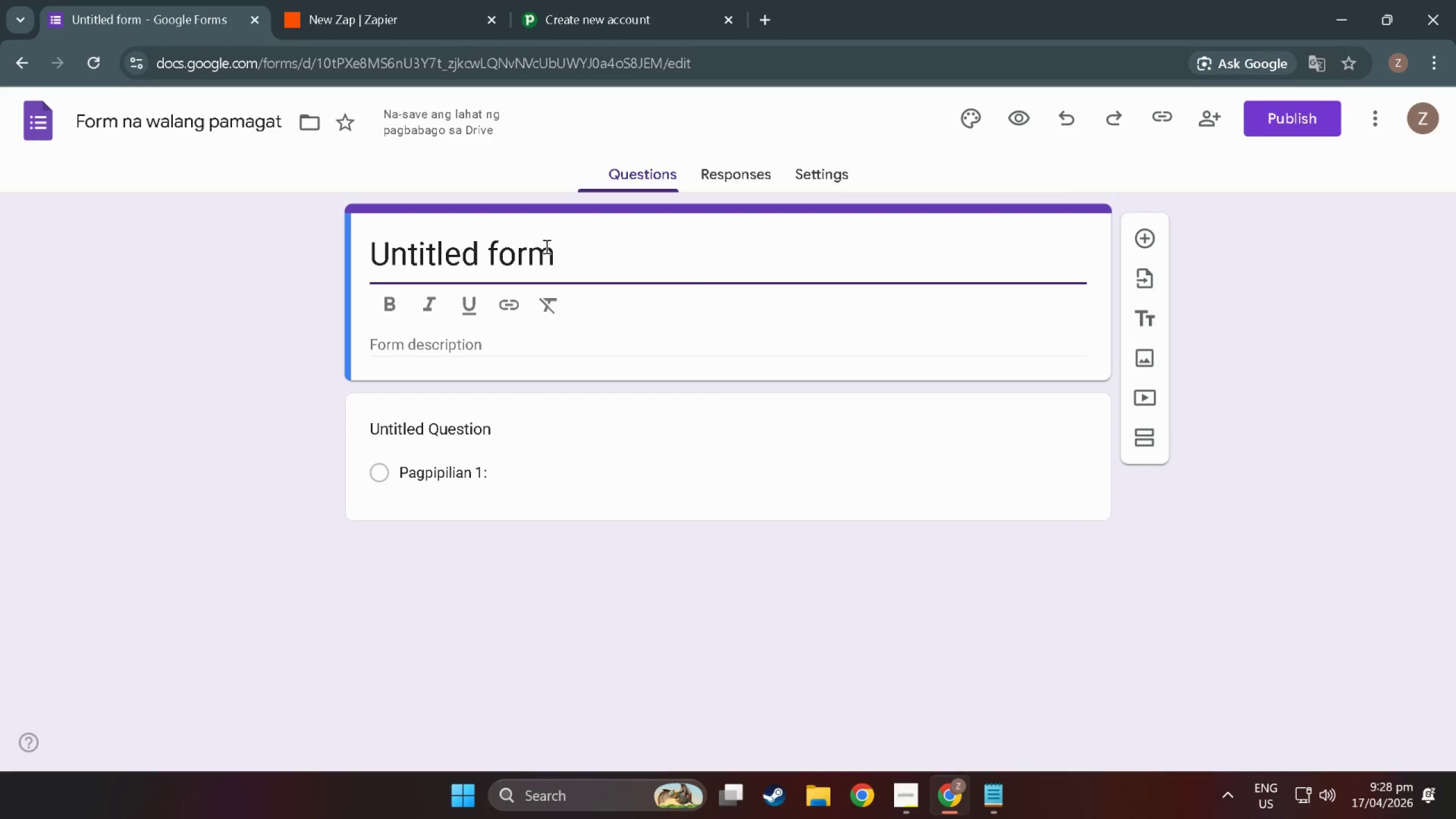 
double_click([548, 246])
 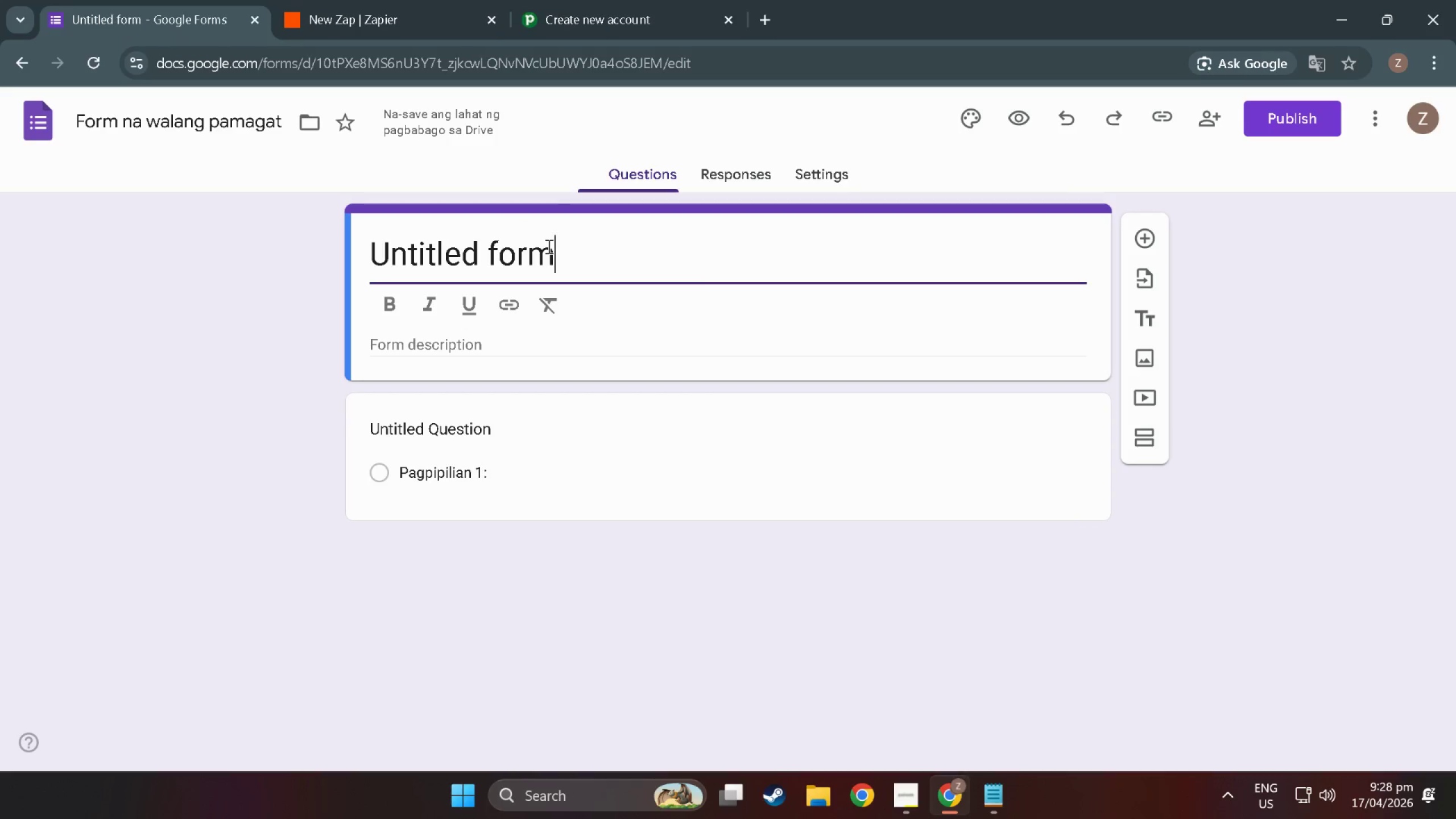 
triple_click([548, 246])
 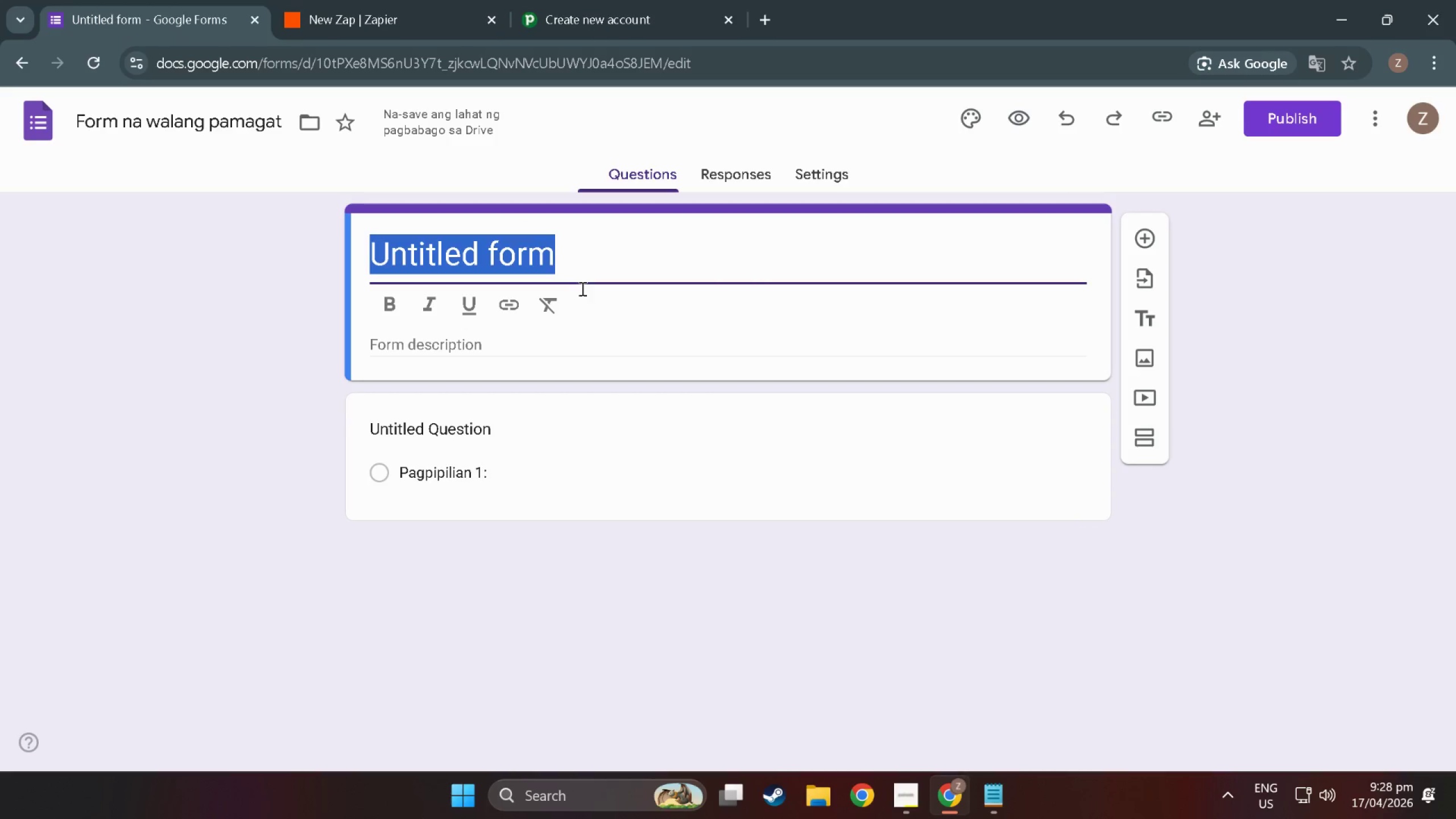 
key(Alt+Tab)
 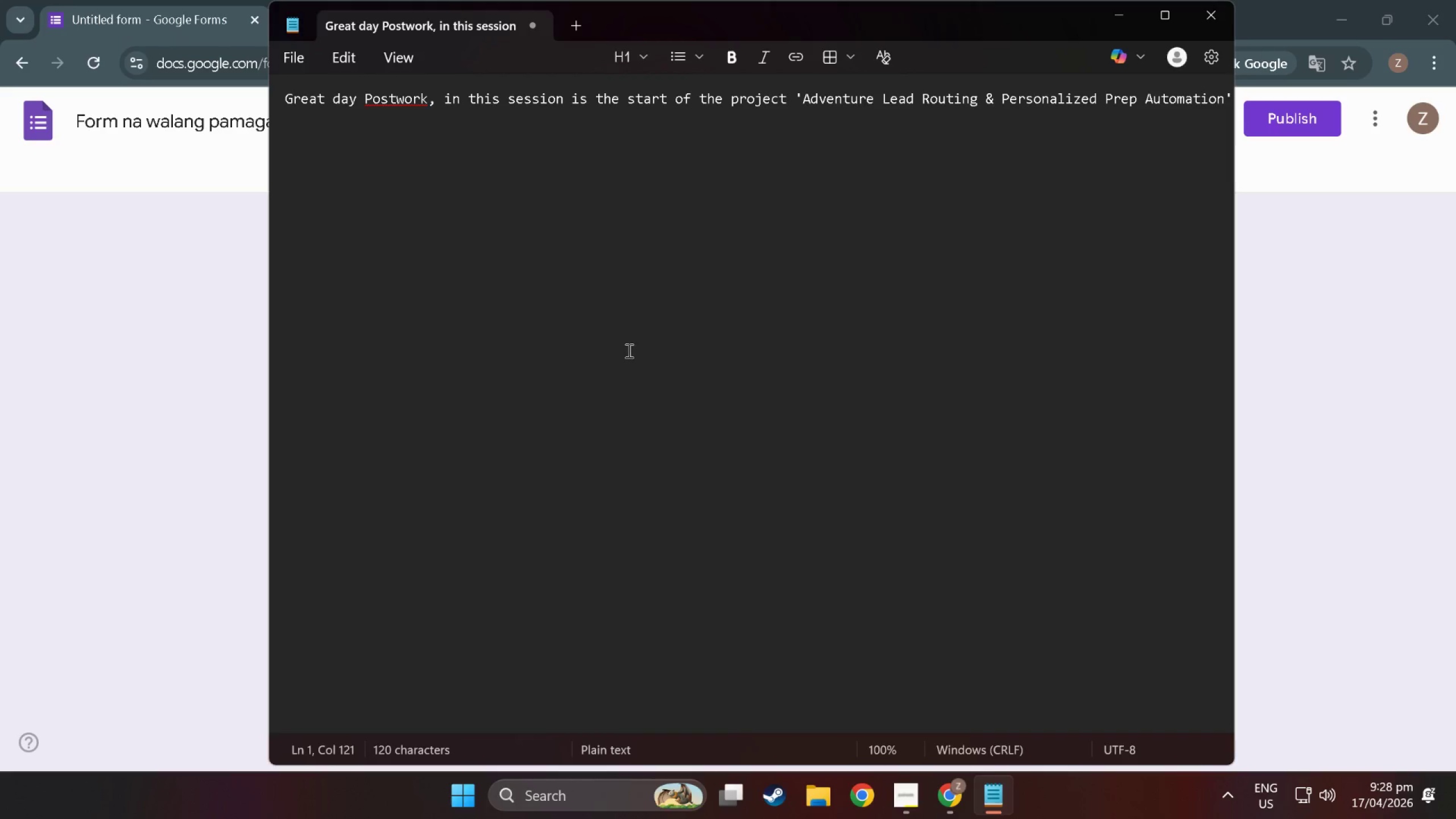 
key(Alt+Tab)
 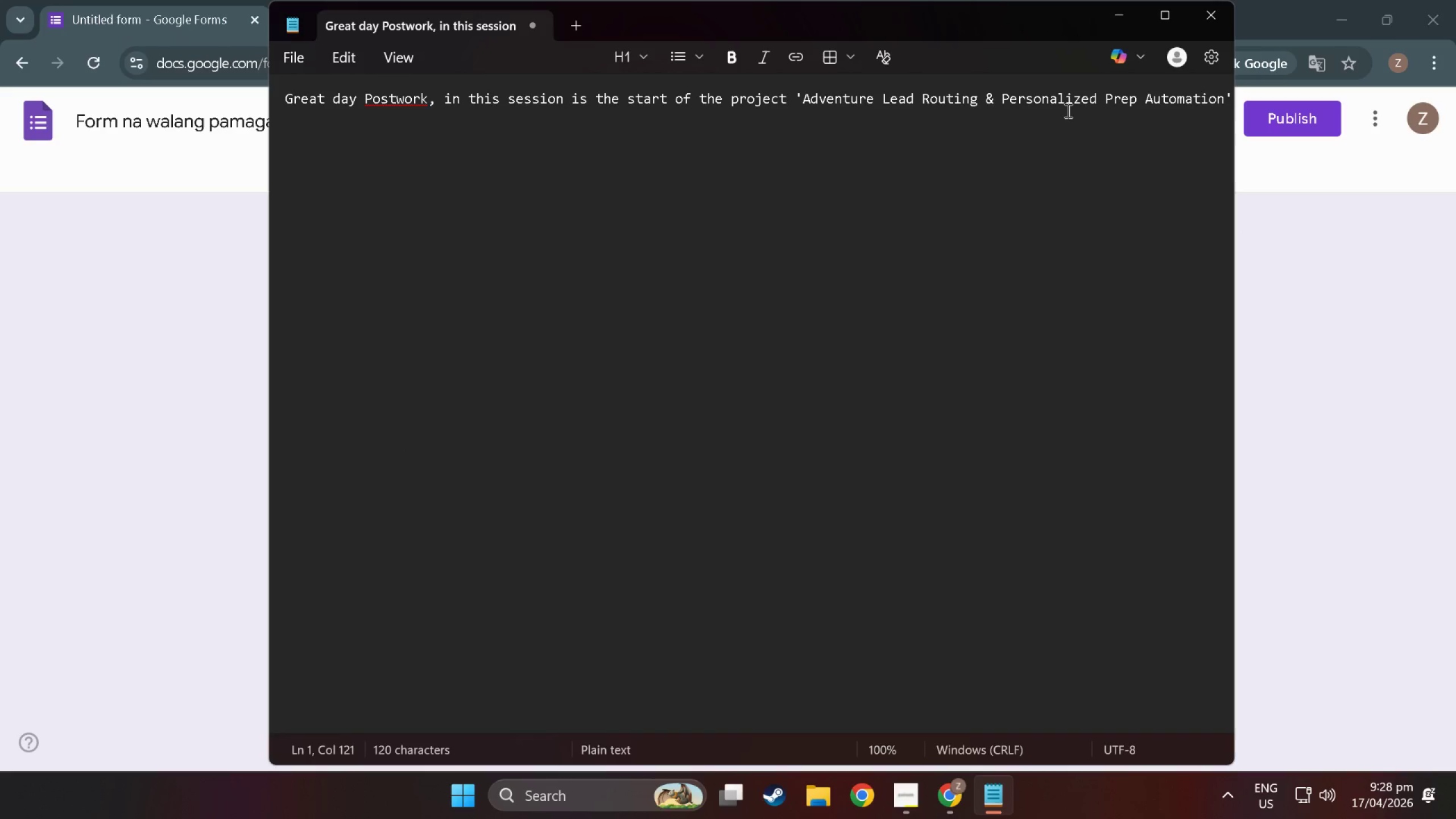 
left_click([1170, 113])
 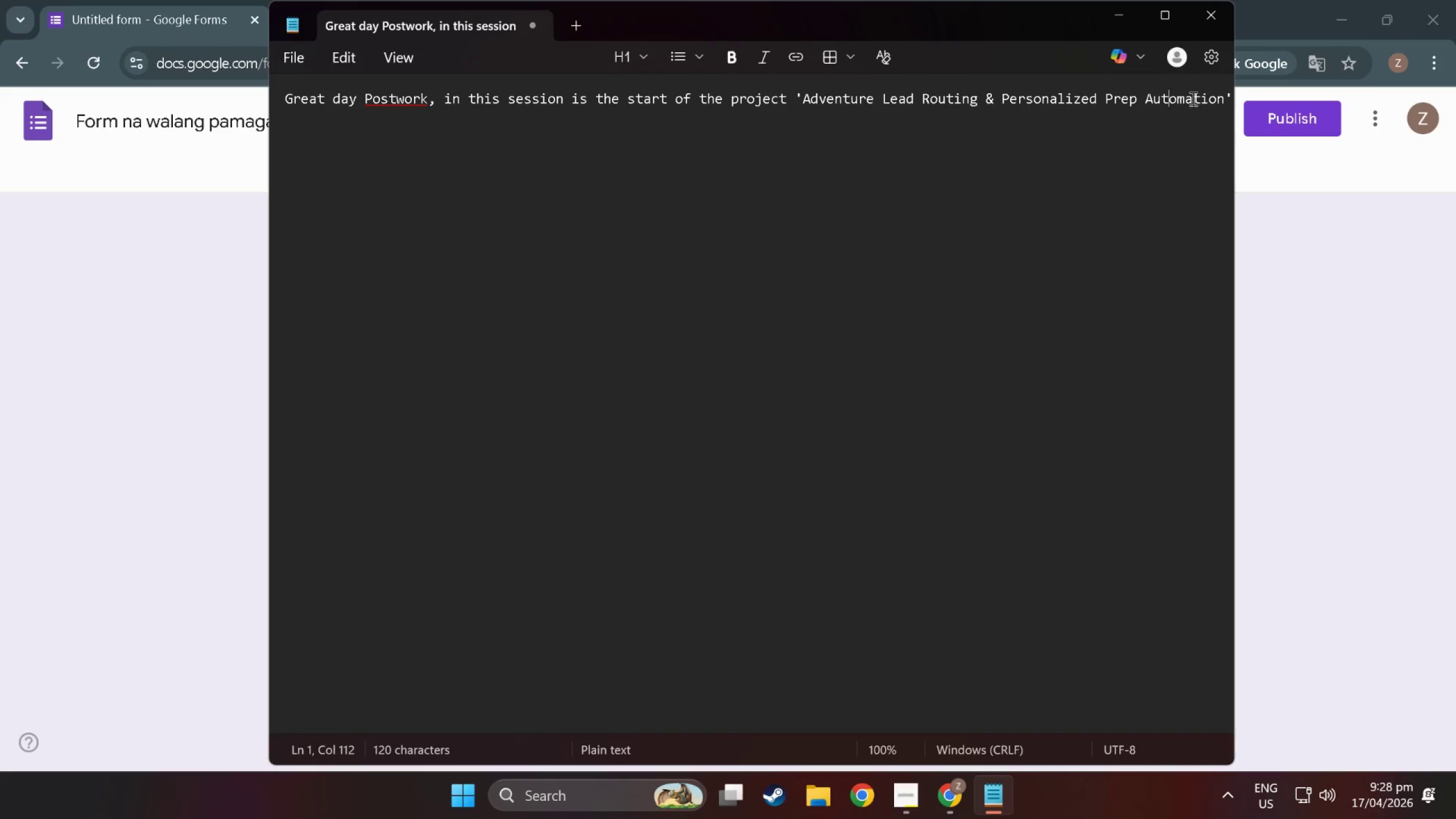 
left_click_drag(start_coordinate=[1207, 94], to_coordinate=[1230, 94])
 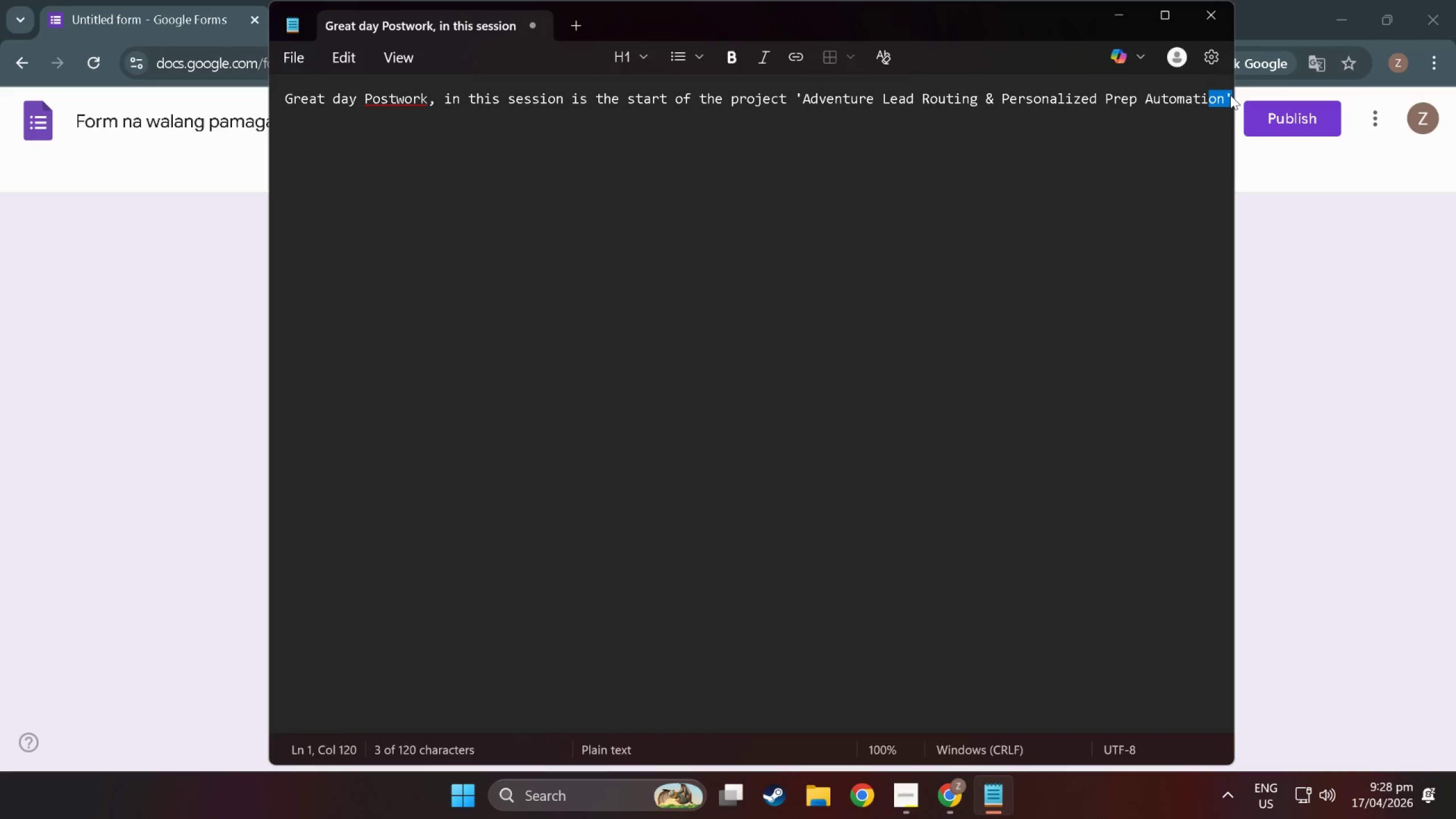 
left_click([1230, 95])
 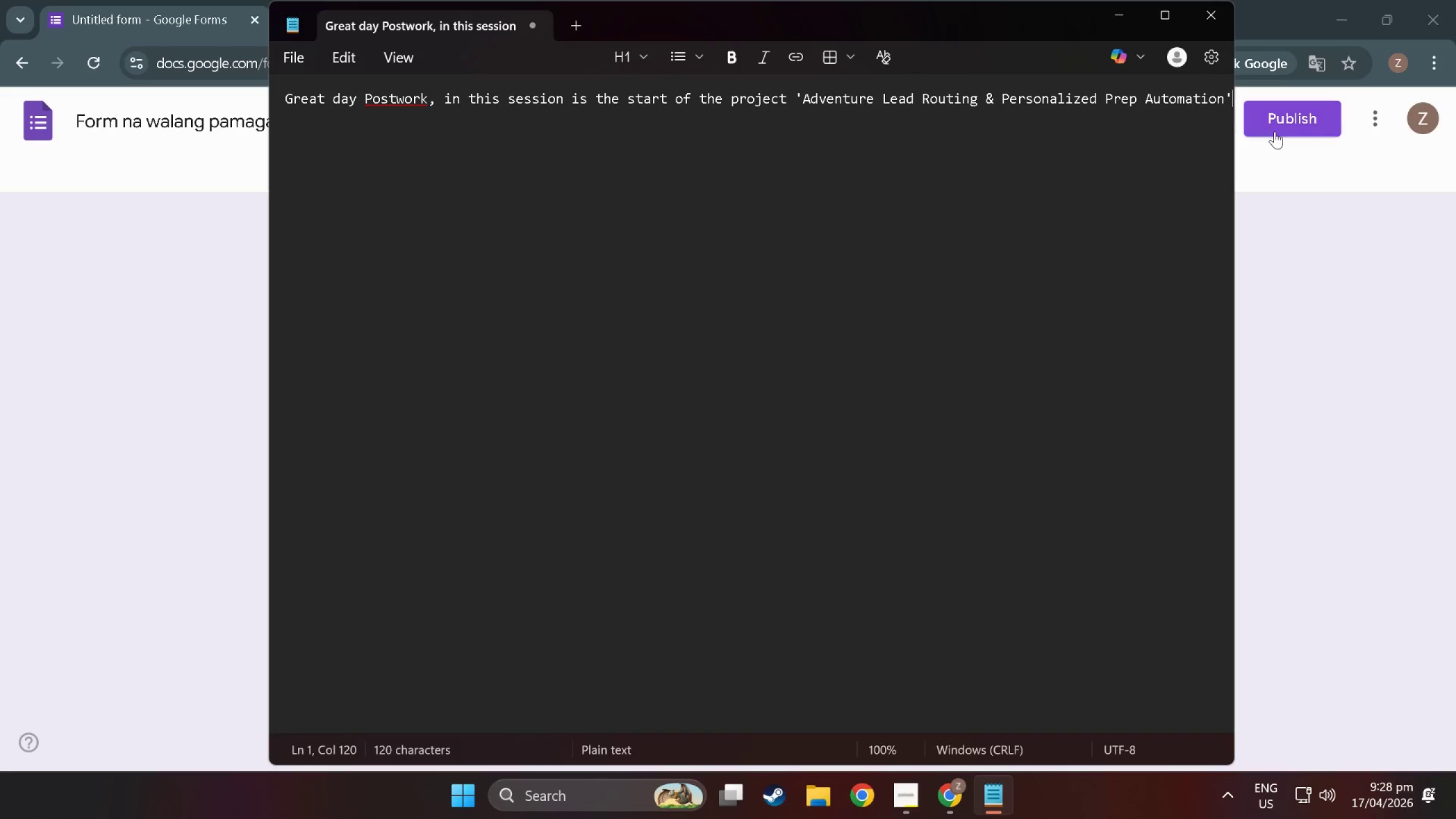 
type( First I'll start with Goof)
key(Backspace)
type(gle Fornm)
key(Backspace)
key(Backspace)
type(ms )
 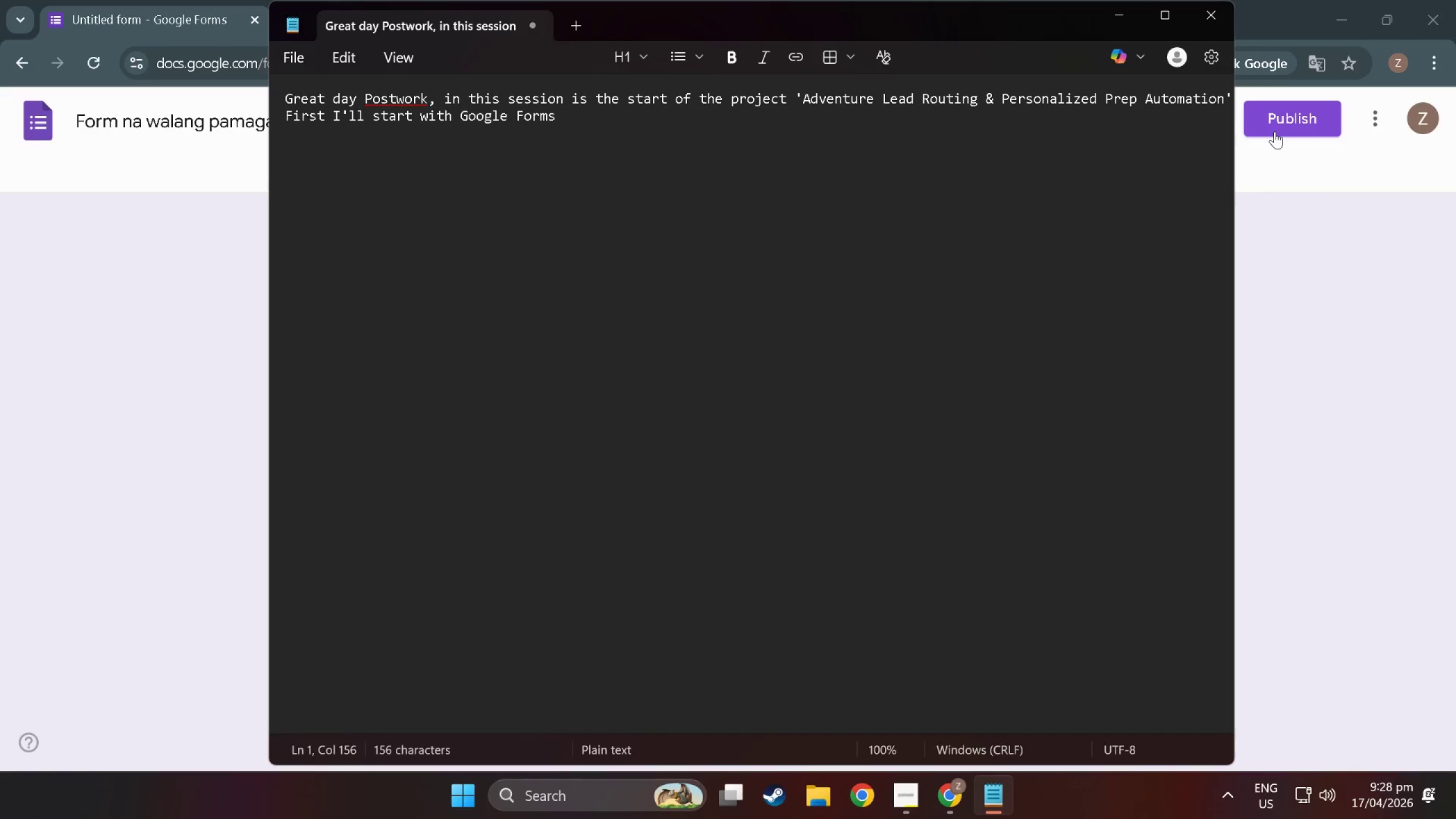 
wait(40.89)
 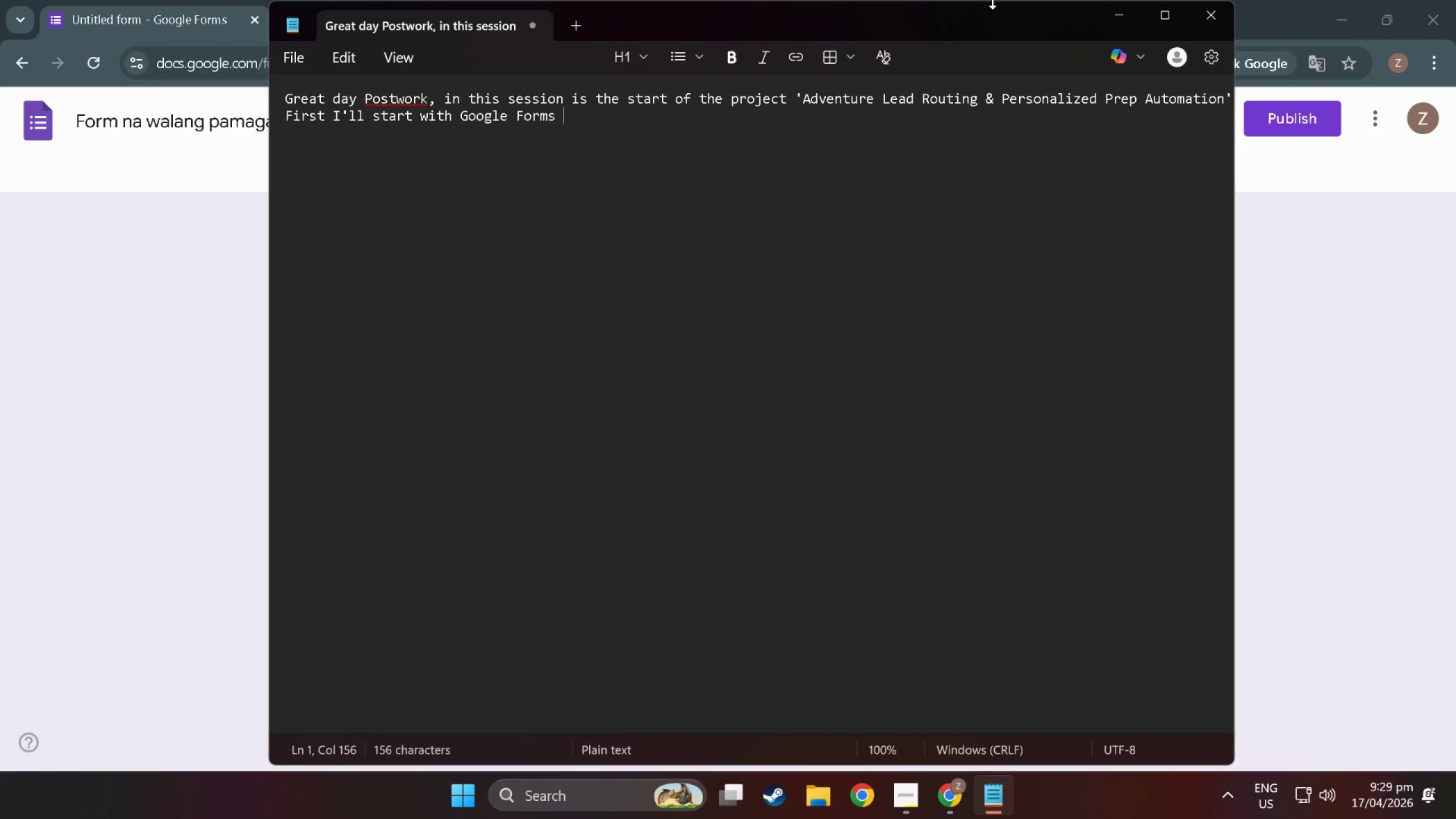 
key(Backspace)
 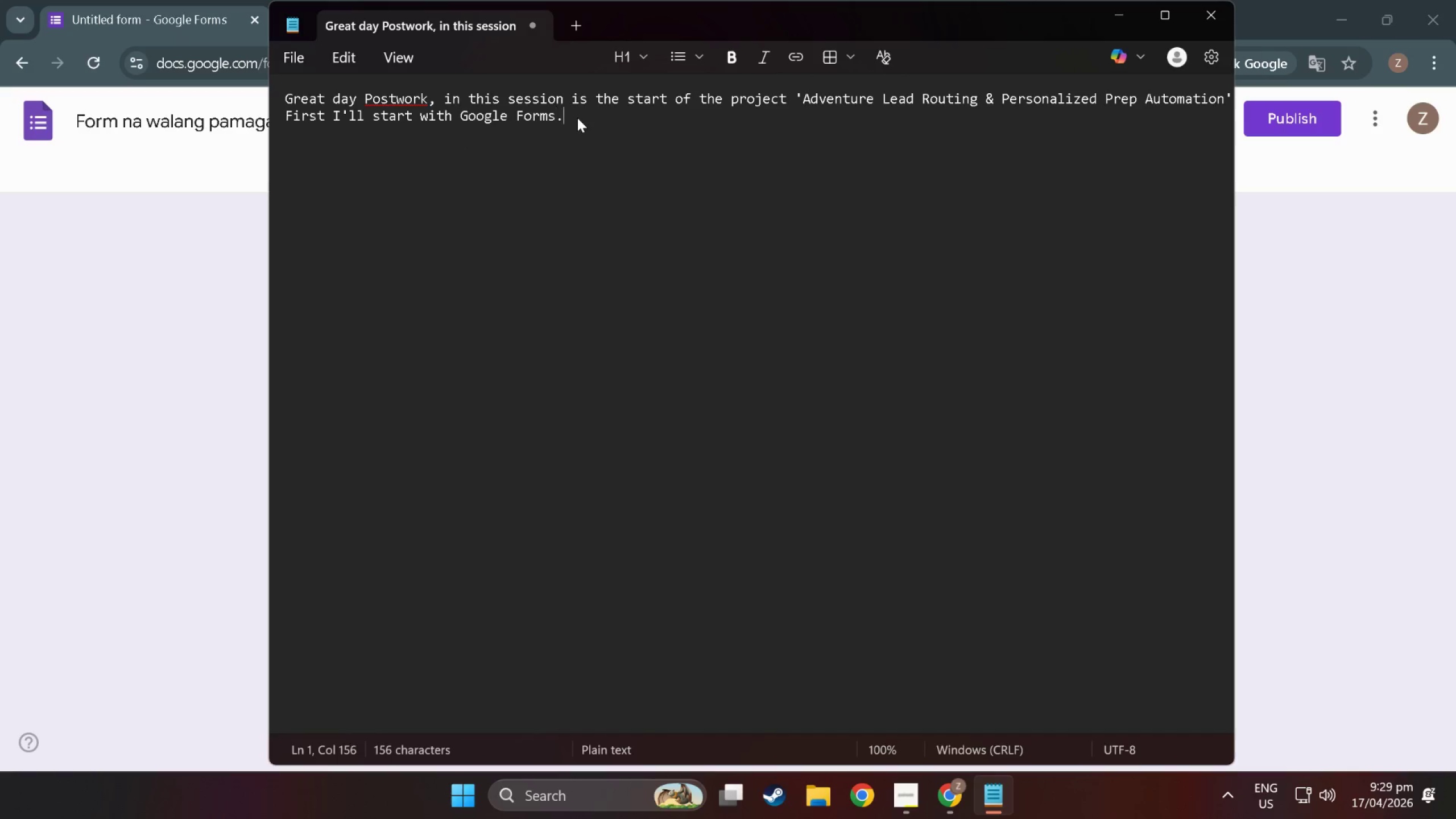 
key(Period)
 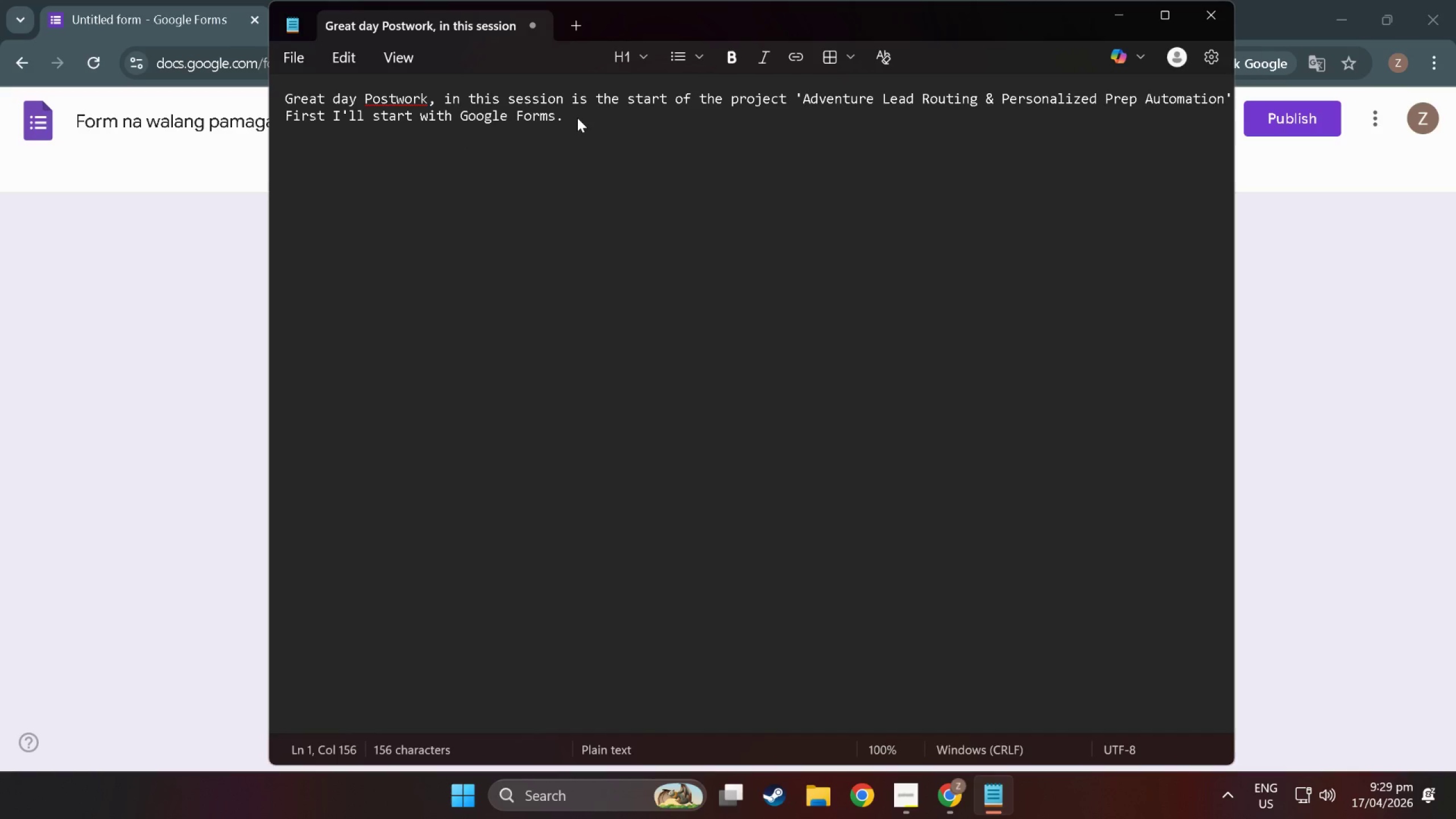 
key(Backspace)
 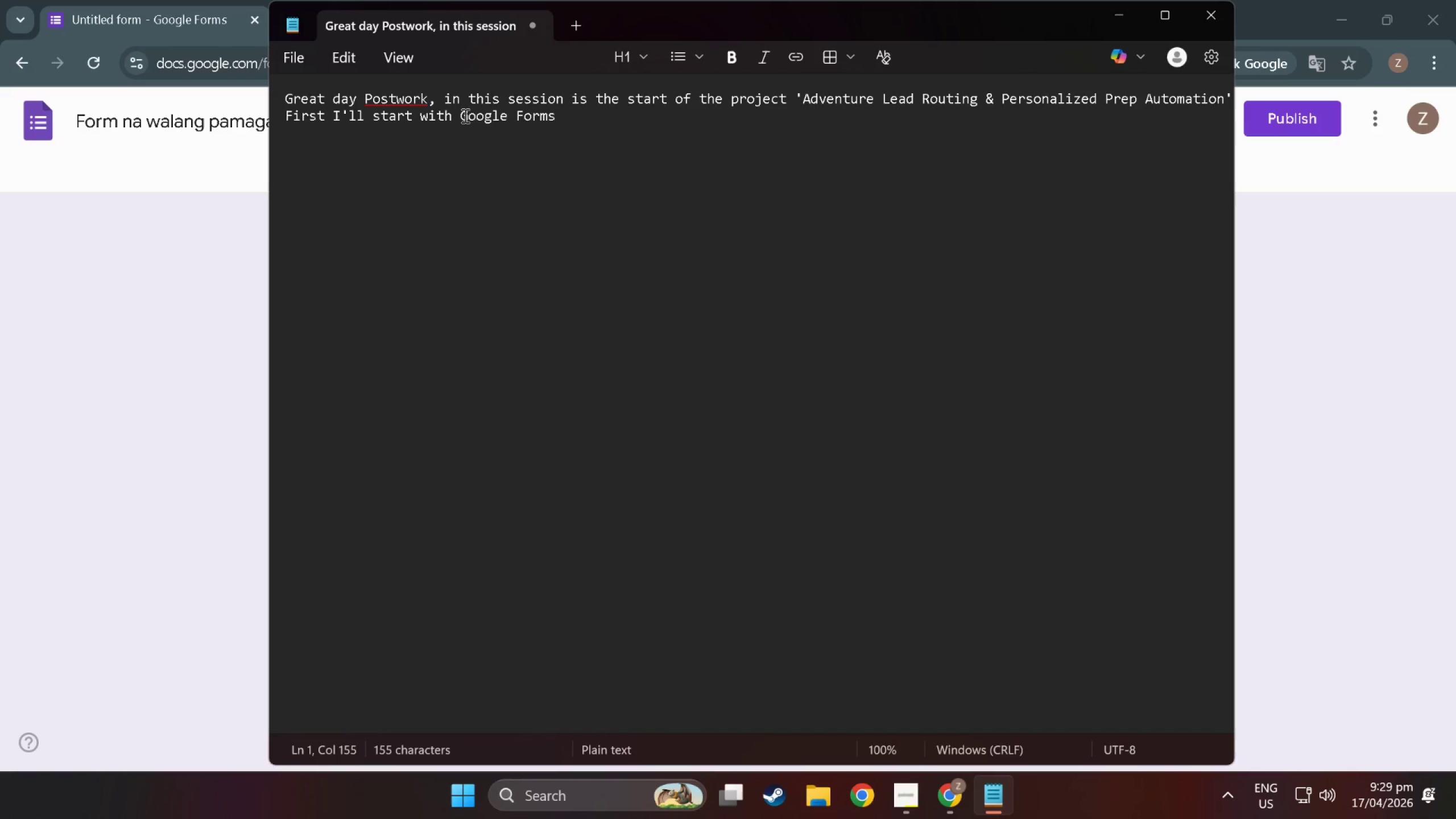 
left_click([68, 291])
 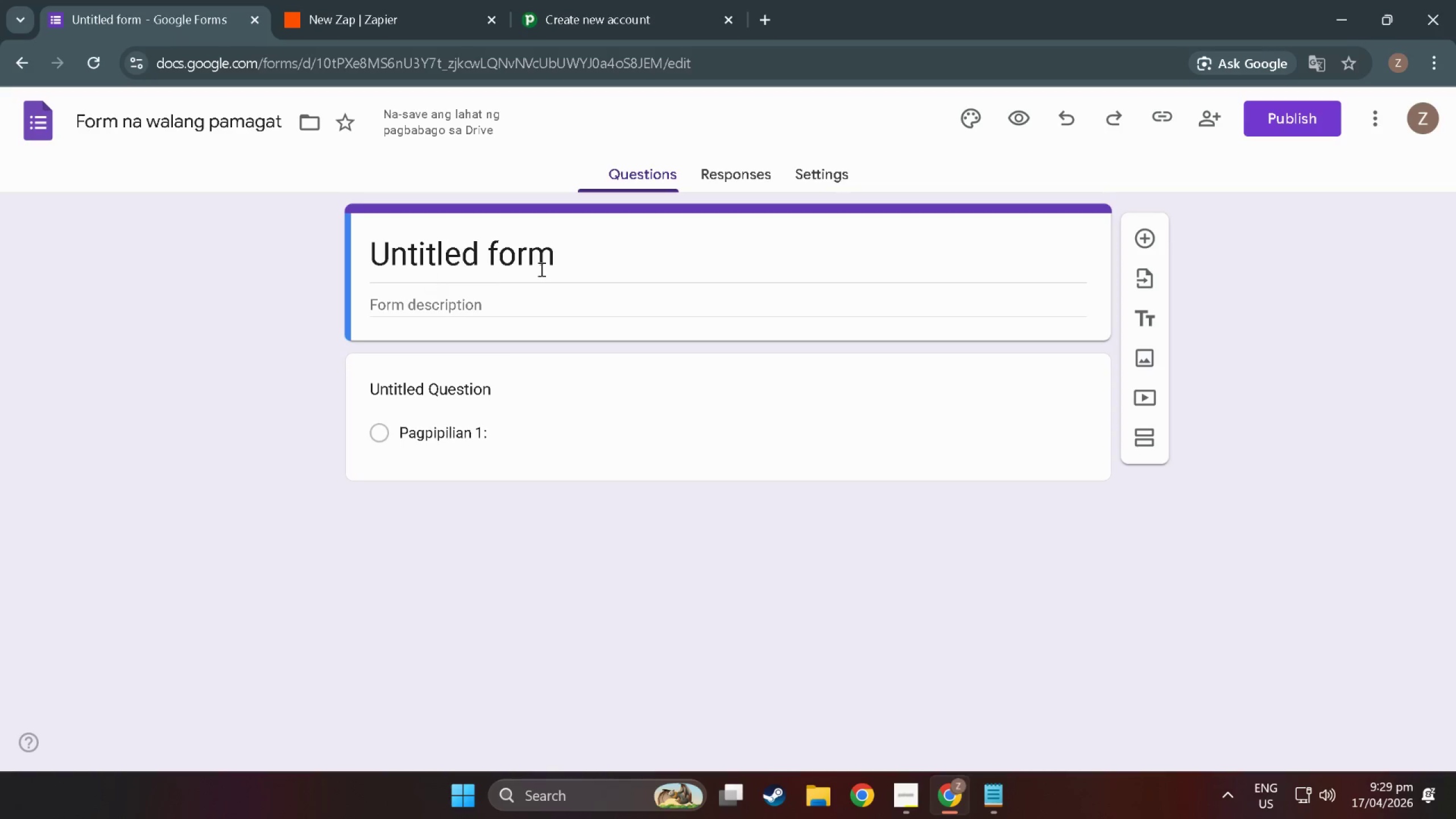 
double_click([555, 269])
 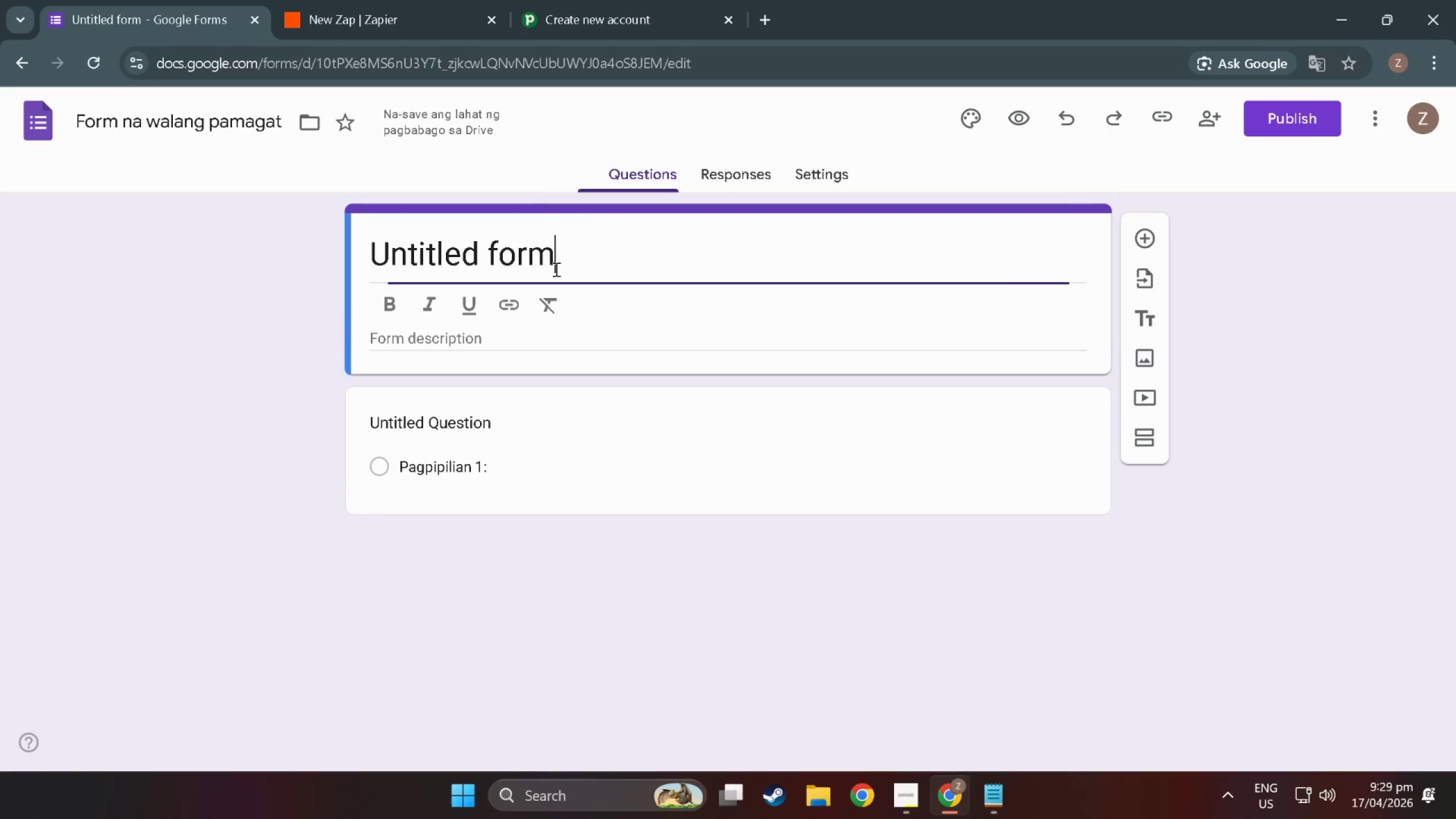 
triple_click([555, 269])
 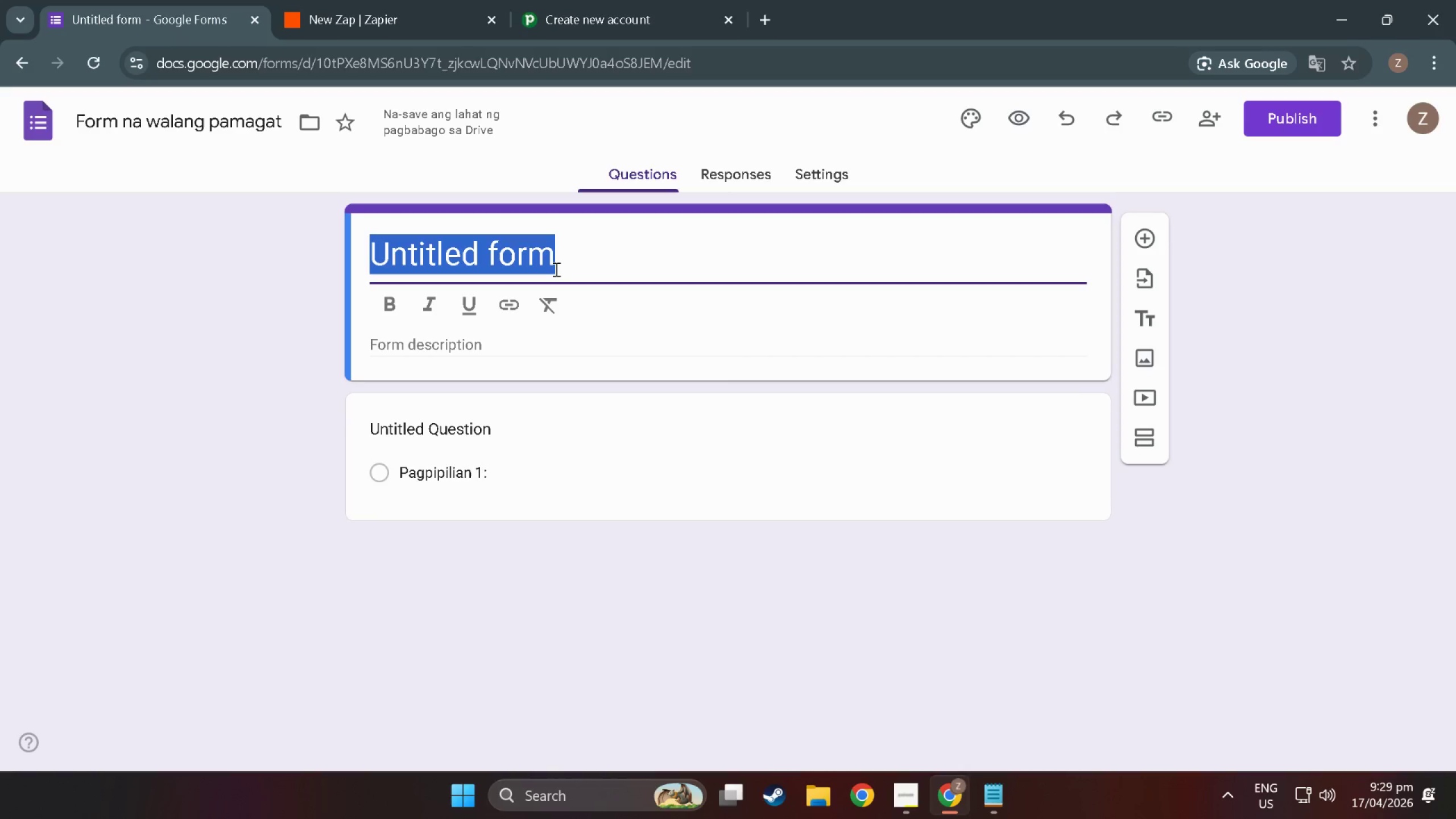 
type(Summit Solace _)
key(Backspace)
type(- Full Build Guide)
 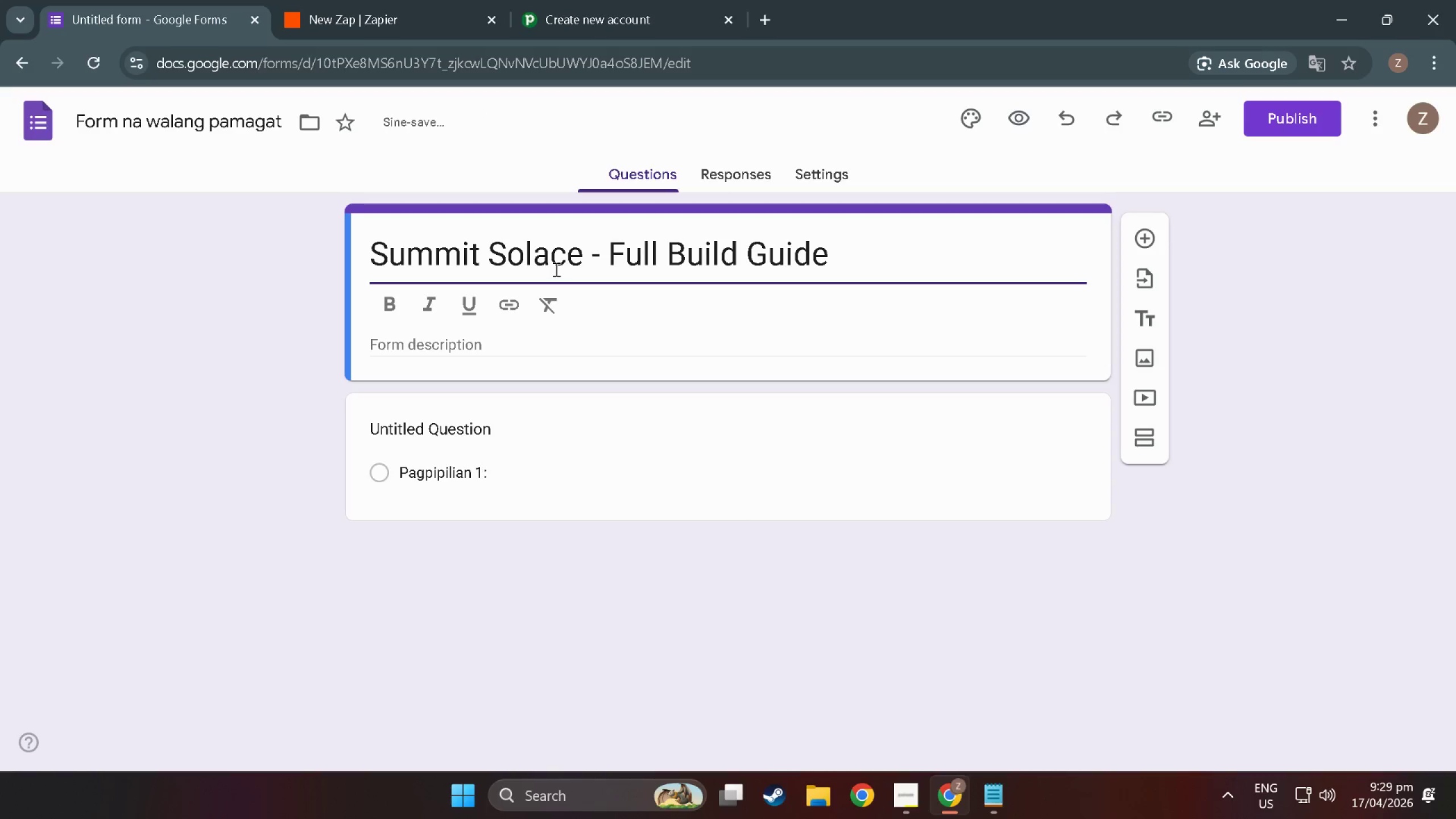 
wait(14.31)
 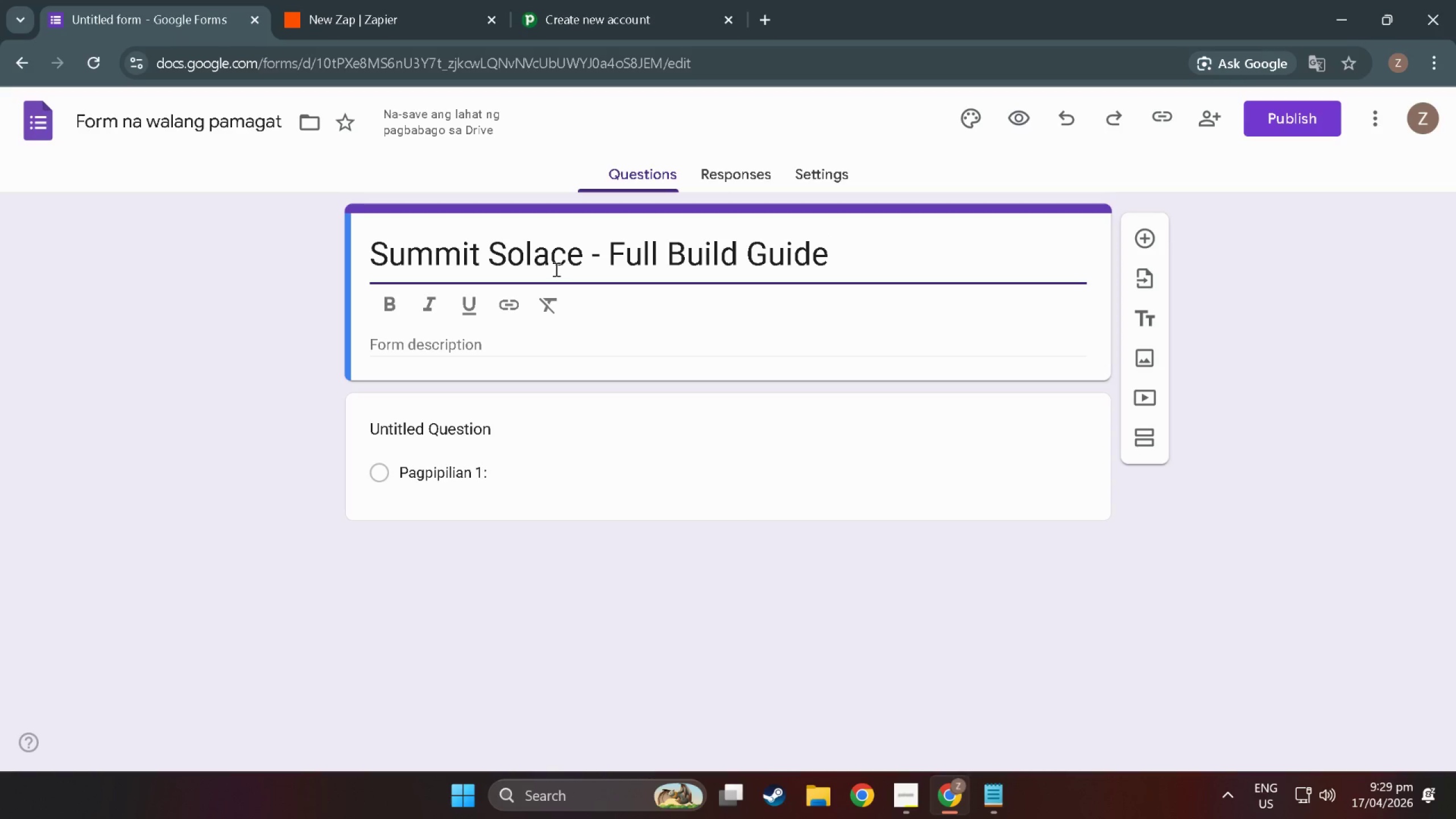 
scroll: coordinate [399, 350], scroll_direction: down, amount: 3.0
 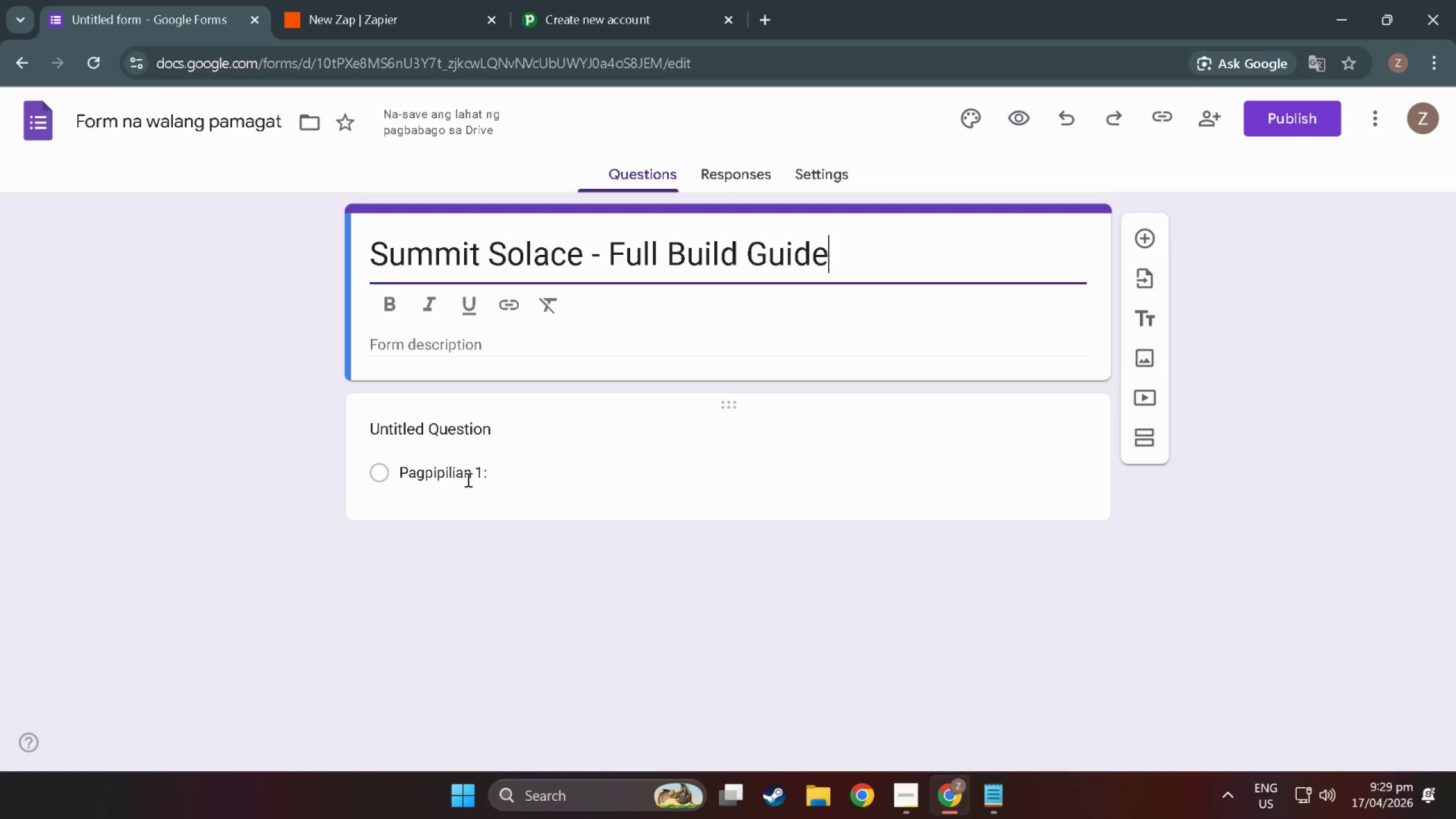 
left_click([465, 473])
 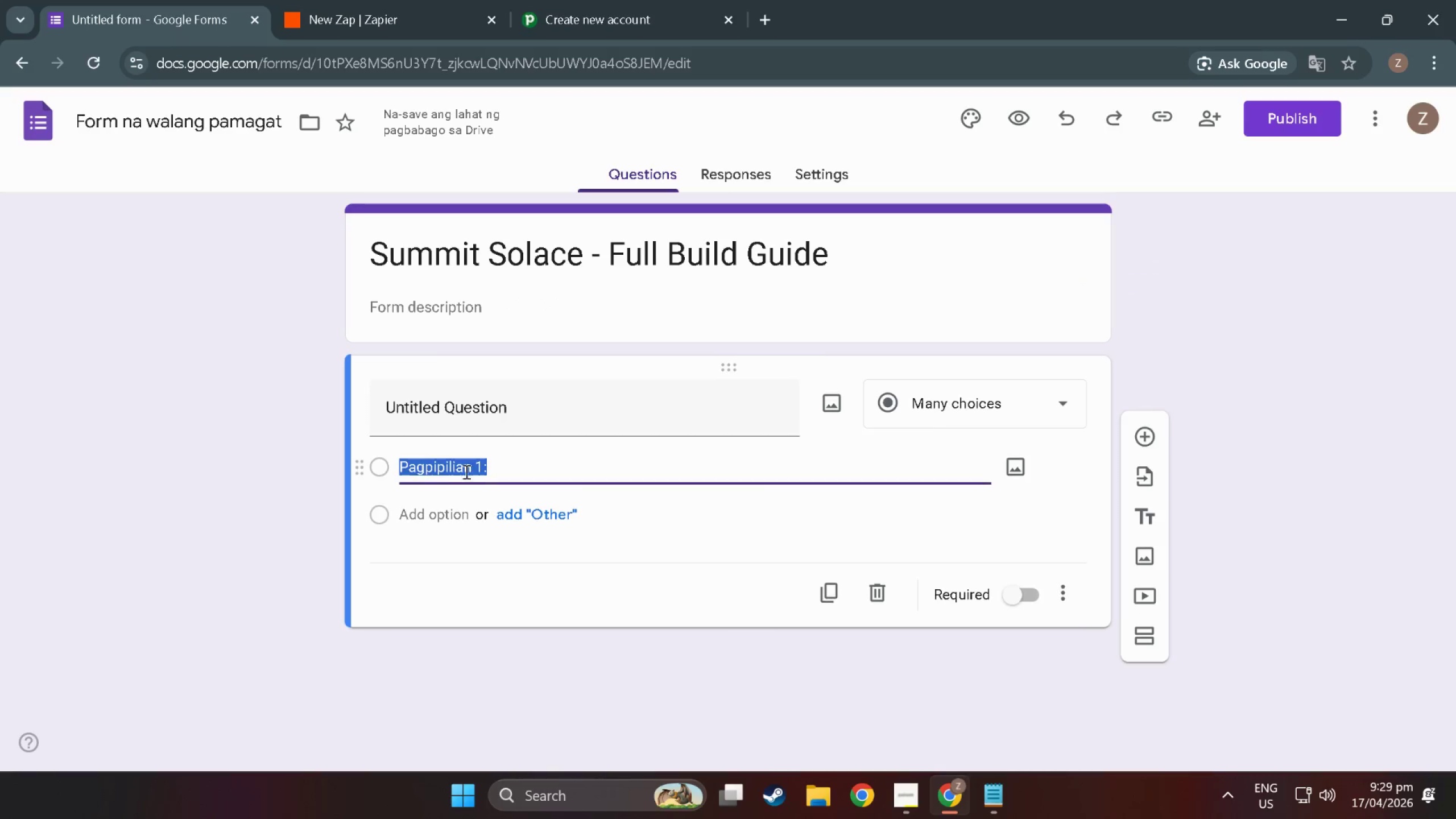 
left_click([491, 419])
 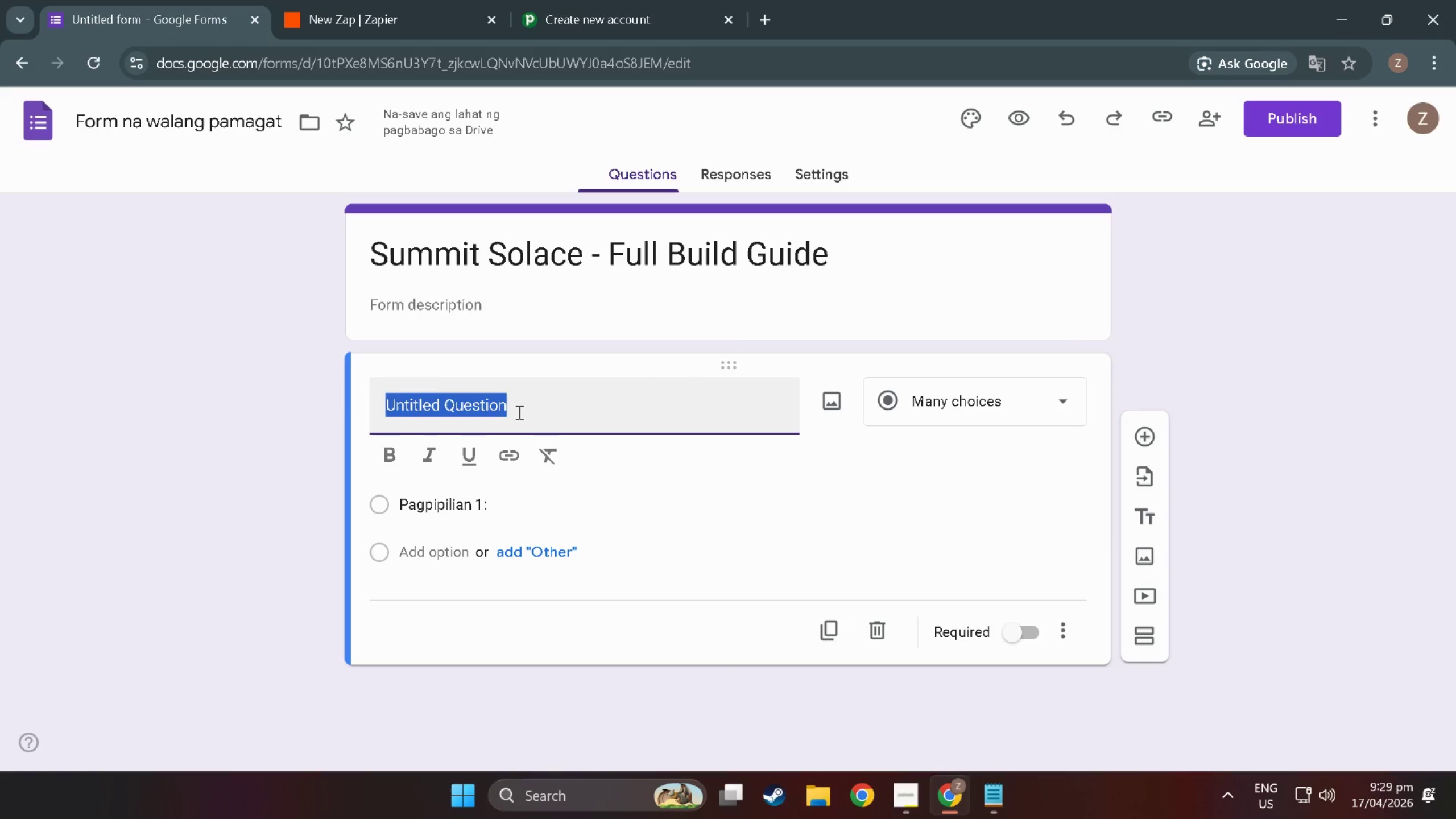 
type(FULL Name)
 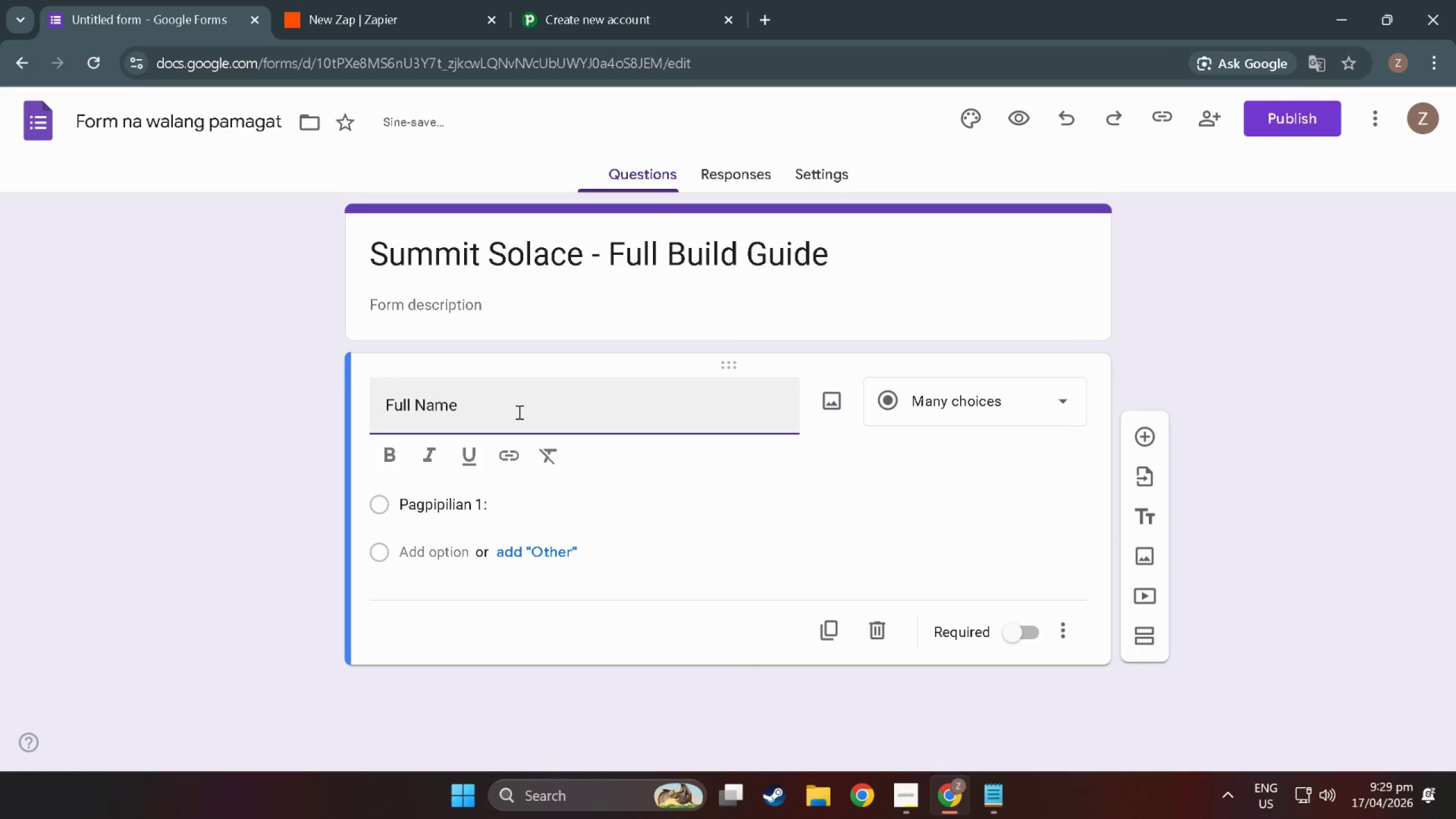 
wait(5.84)
 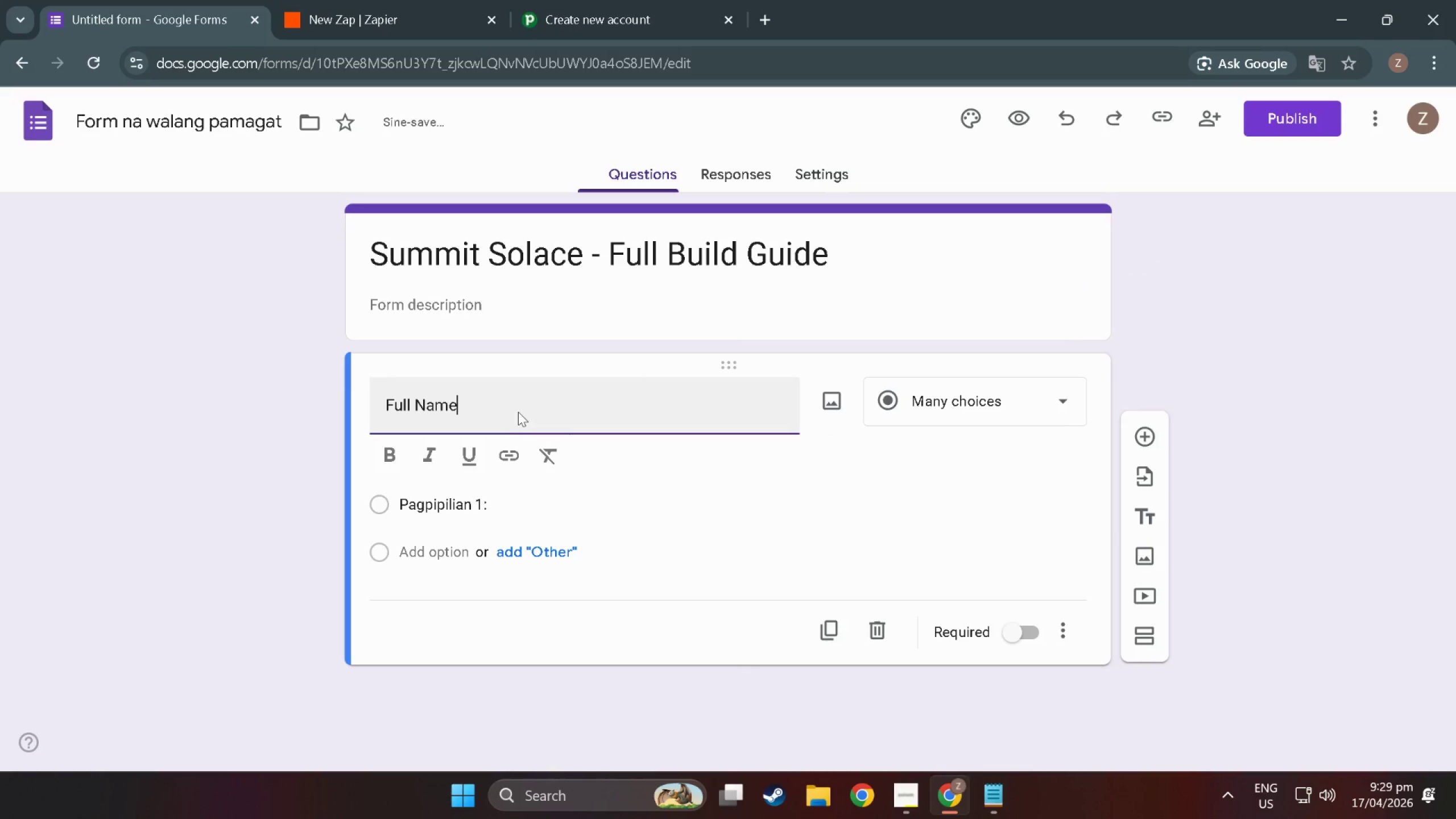 
left_click([841, 243])
 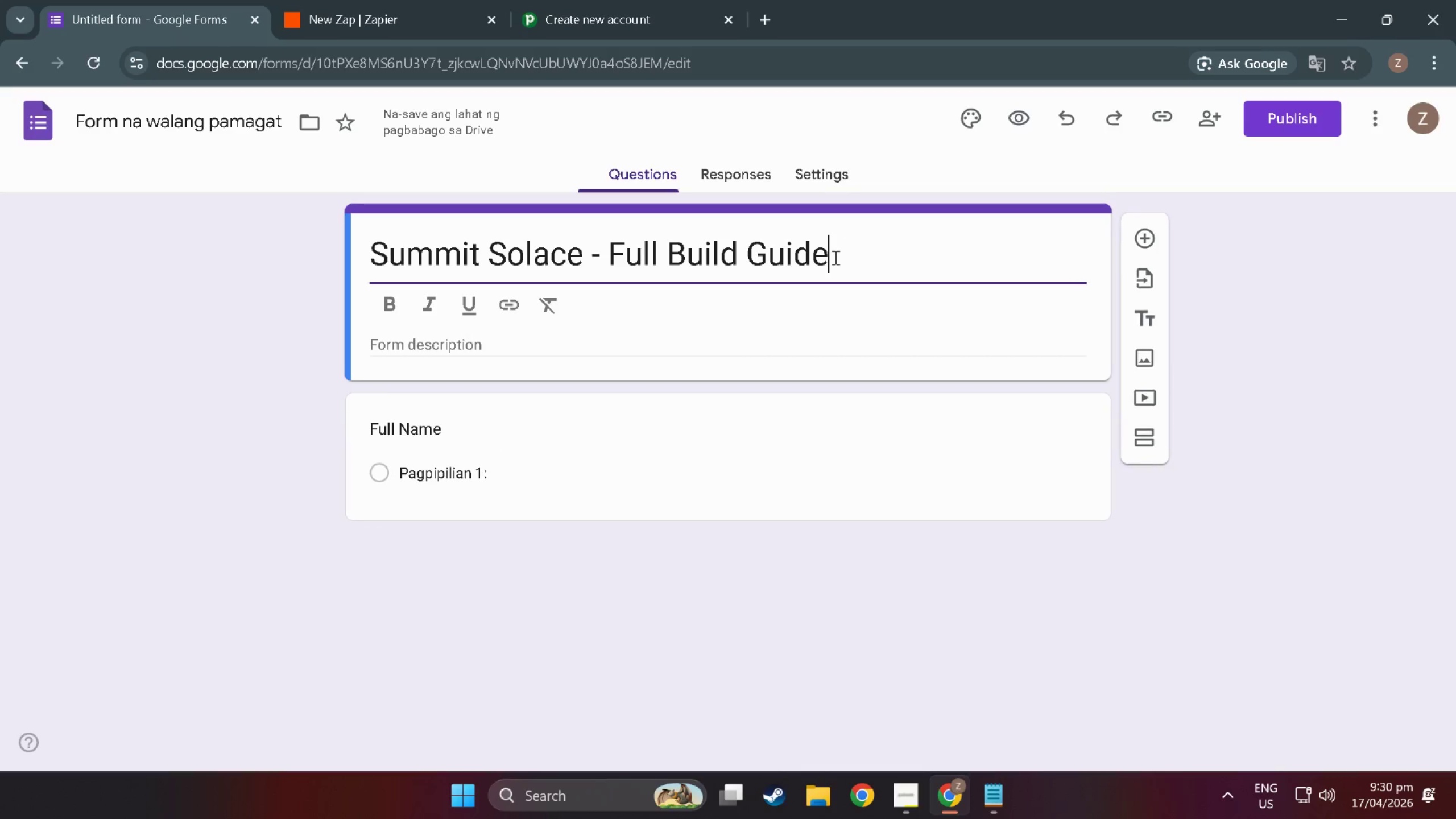 
left_click_drag(start_coordinate=[834, 257], to_coordinate=[611, 246])
 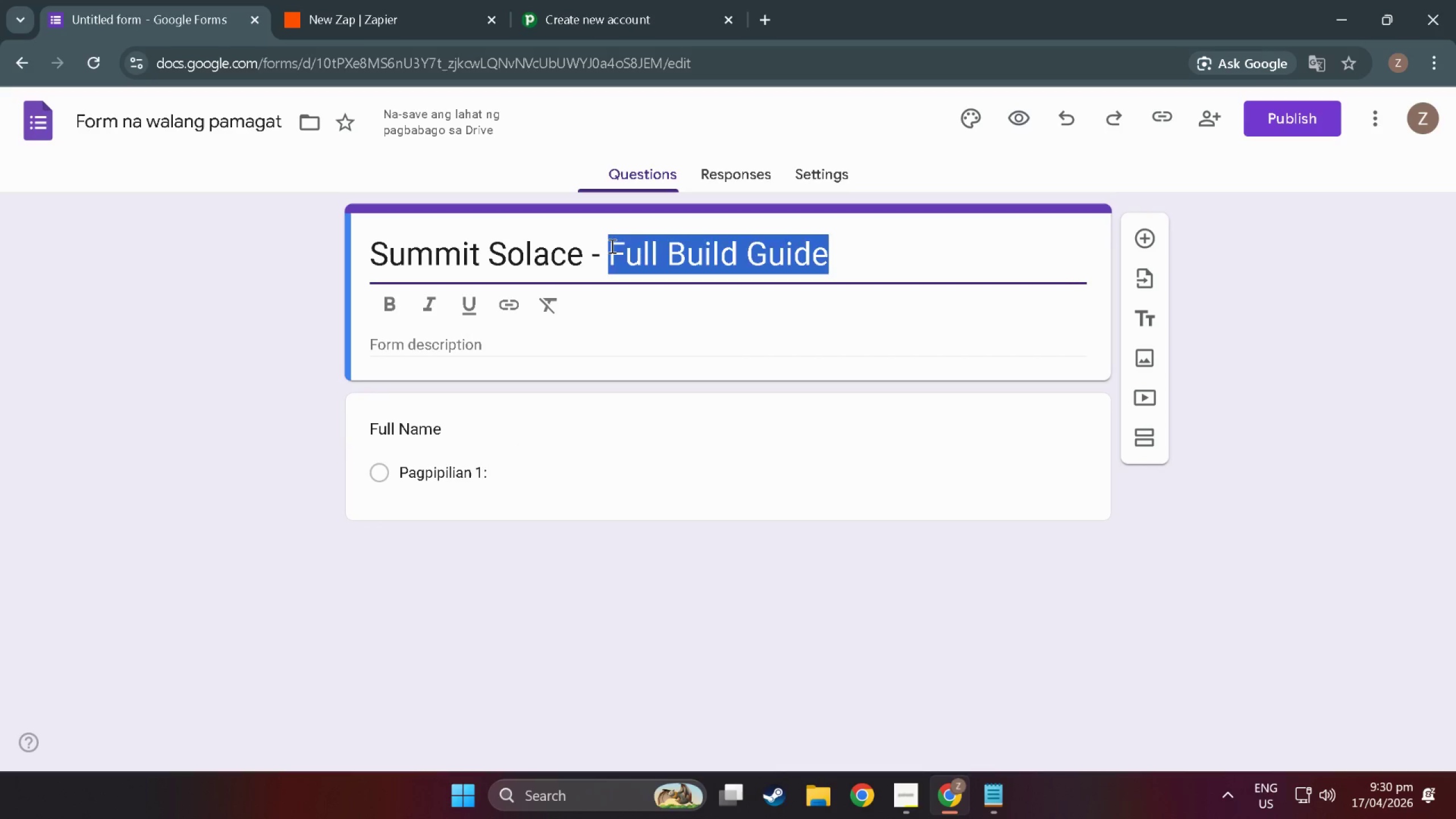 
type(Expedition Inquiryty)
key(Backspace)
key(Backspace)
 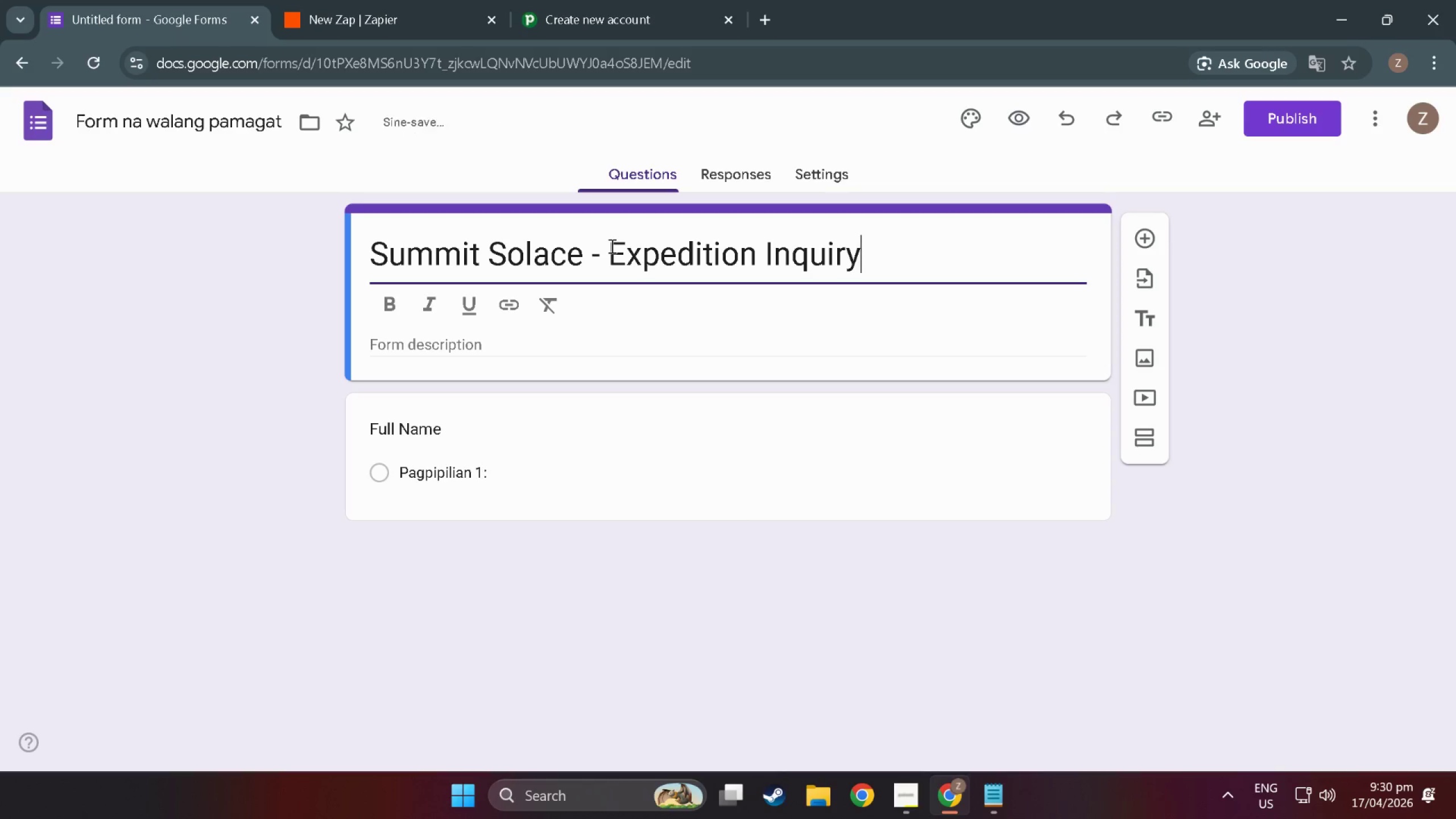 
wait(9.73)
 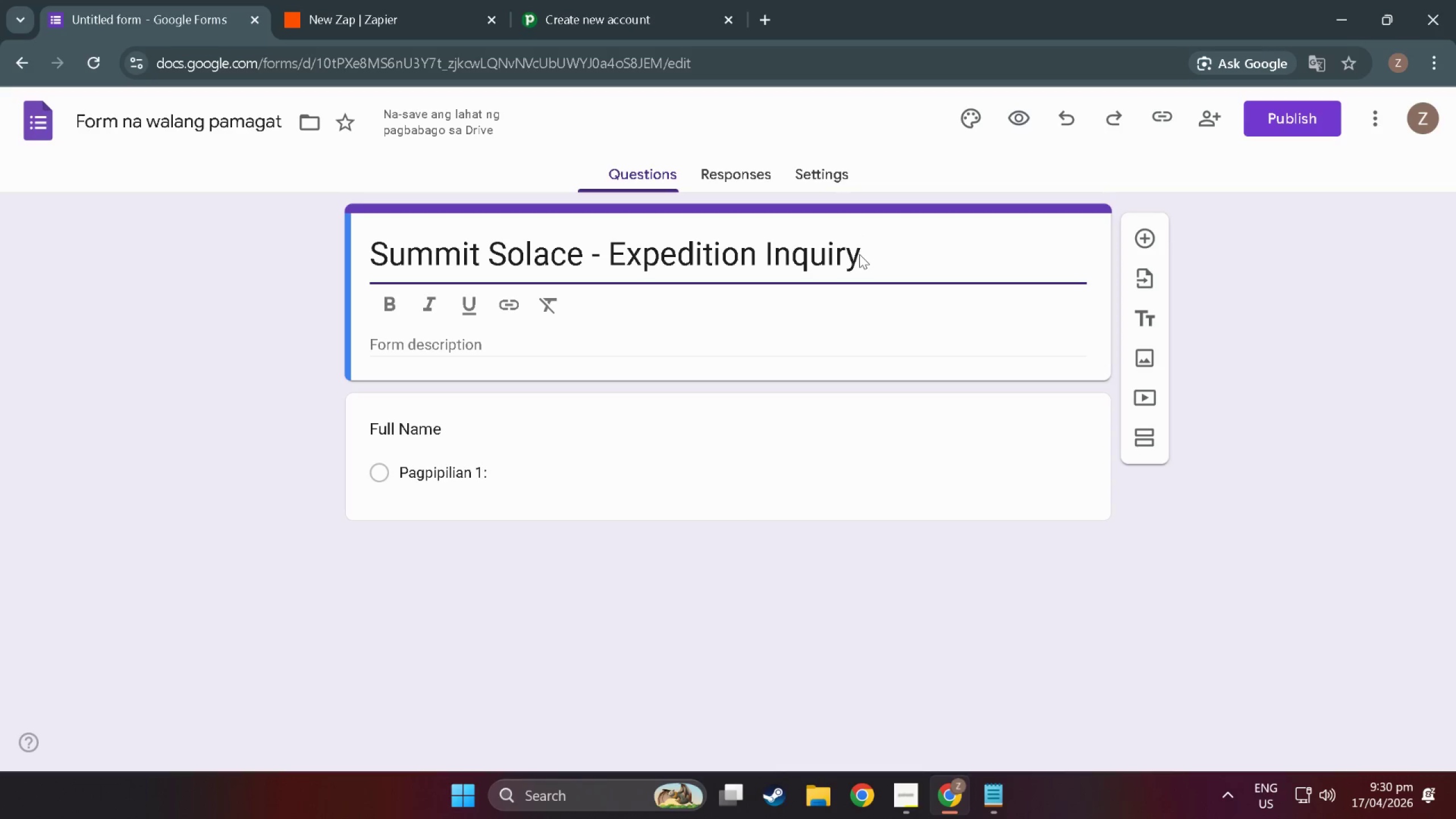 
left_click([423, 428])
 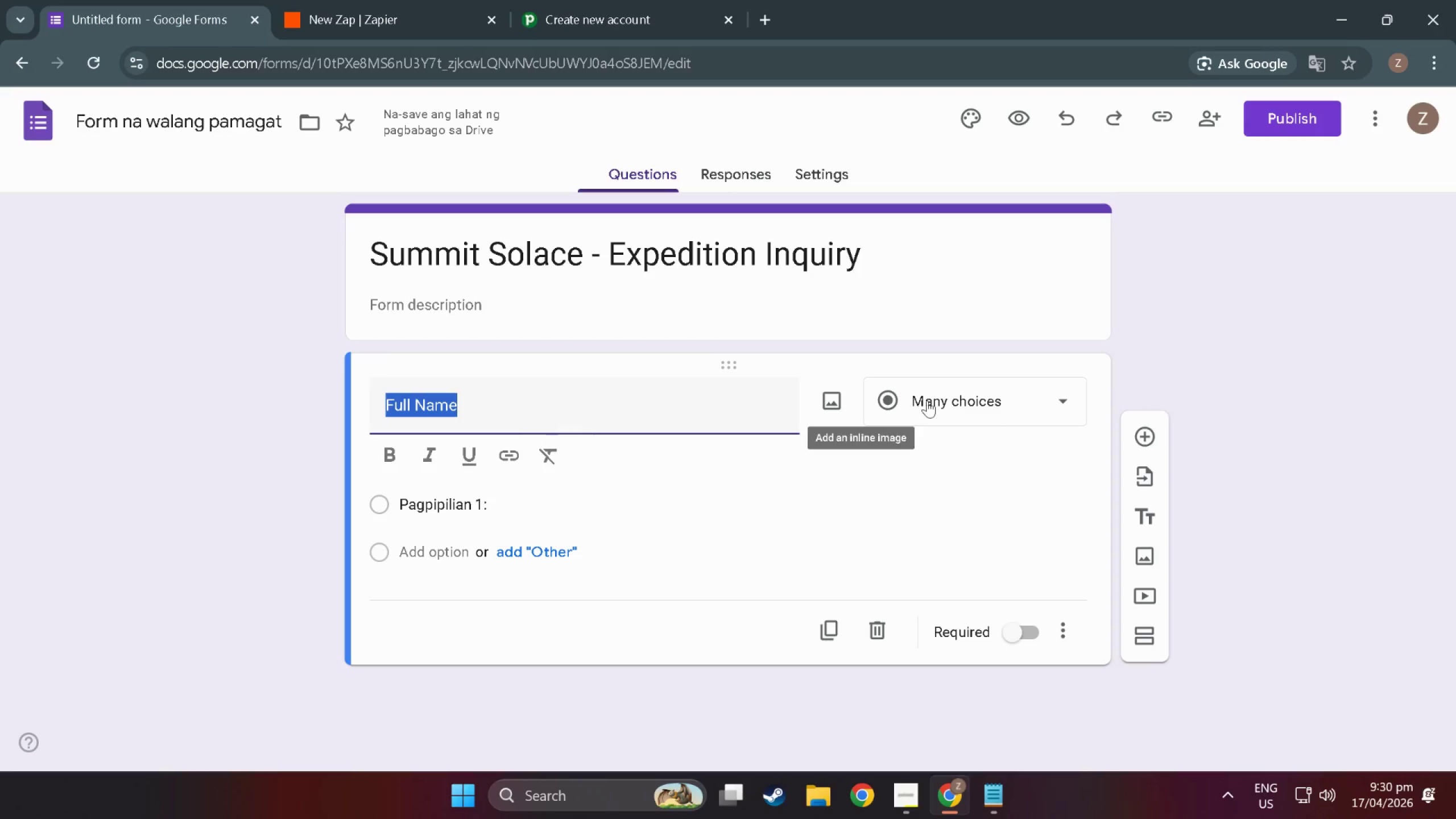 
left_click([934, 400])
 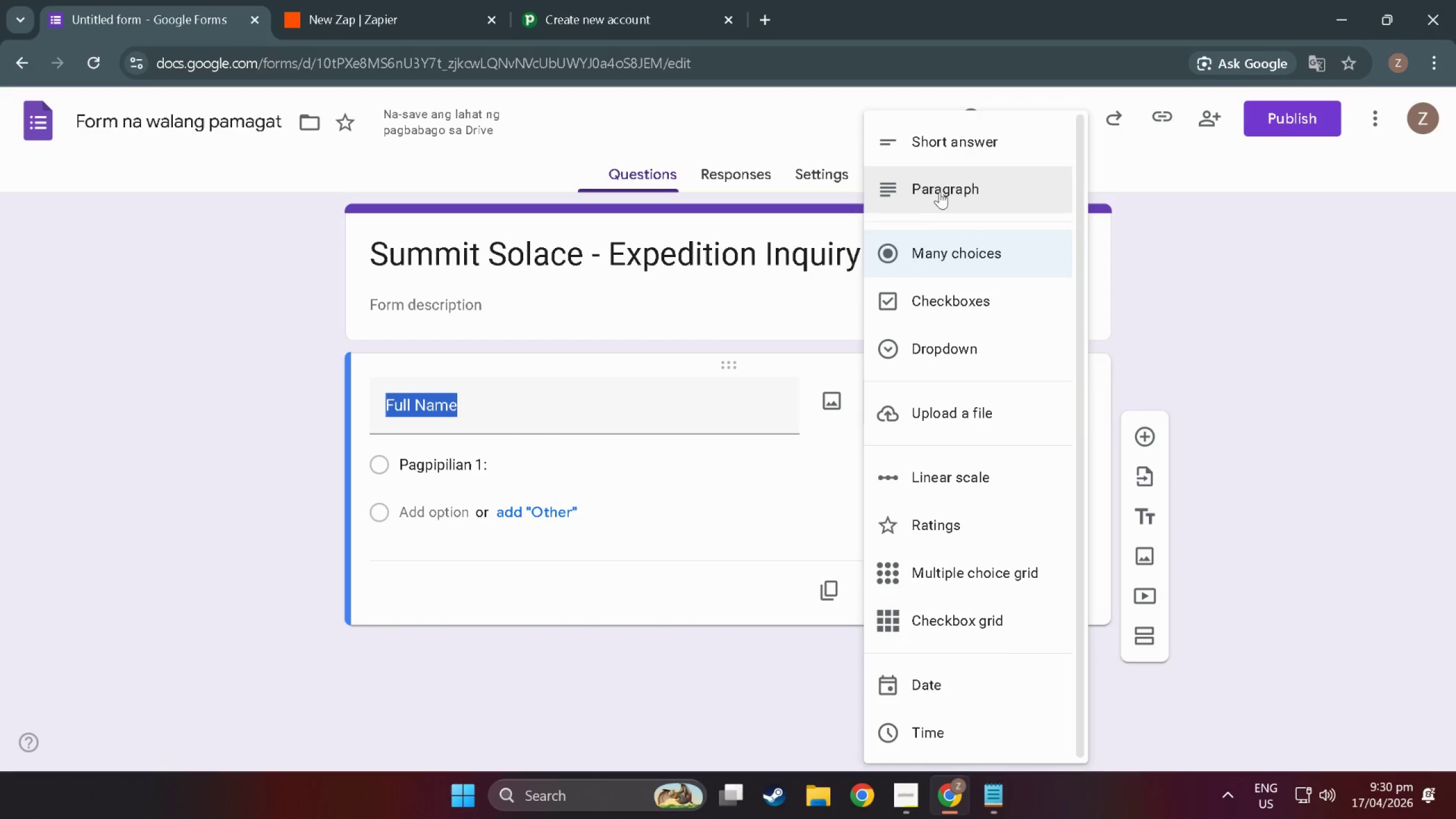 
left_click([939, 139])
 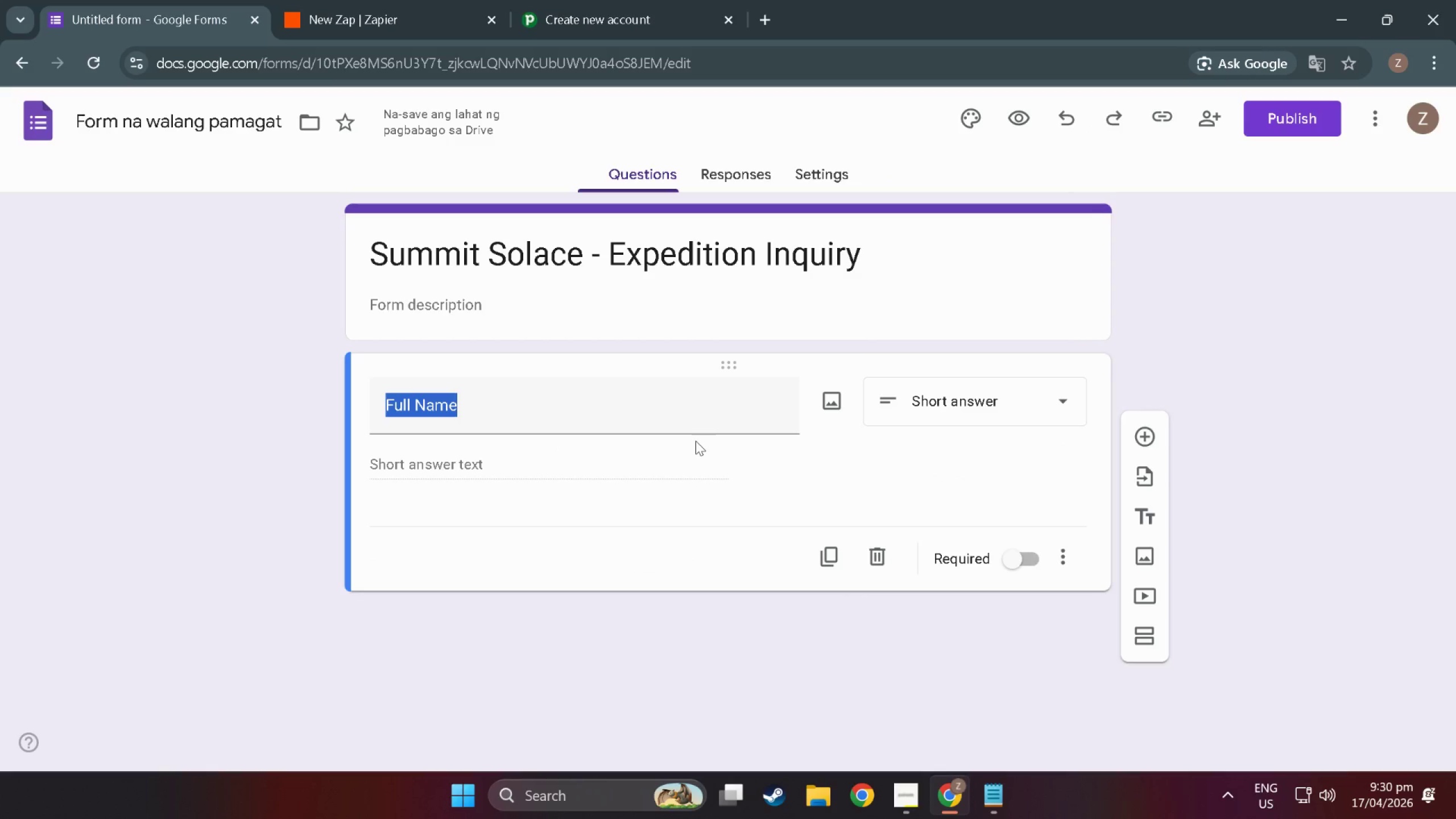 
wait(7.1)
 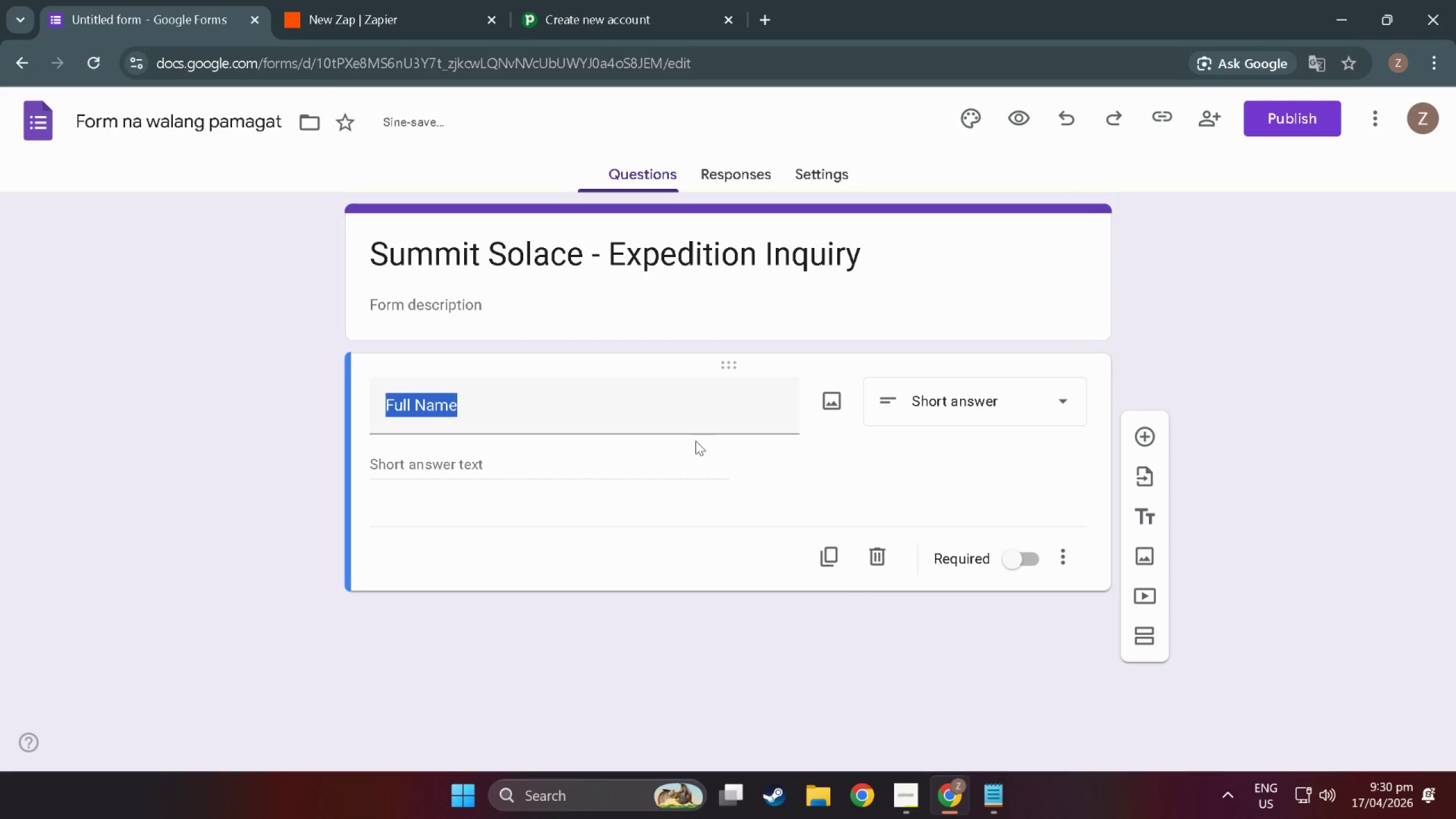 
scroll: coordinate [692, 461], scroll_direction: down, amount: 1.0
 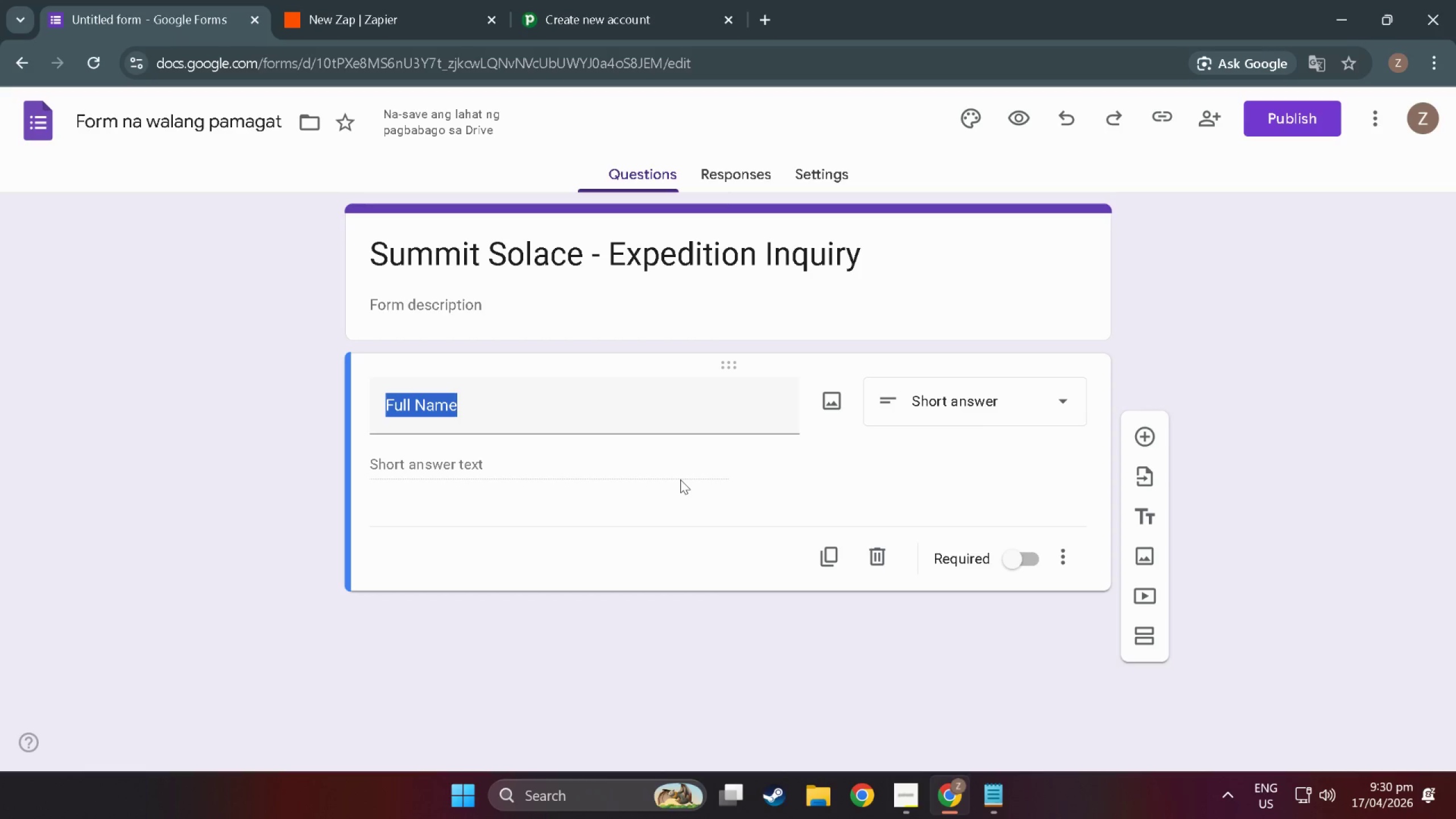 
left_click([1006, 552])
 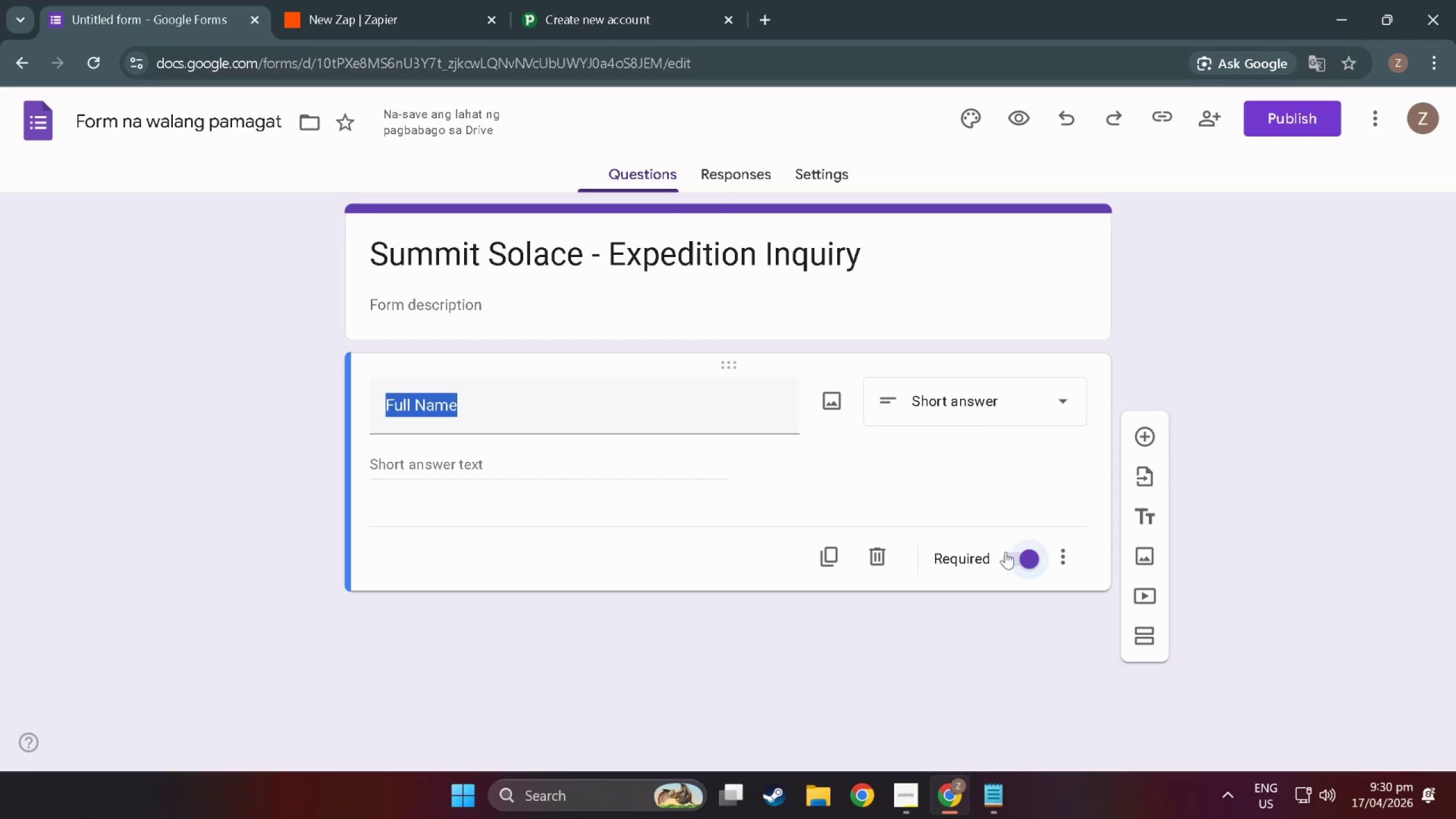 
scroll: coordinate [909, 636], scroll_direction: down, amount: 3.0
 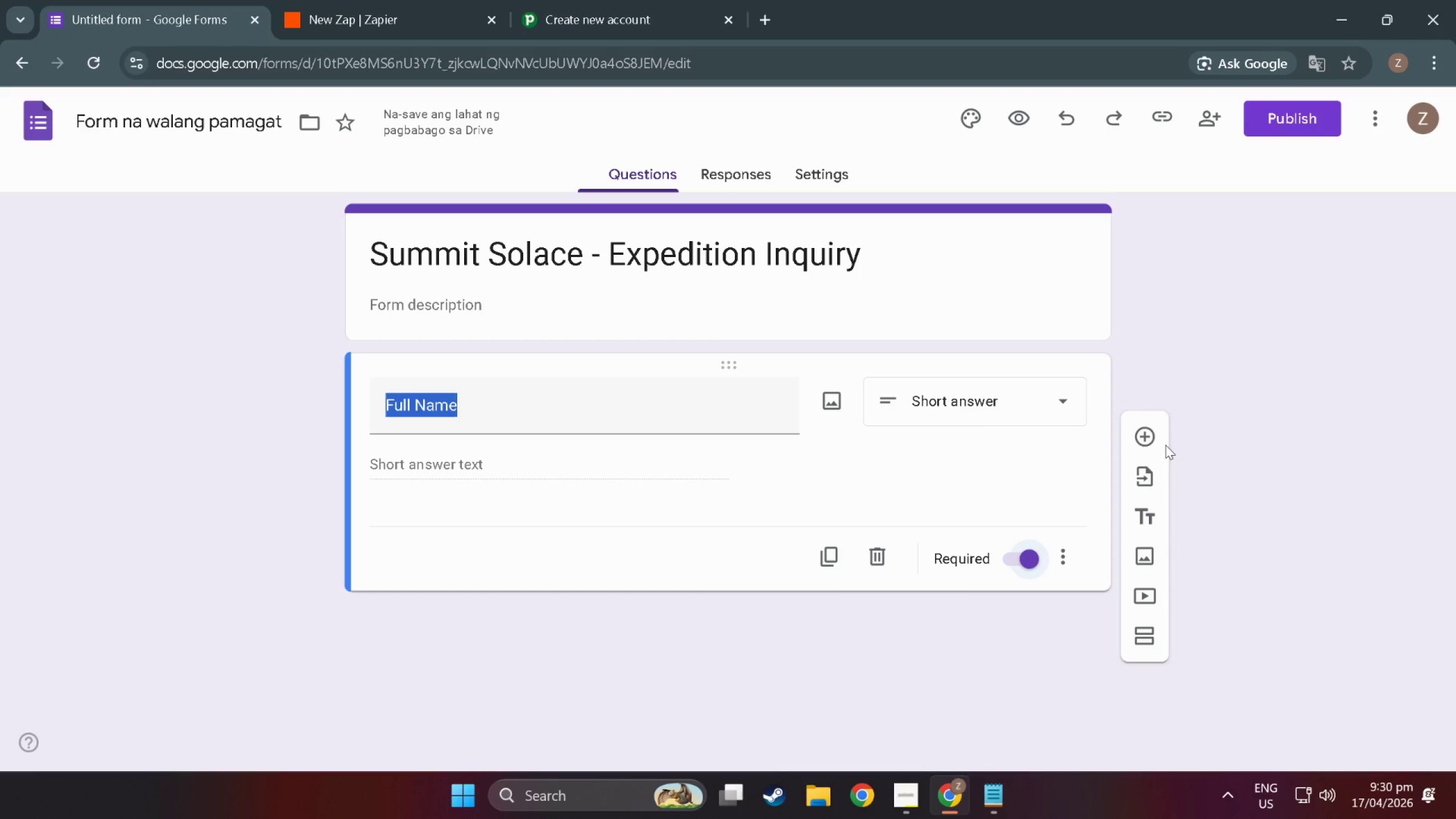 
left_click([1152, 429])
 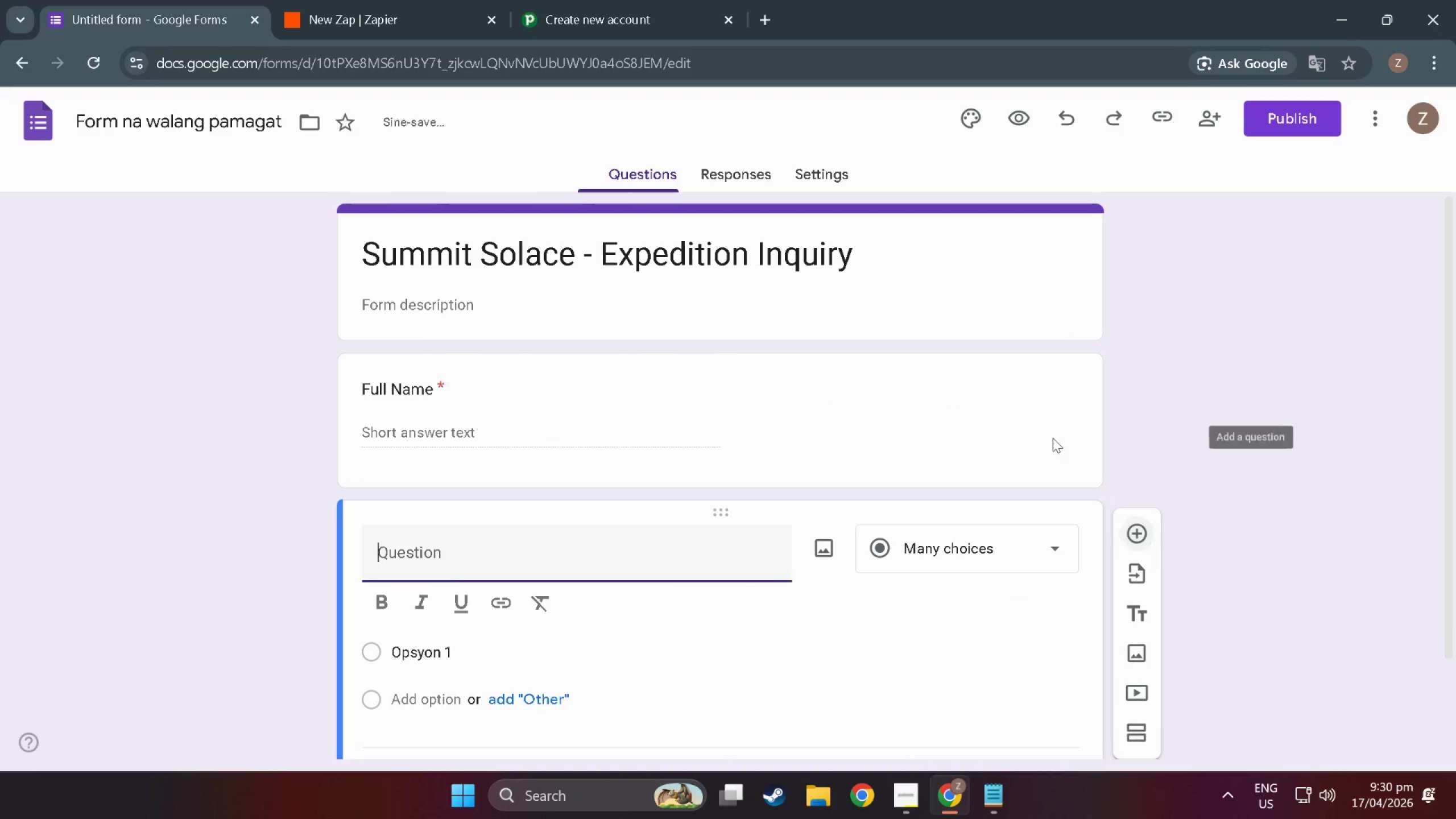 
type(Email E)
key(Backspace)
type(Address)
 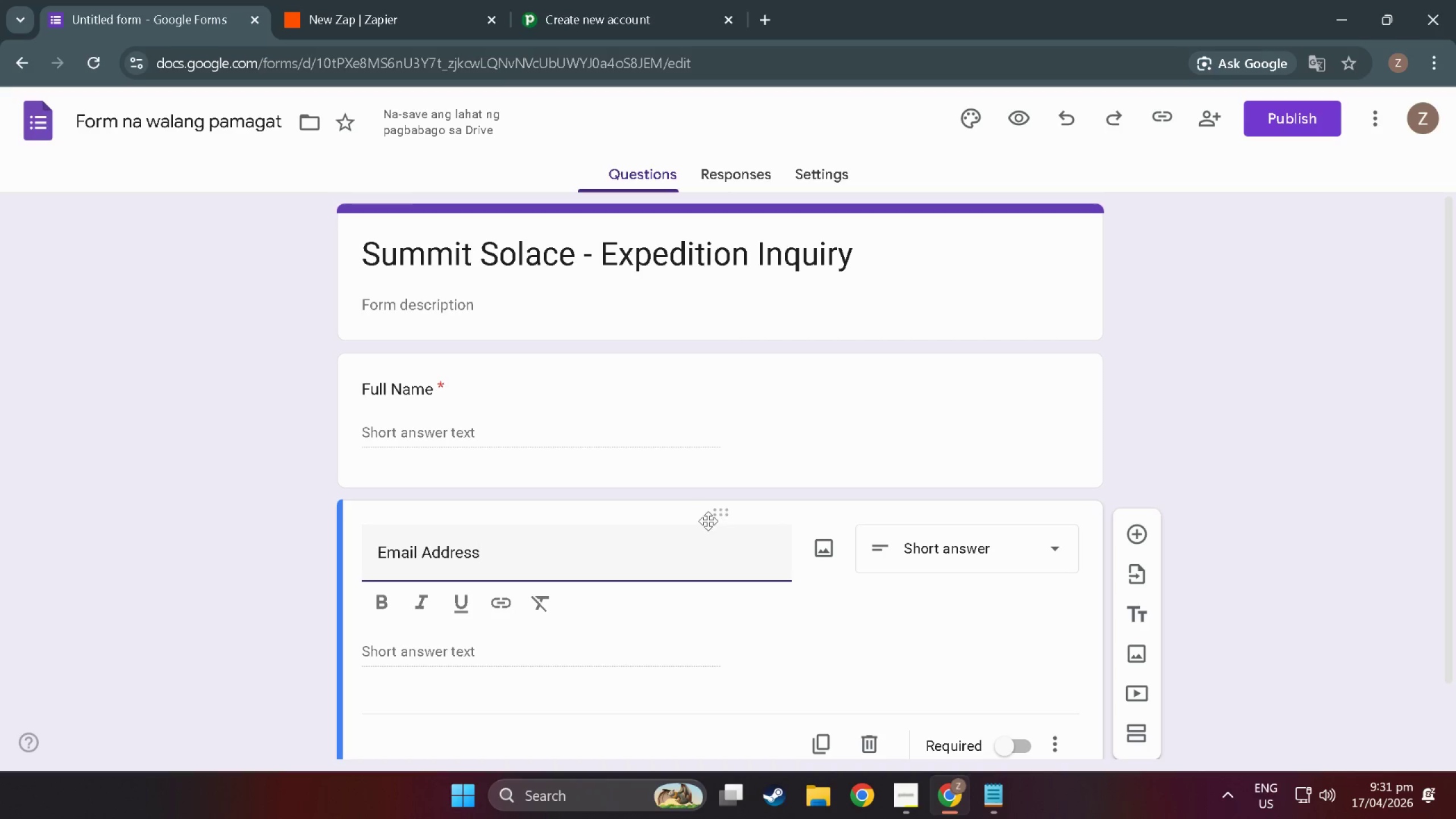 
wait(19.52)
 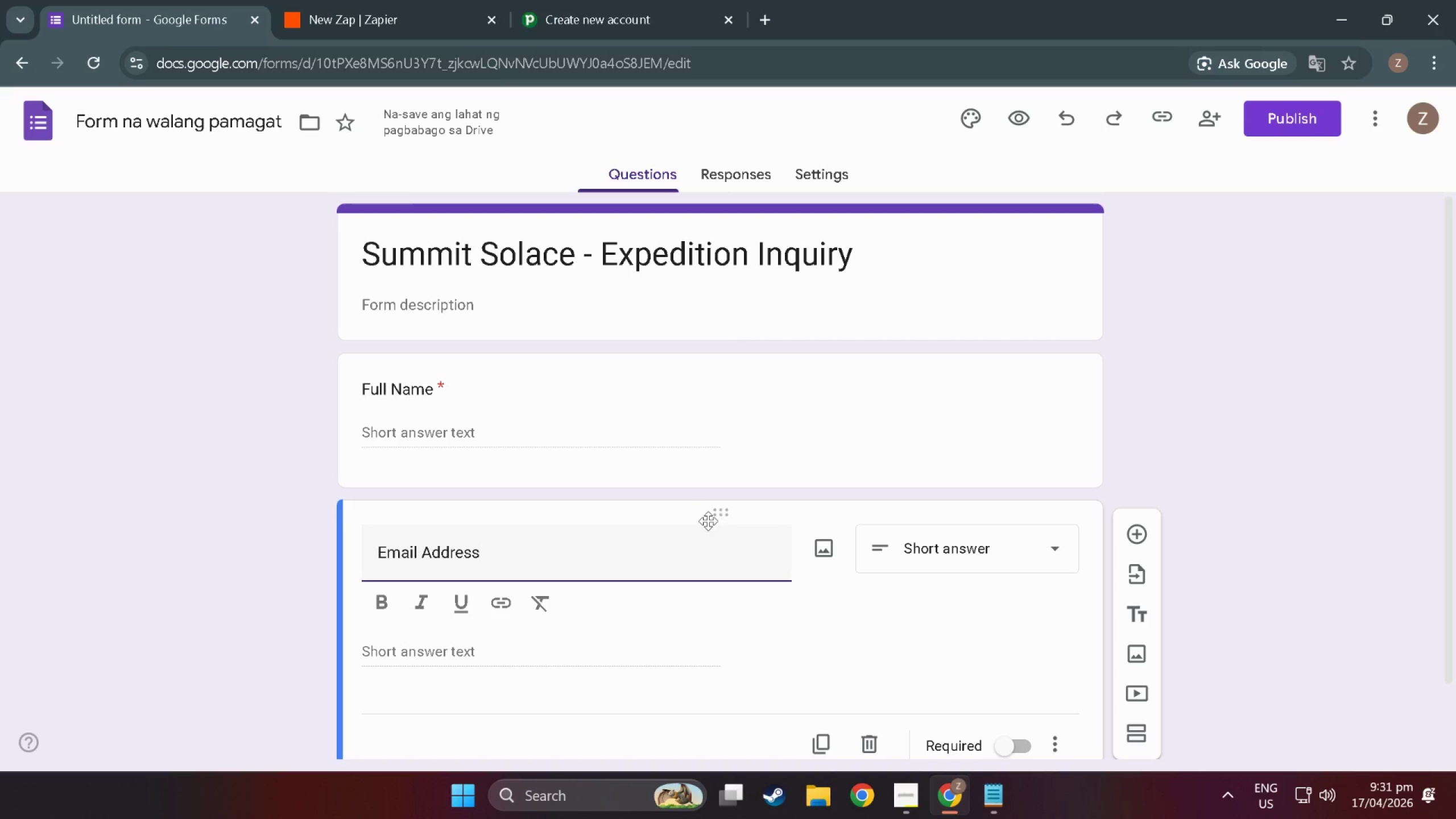 
scroll: coordinate [858, 667], scroll_direction: down, amount: 2.0
 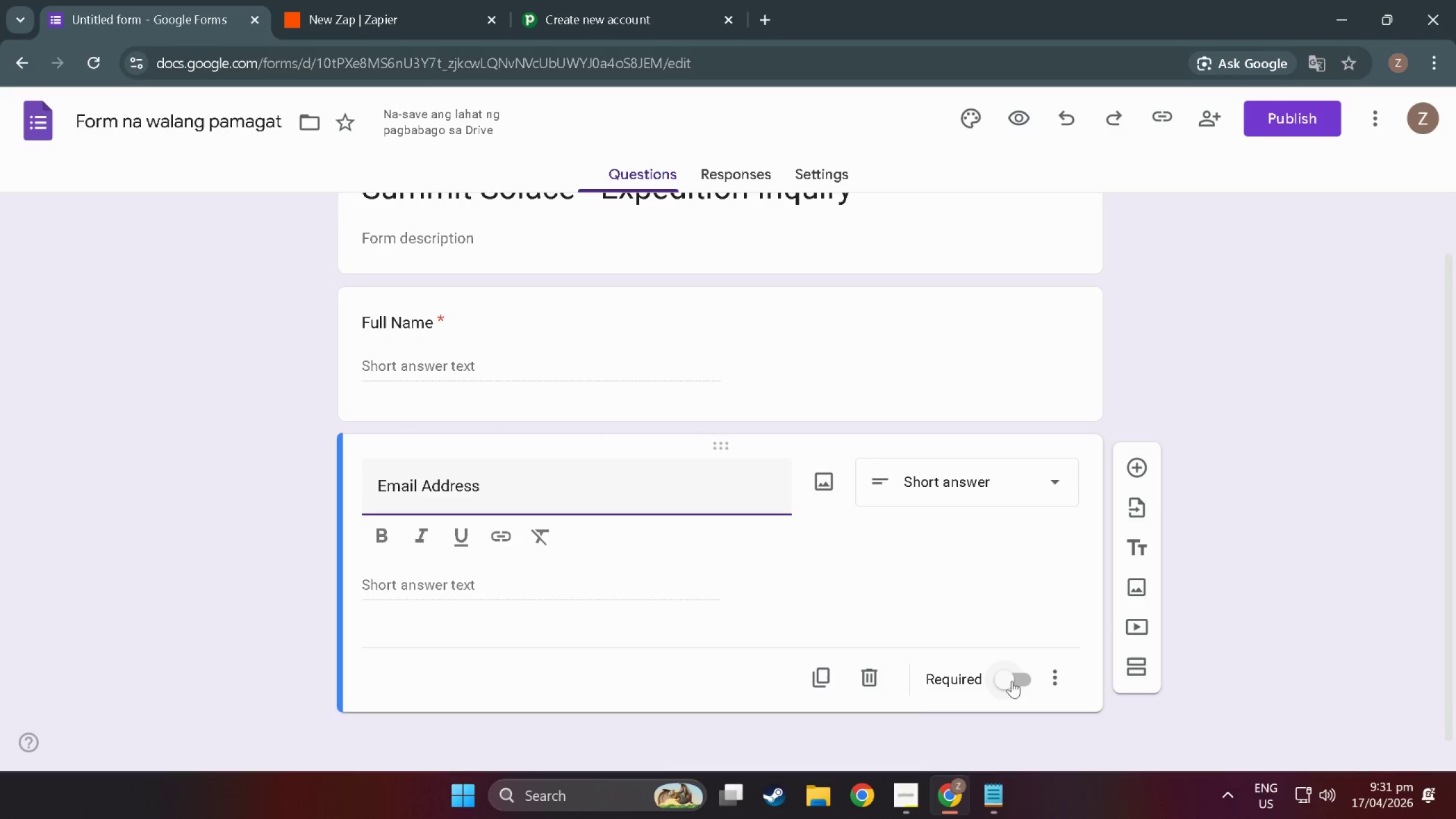 
left_click([1012, 679])
 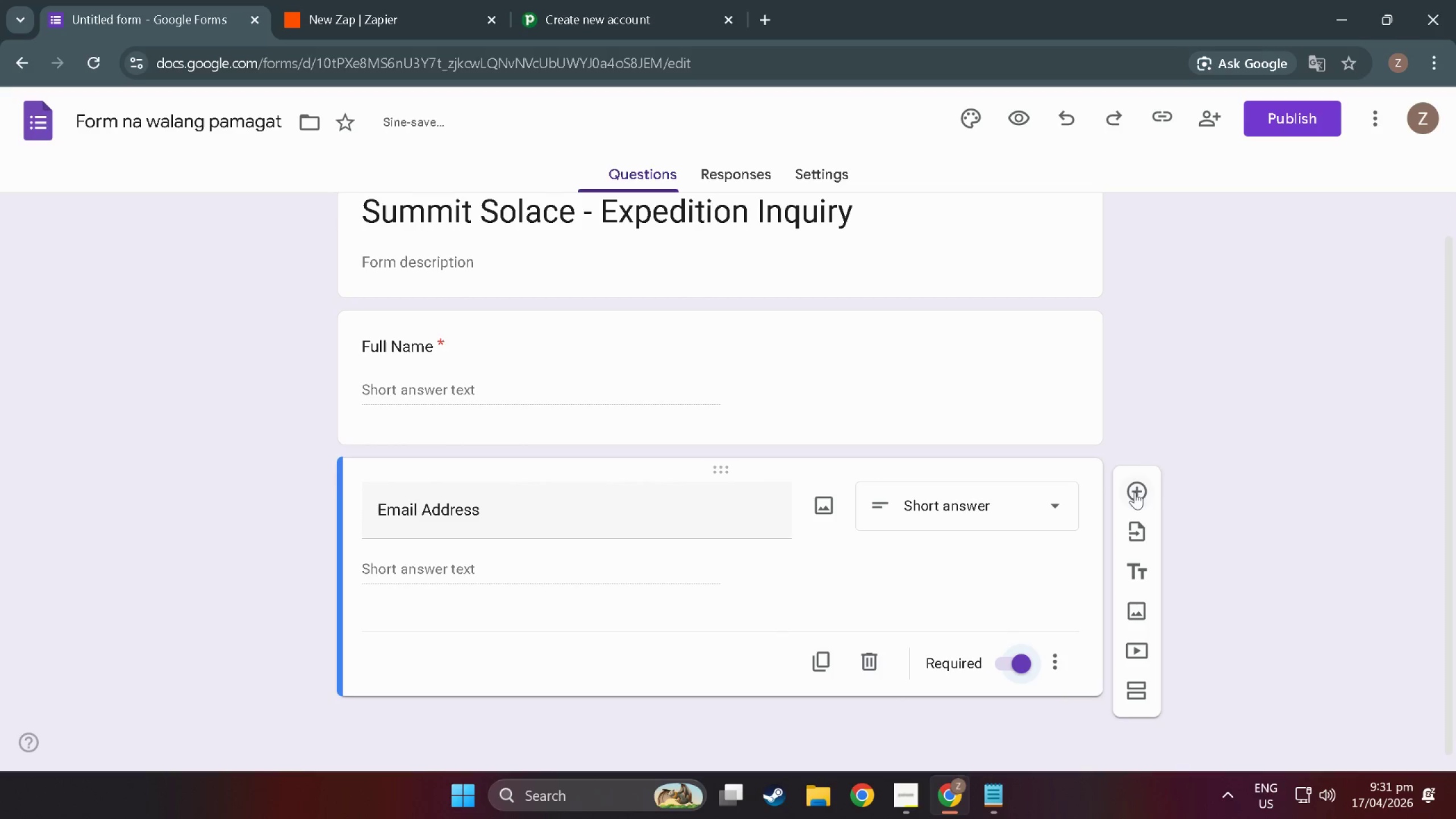 
left_click([1135, 492])
 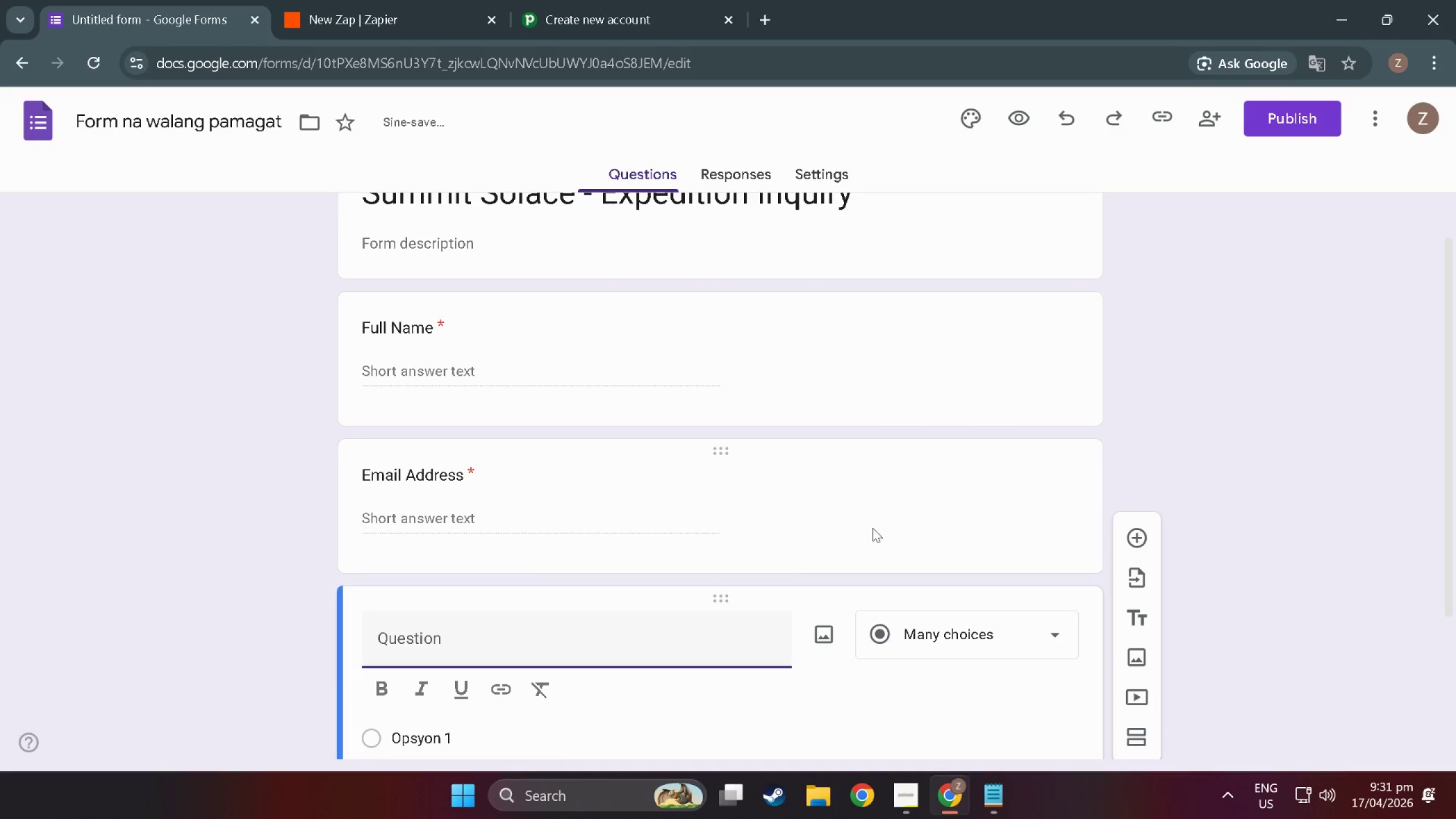 
scroll: coordinate [785, 564], scroll_direction: down, amount: 2.0
 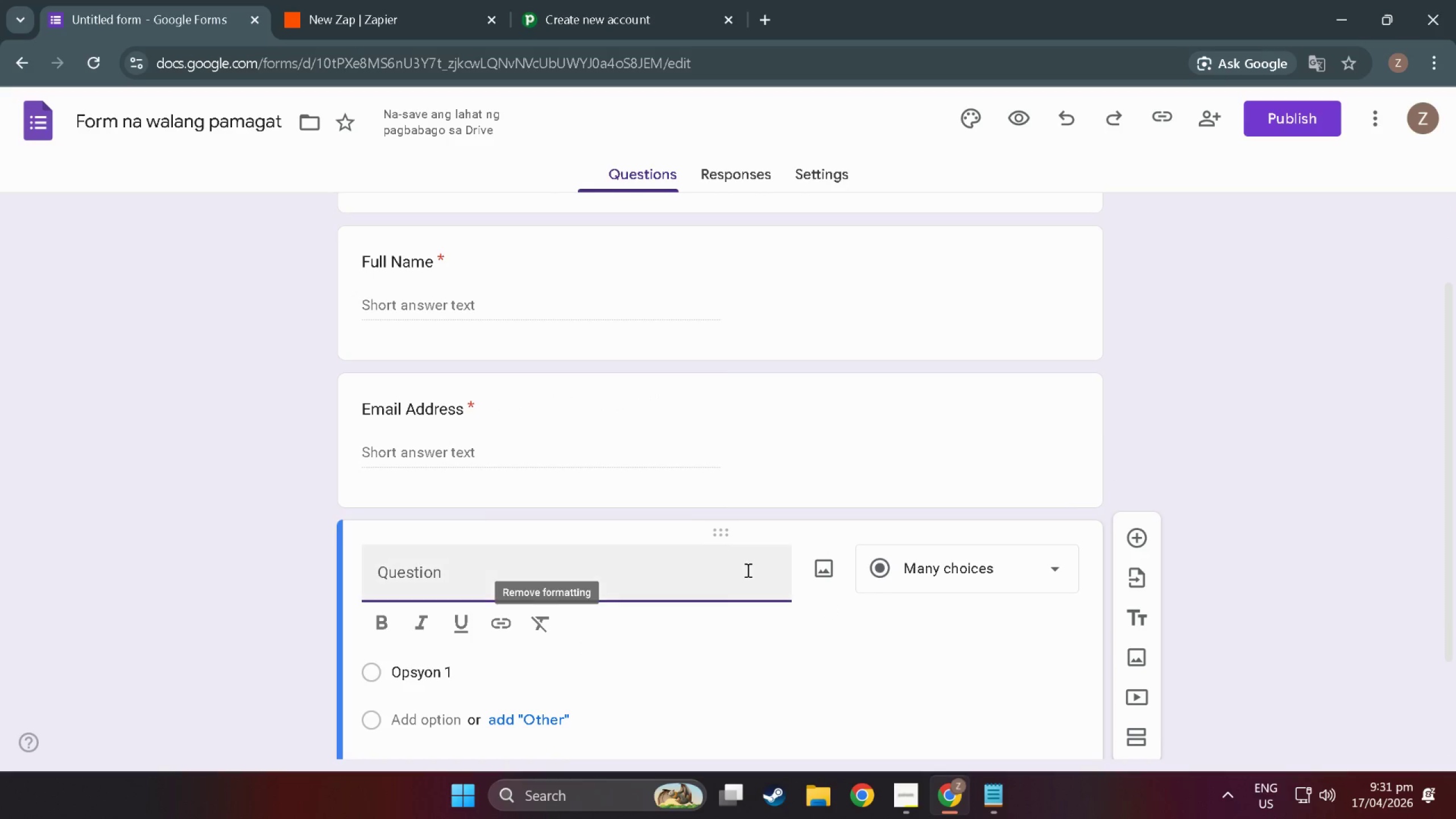 
type(Phone Number)
 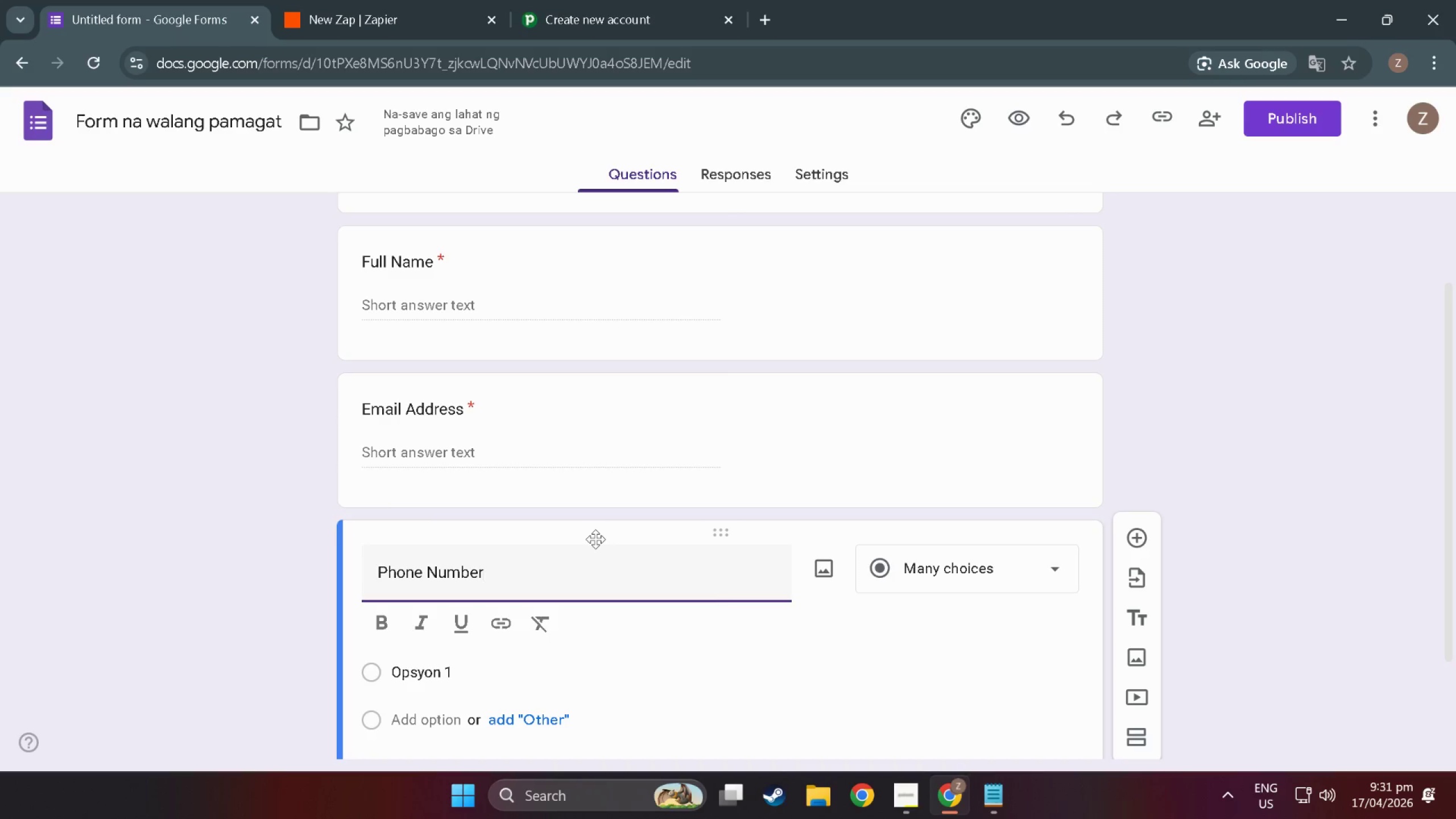 
scroll: coordinate [938, 576], scroll_direction: down, amount: 4.0
 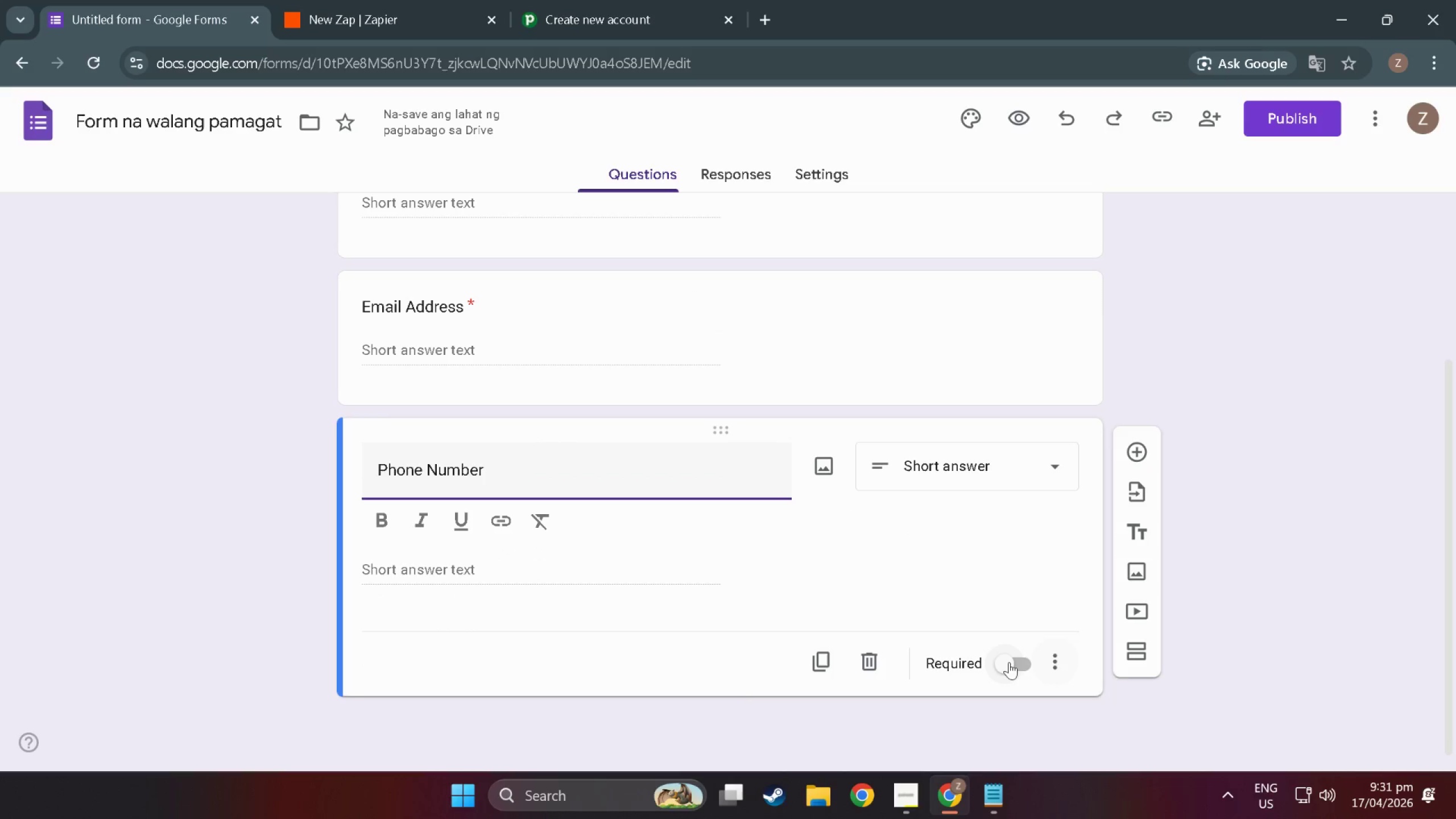 
left_click([1009, 662])
 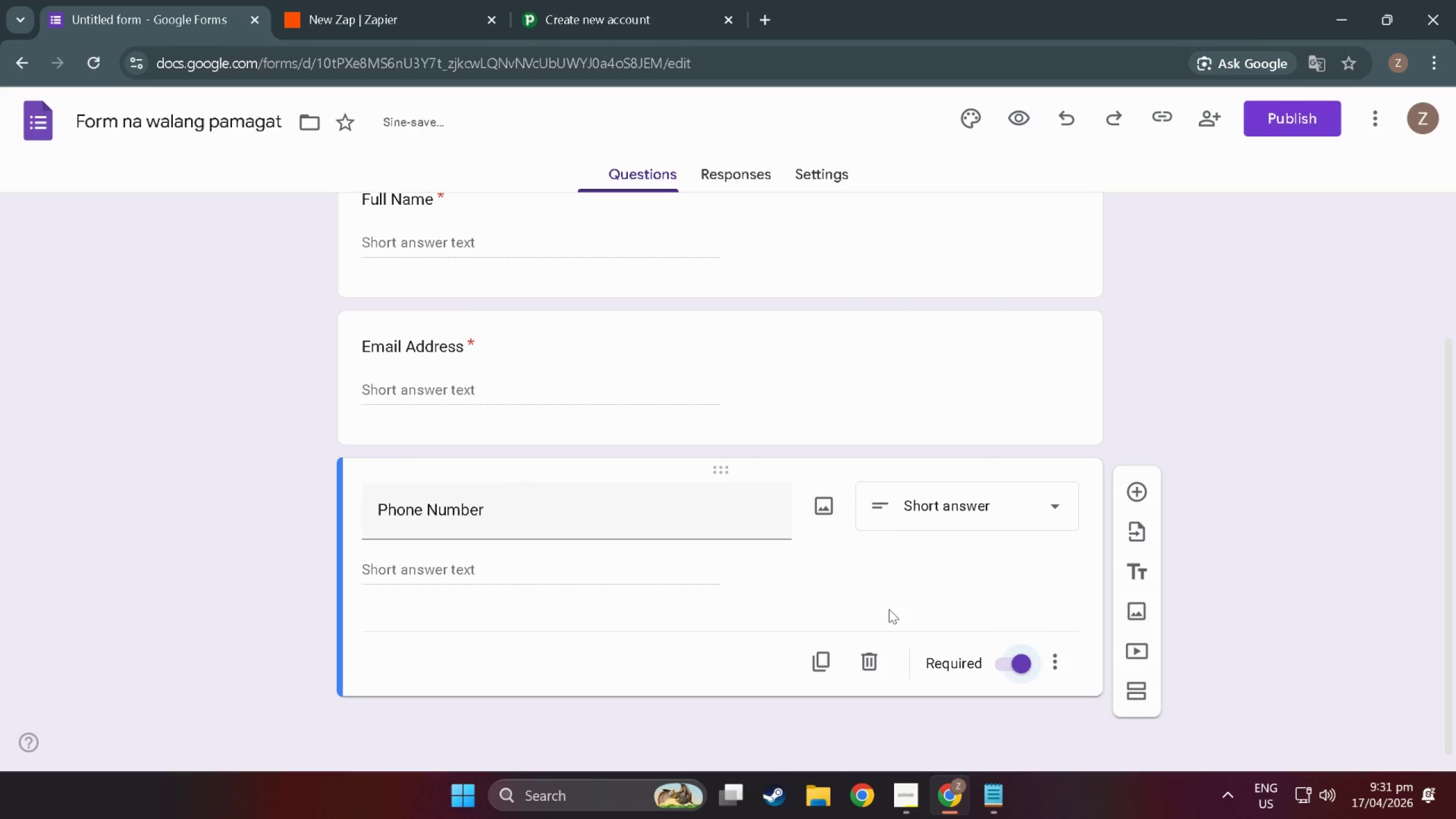 
scroll: coordinate [672, 455], scroll_direction: down, amount: 5.0
 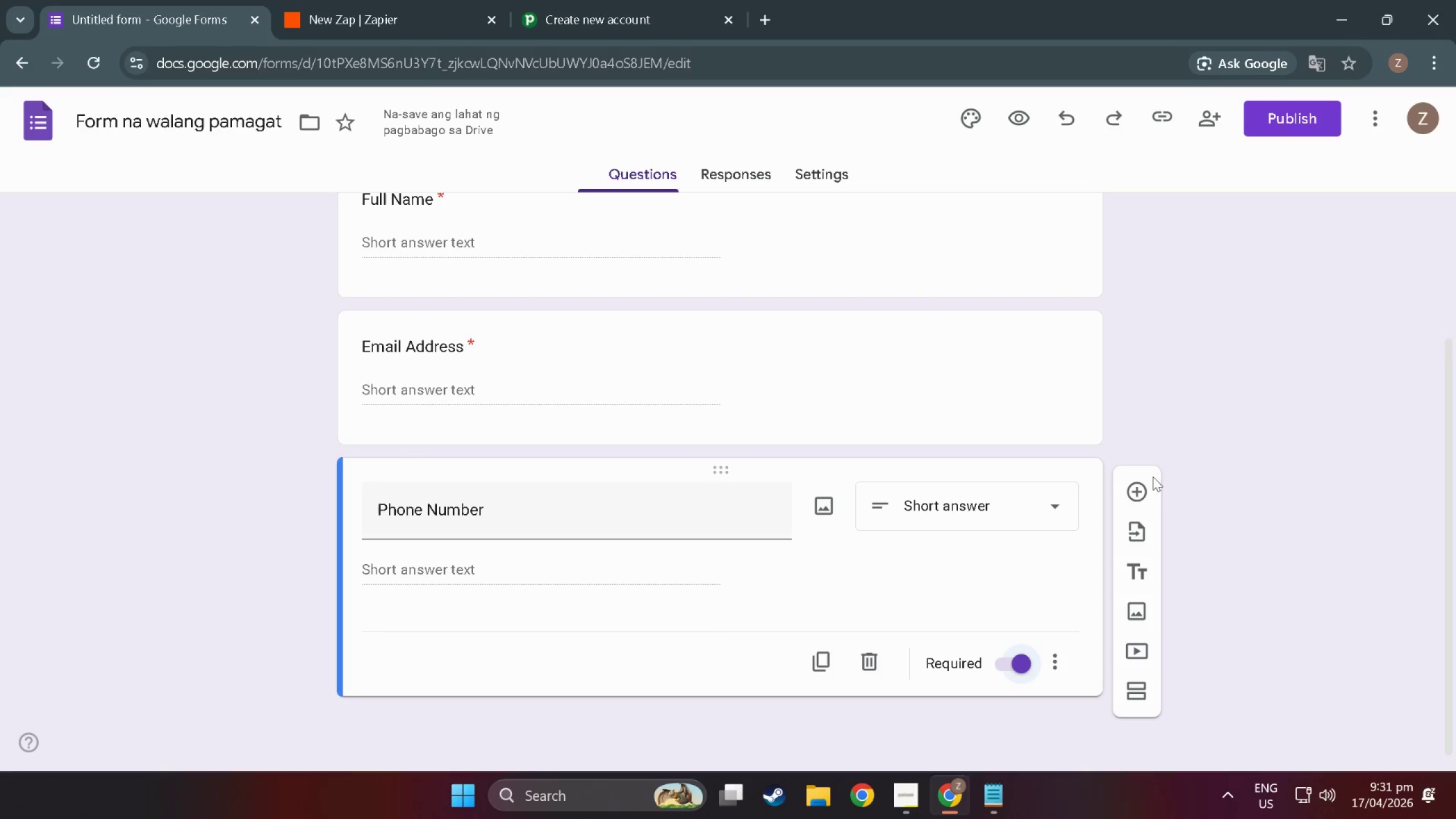 
left_click([1130, 487])
 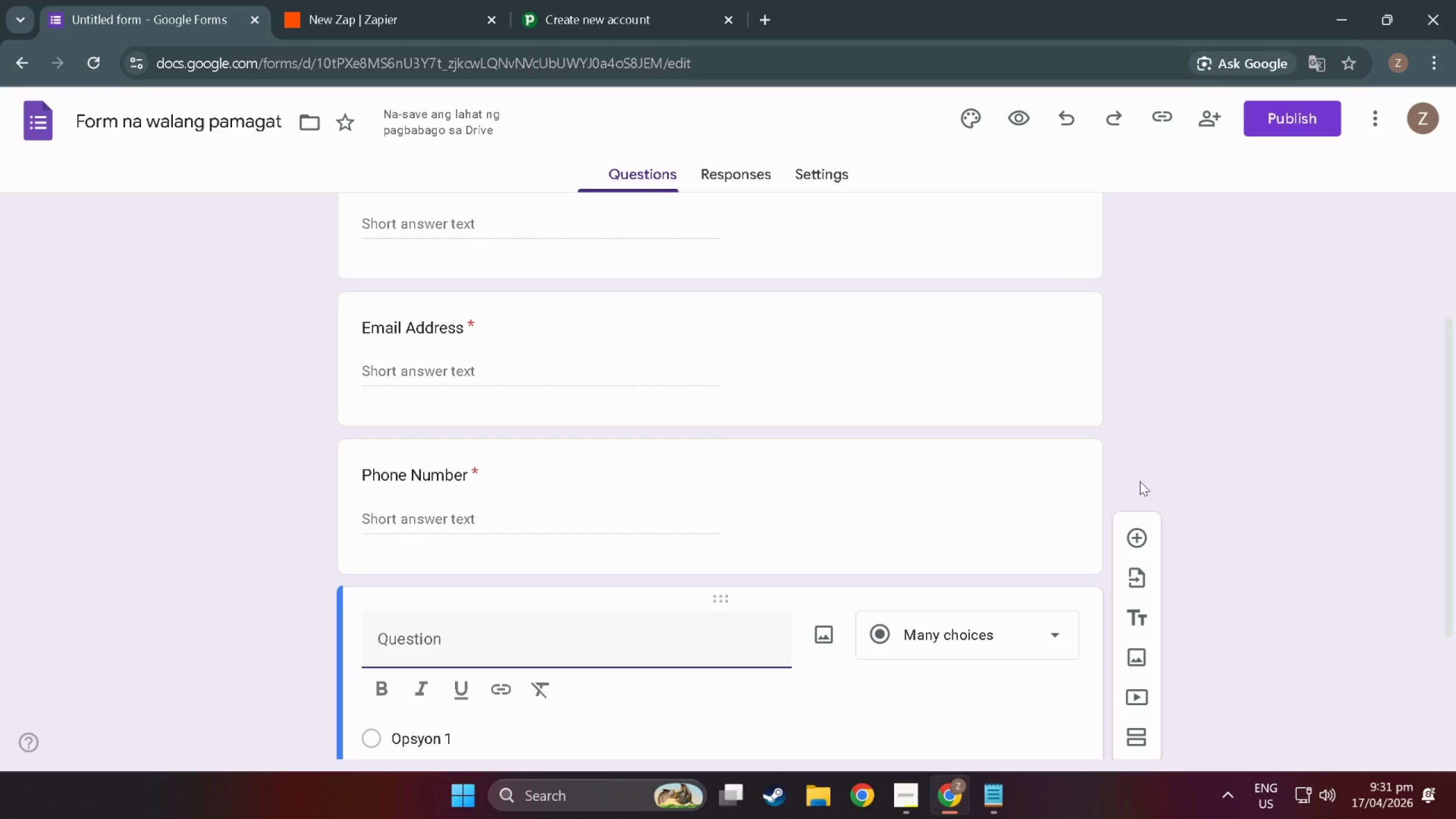 
wait(8.5)
 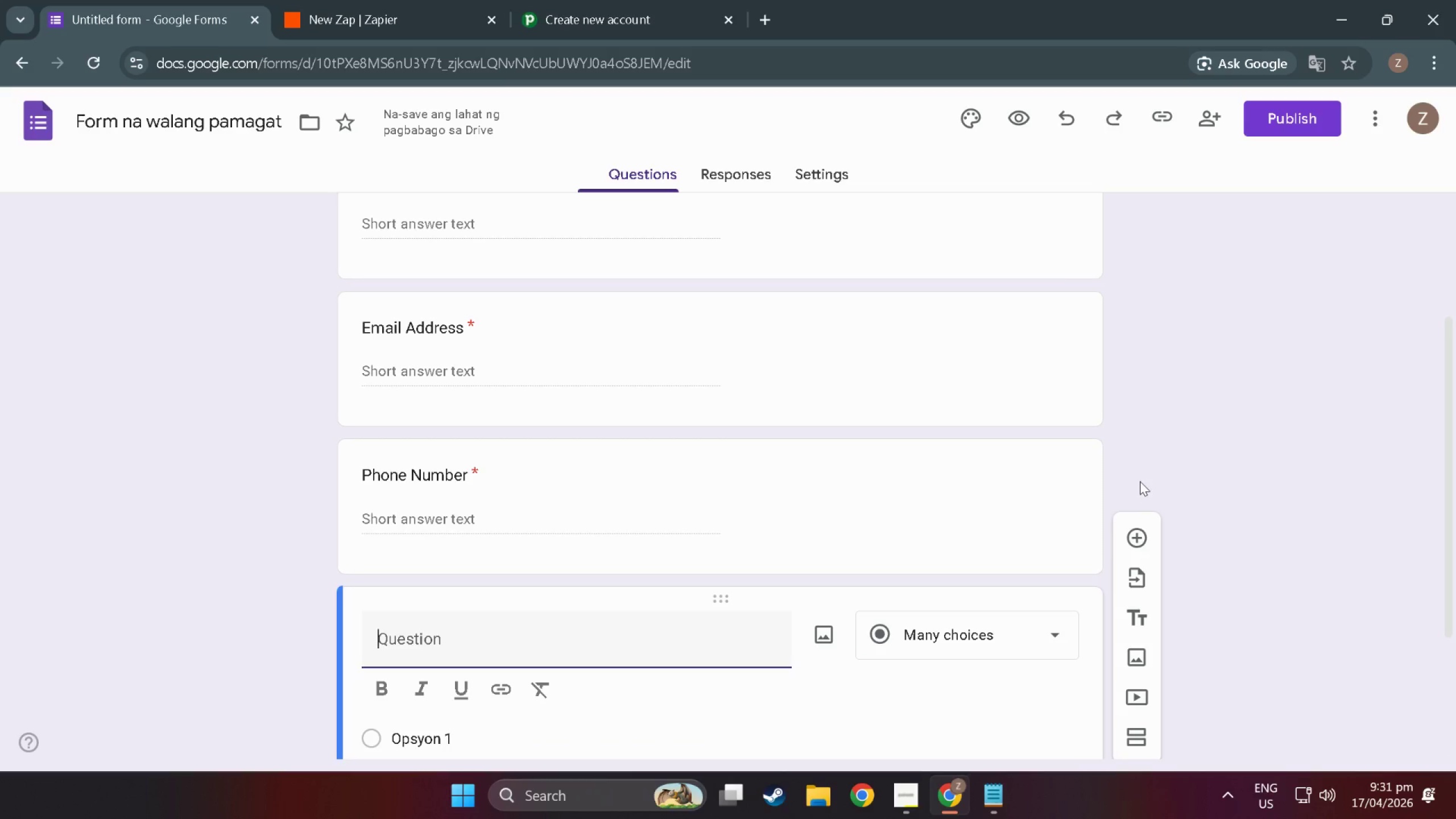 
type(ADVENTURE Category)
 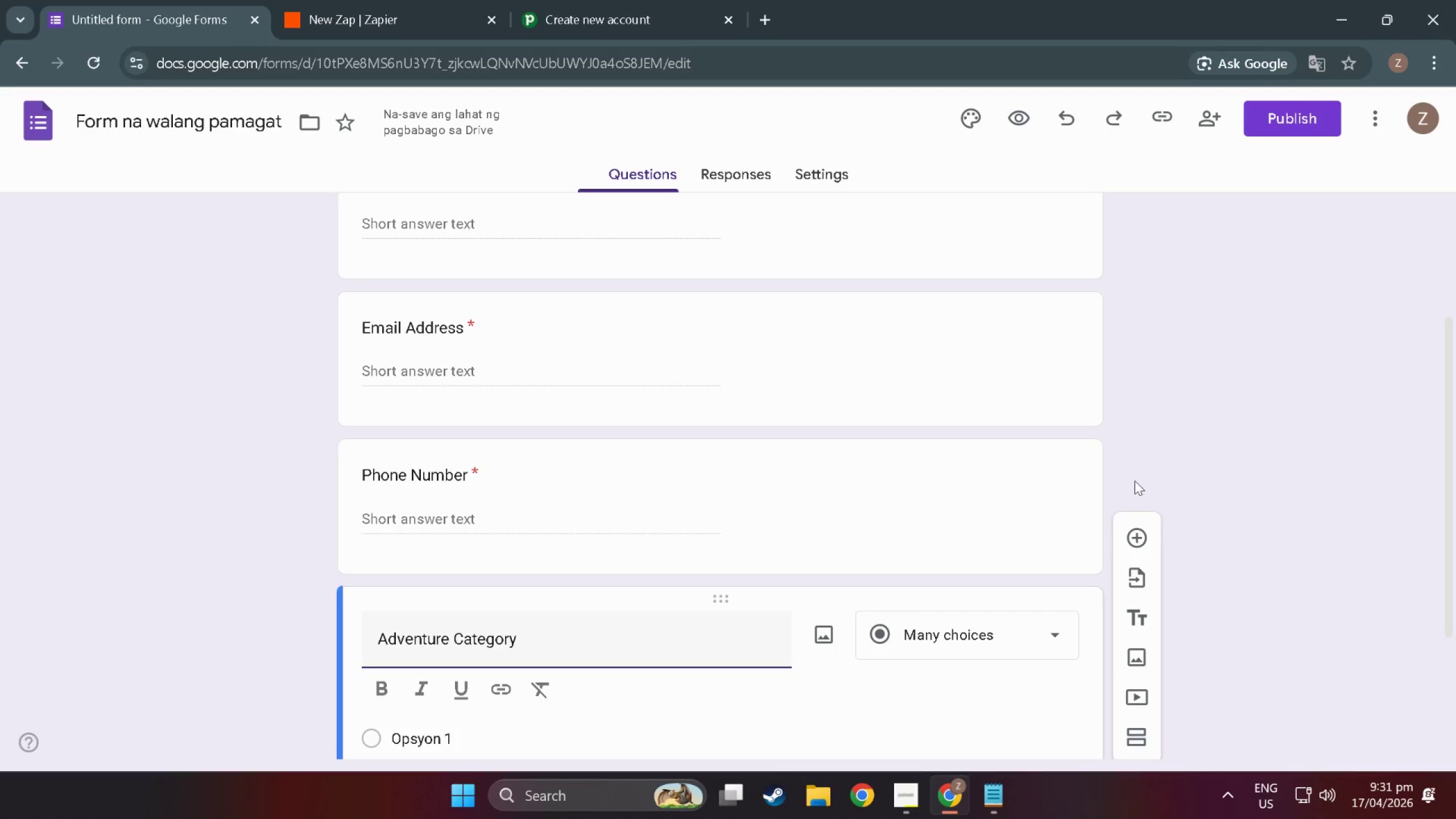 
scroll: coordinate [897, 659], scroll_direction: down, amount: 7.0
 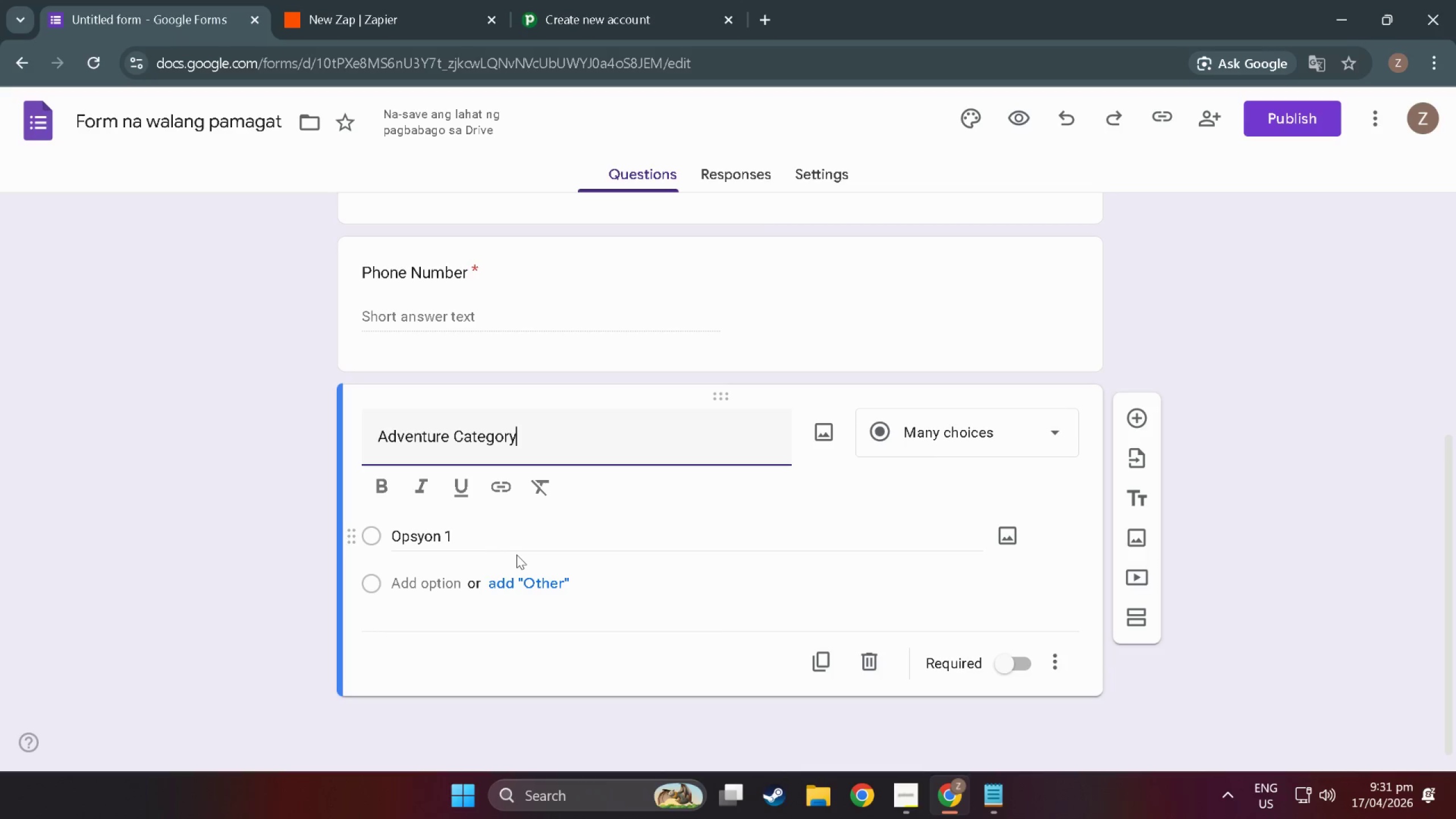 
left_click([1025, 437])
 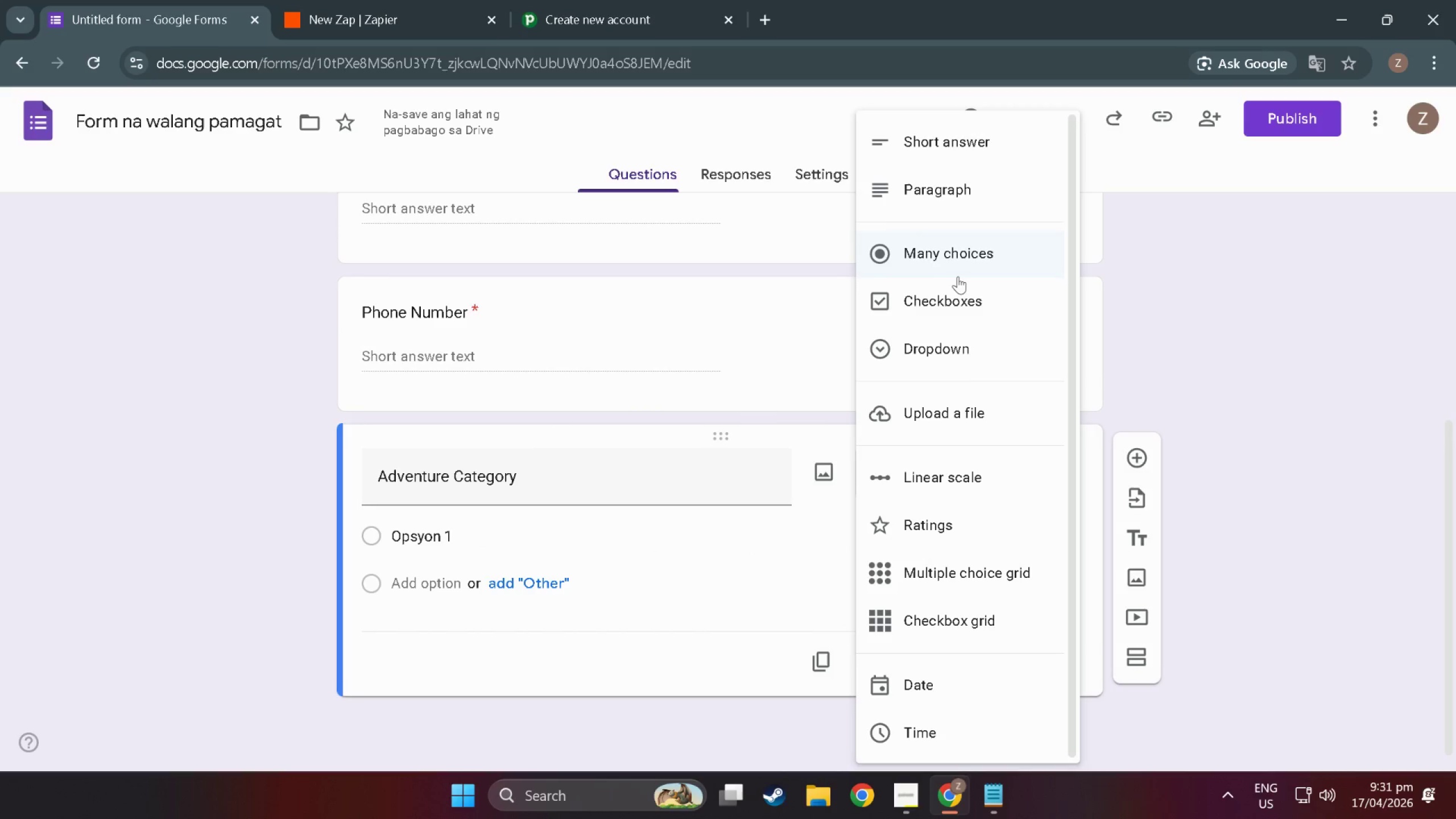 
wait(5.62)
 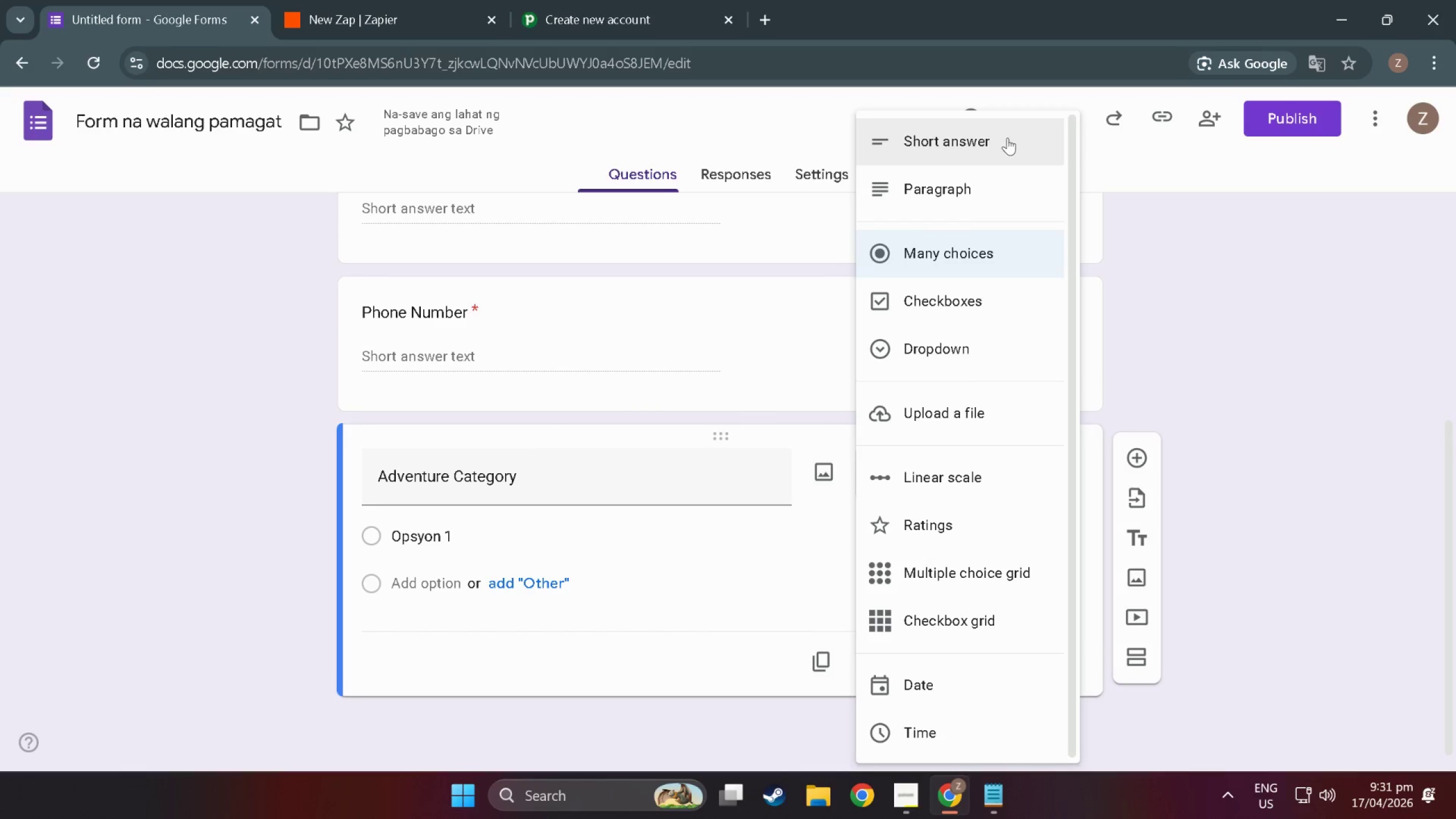 
left_click([971, 256])
 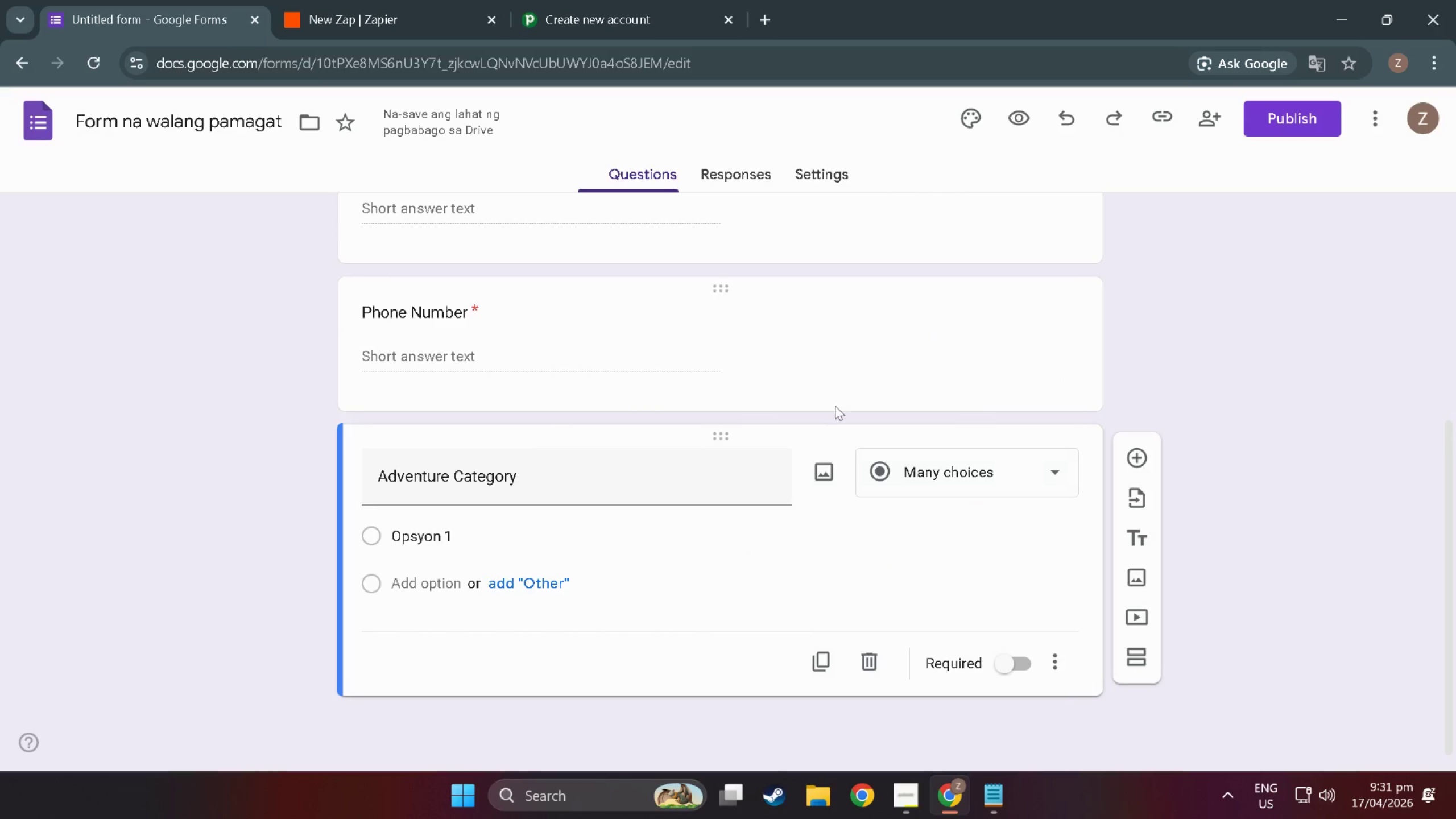 
scroll: coordinate [825, 413], scroll_direction: down, amount: 4.0
 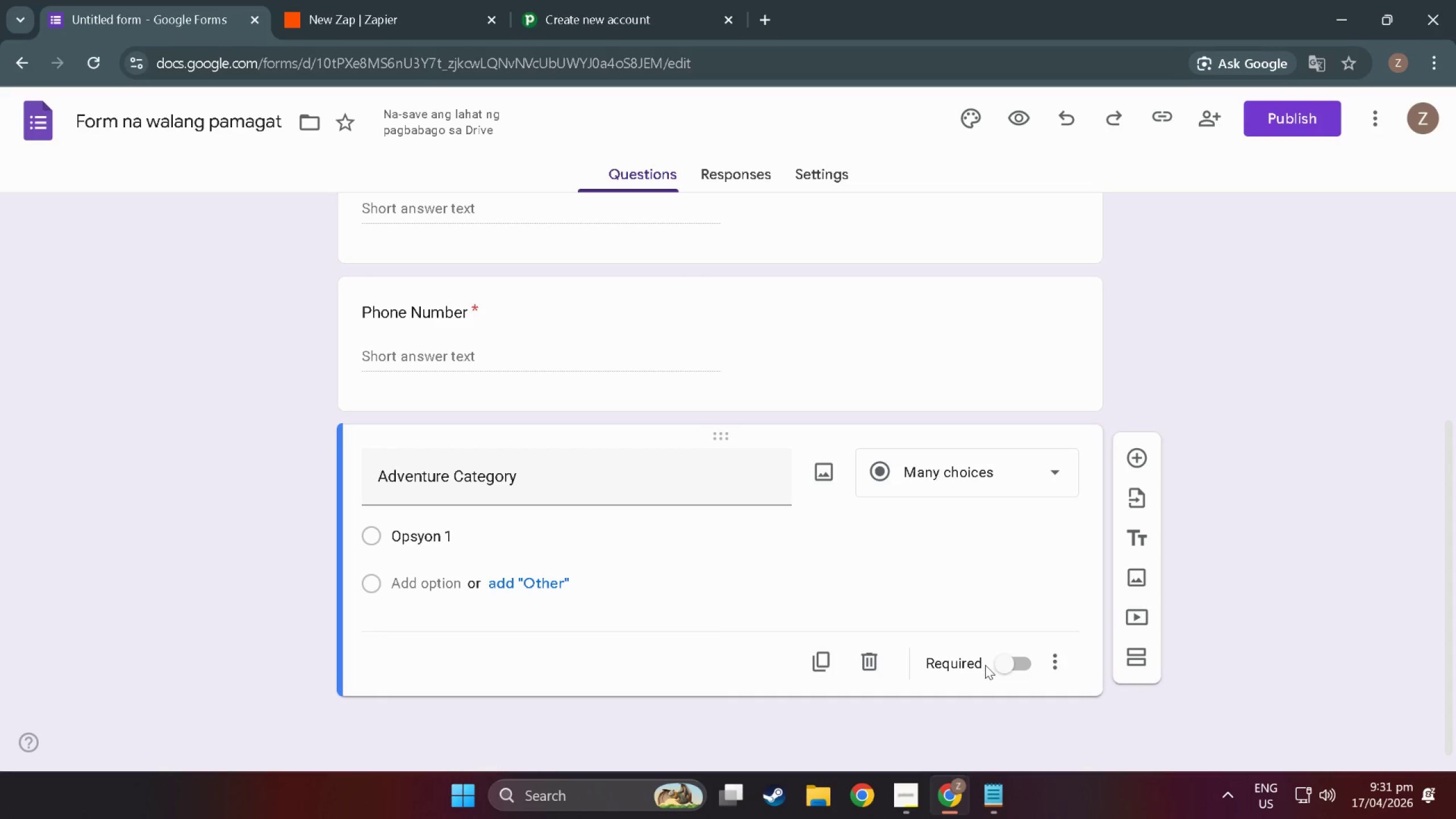 
left_click([1008, 665])
 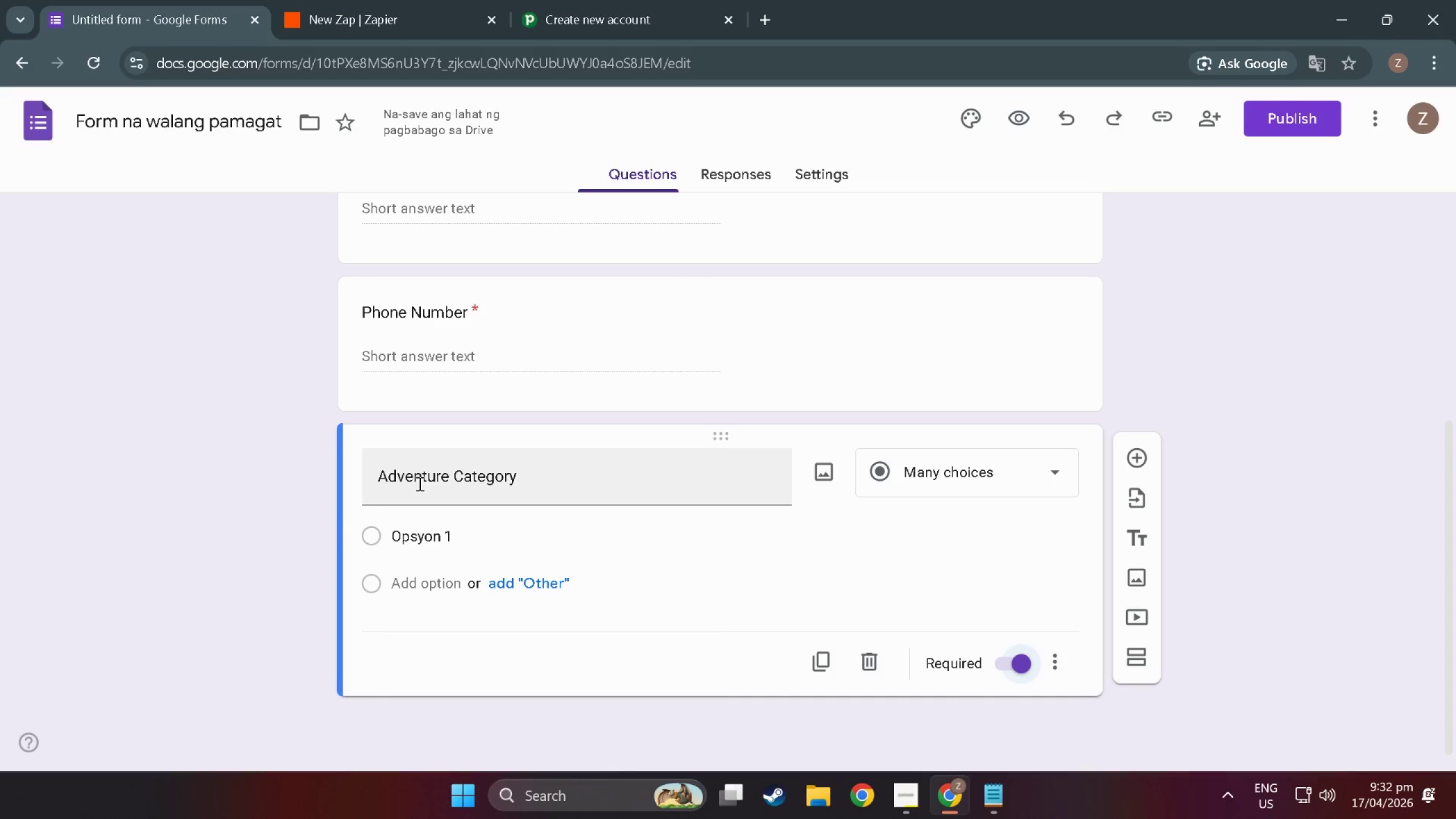 
wait(5.02)
 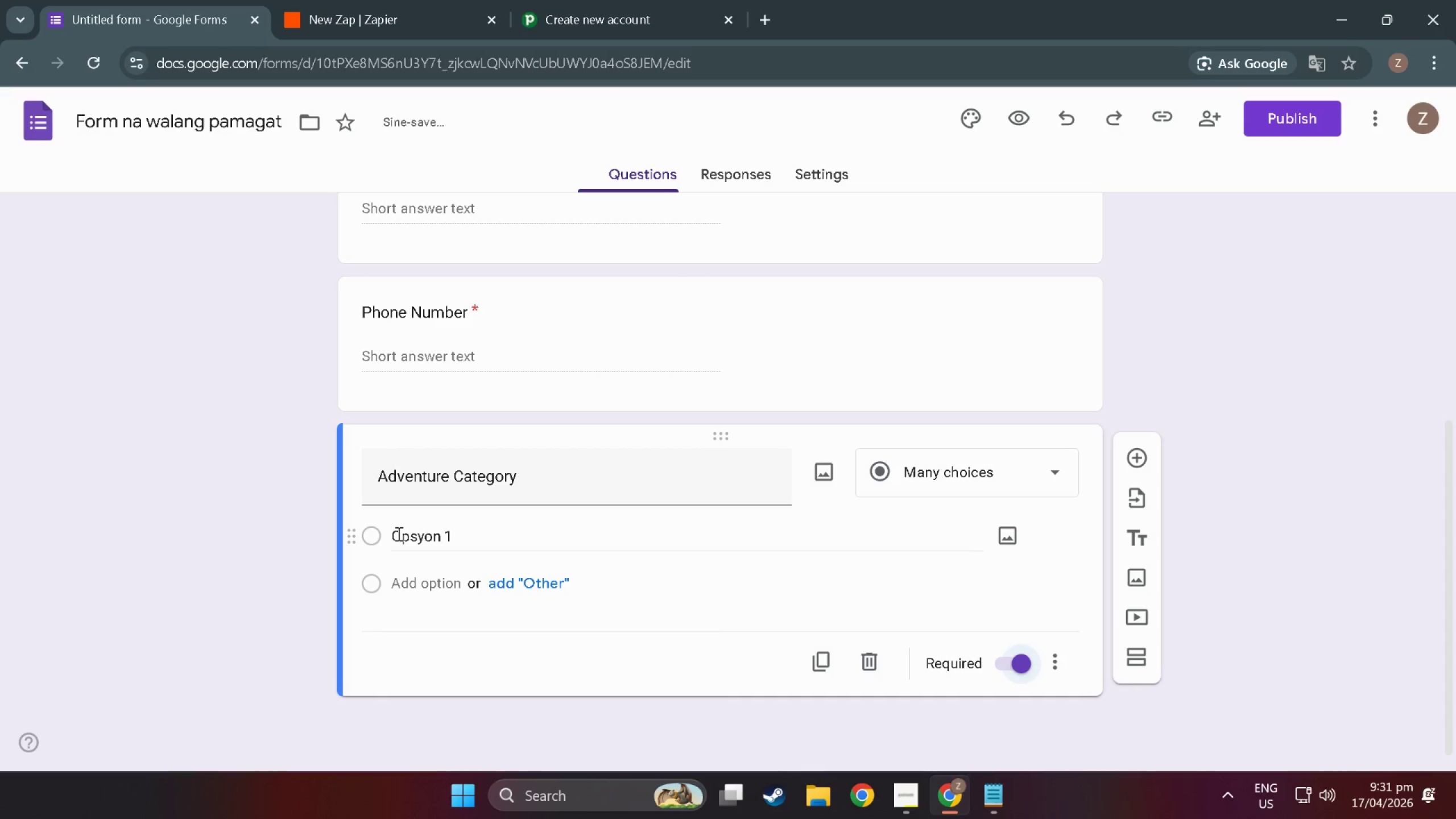 
left_click([433, 475])
 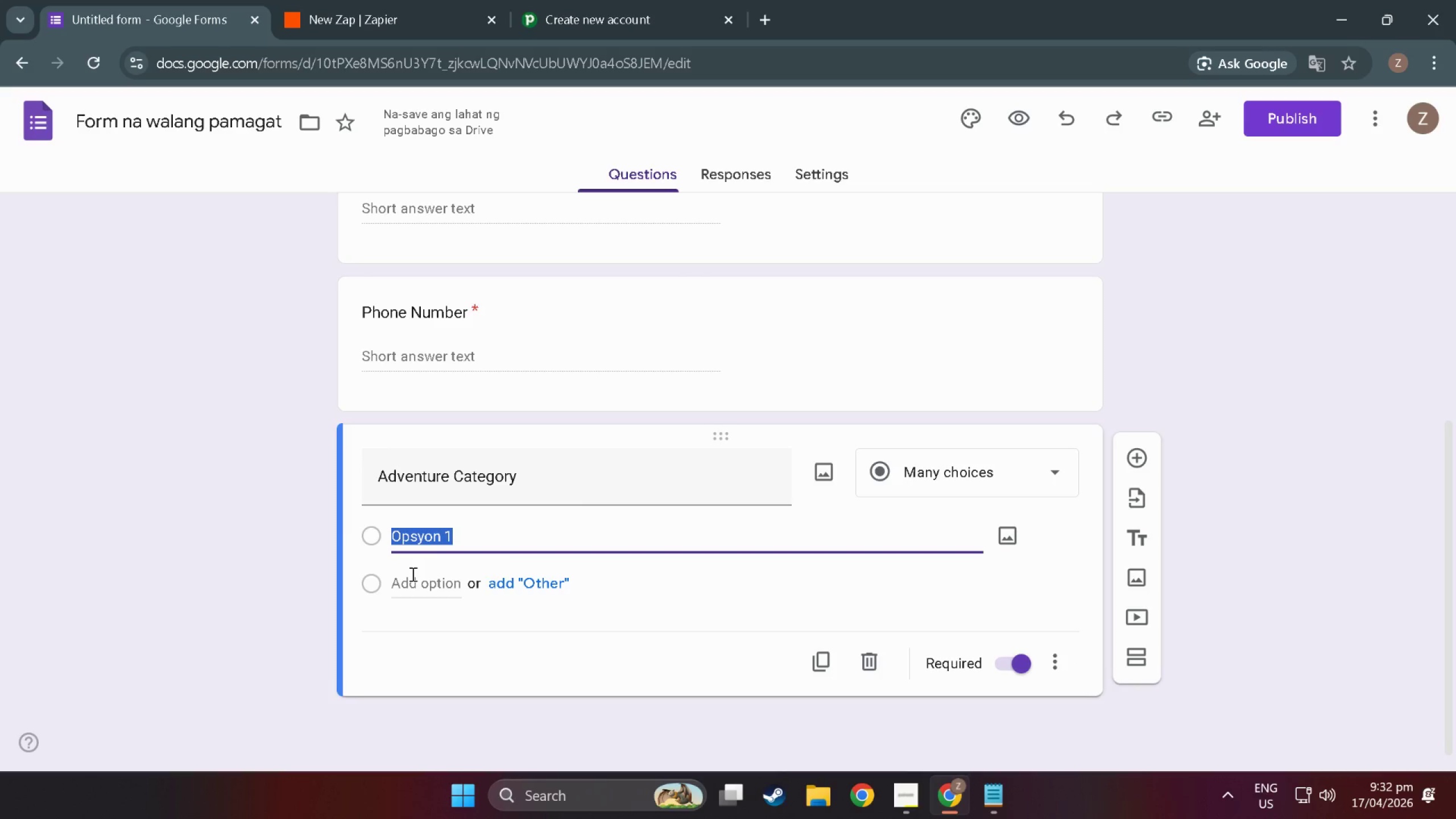 
wait(6.04)
 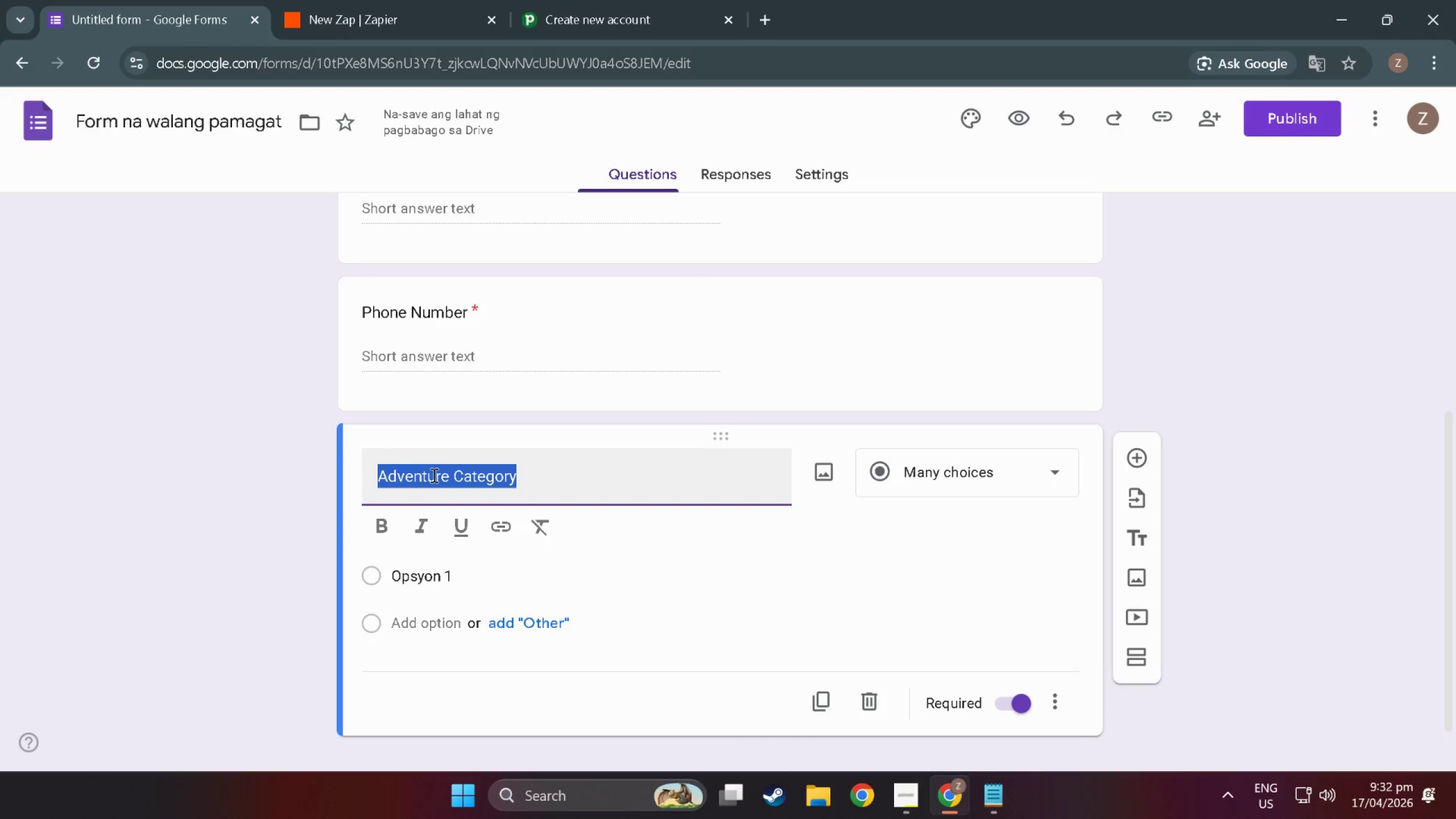 
type(Alpine)
 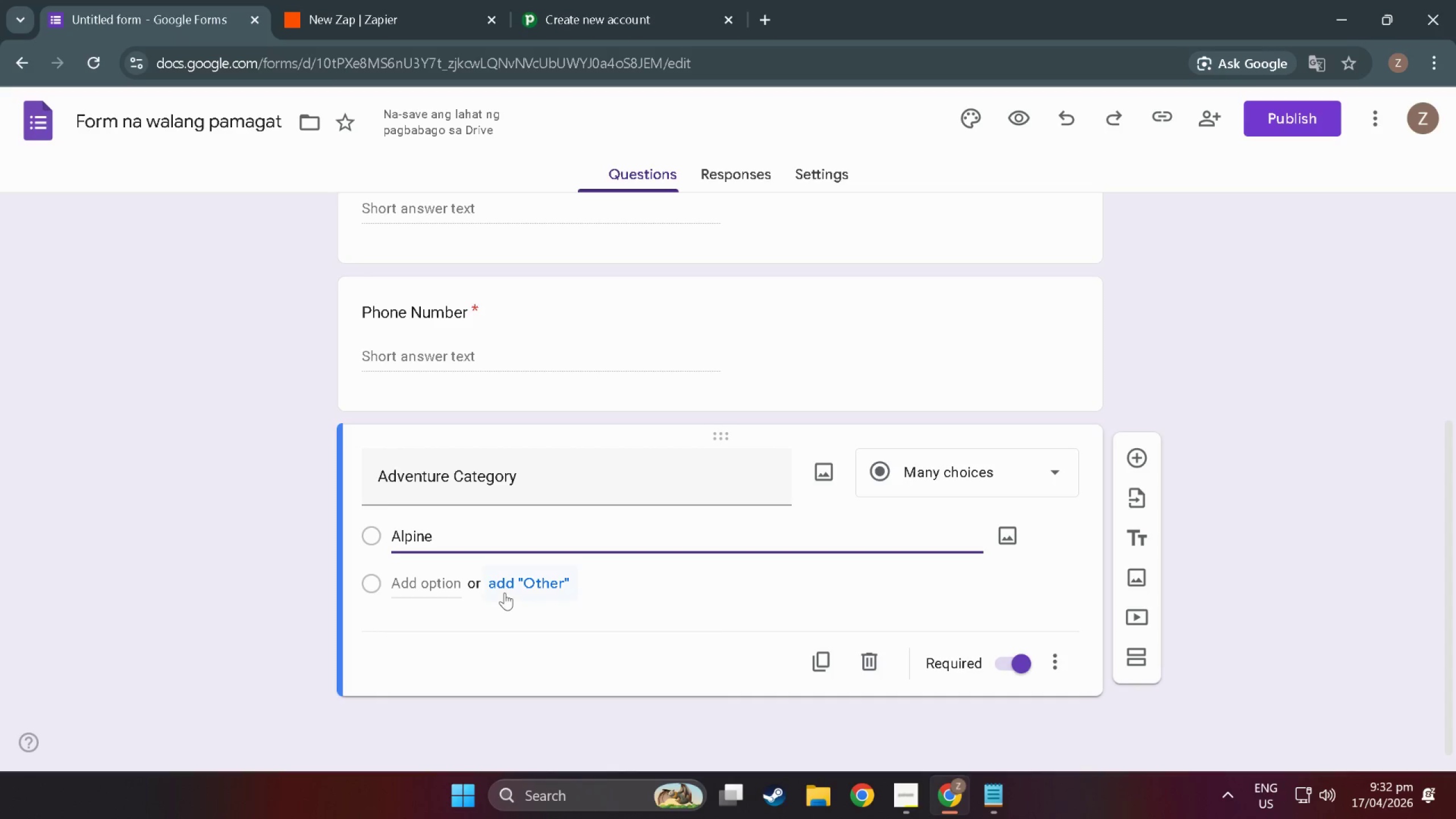 
wait(5.11)
 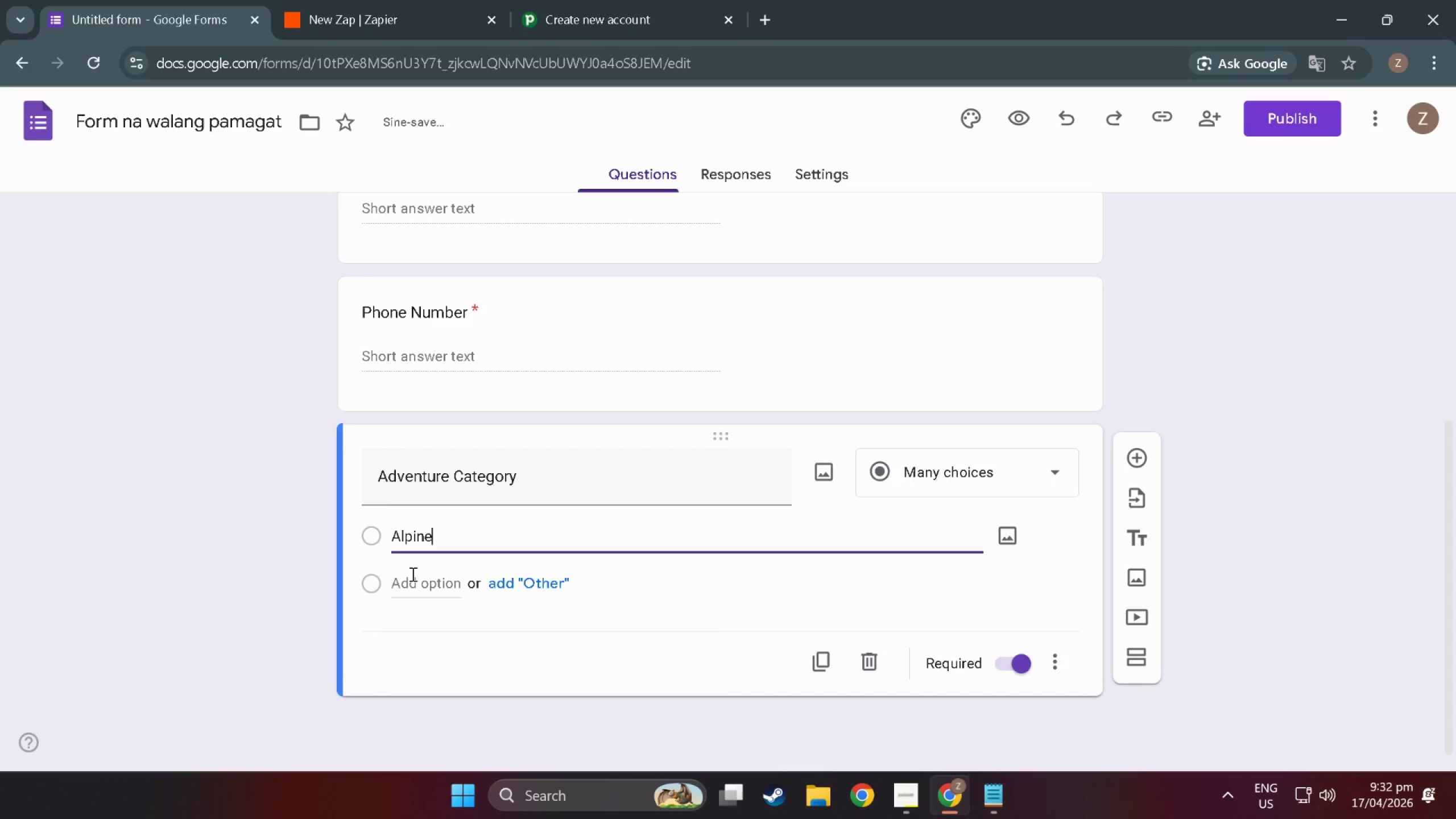 
left_click([504, 590])
 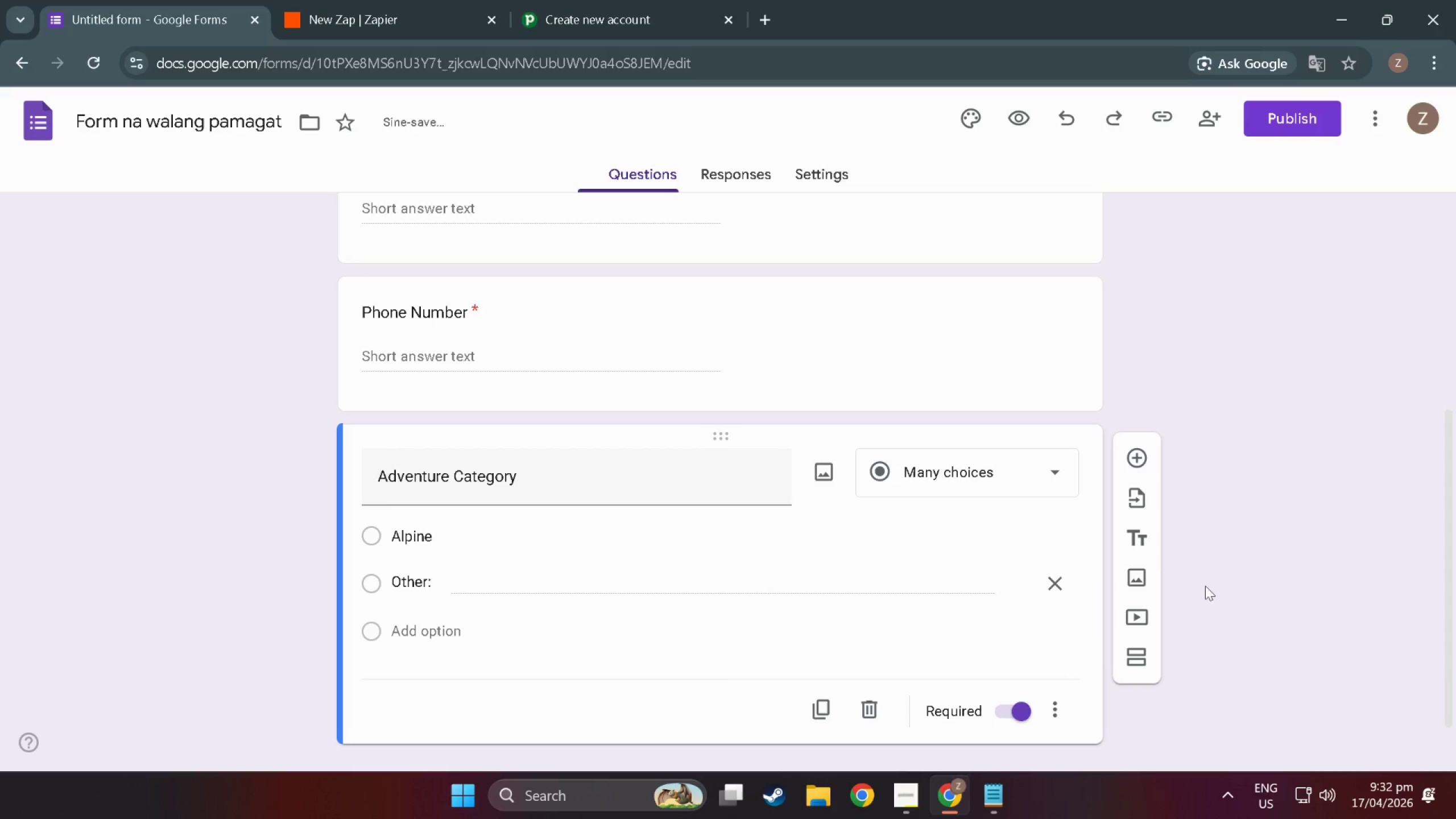 
left_click([1049, 588])
 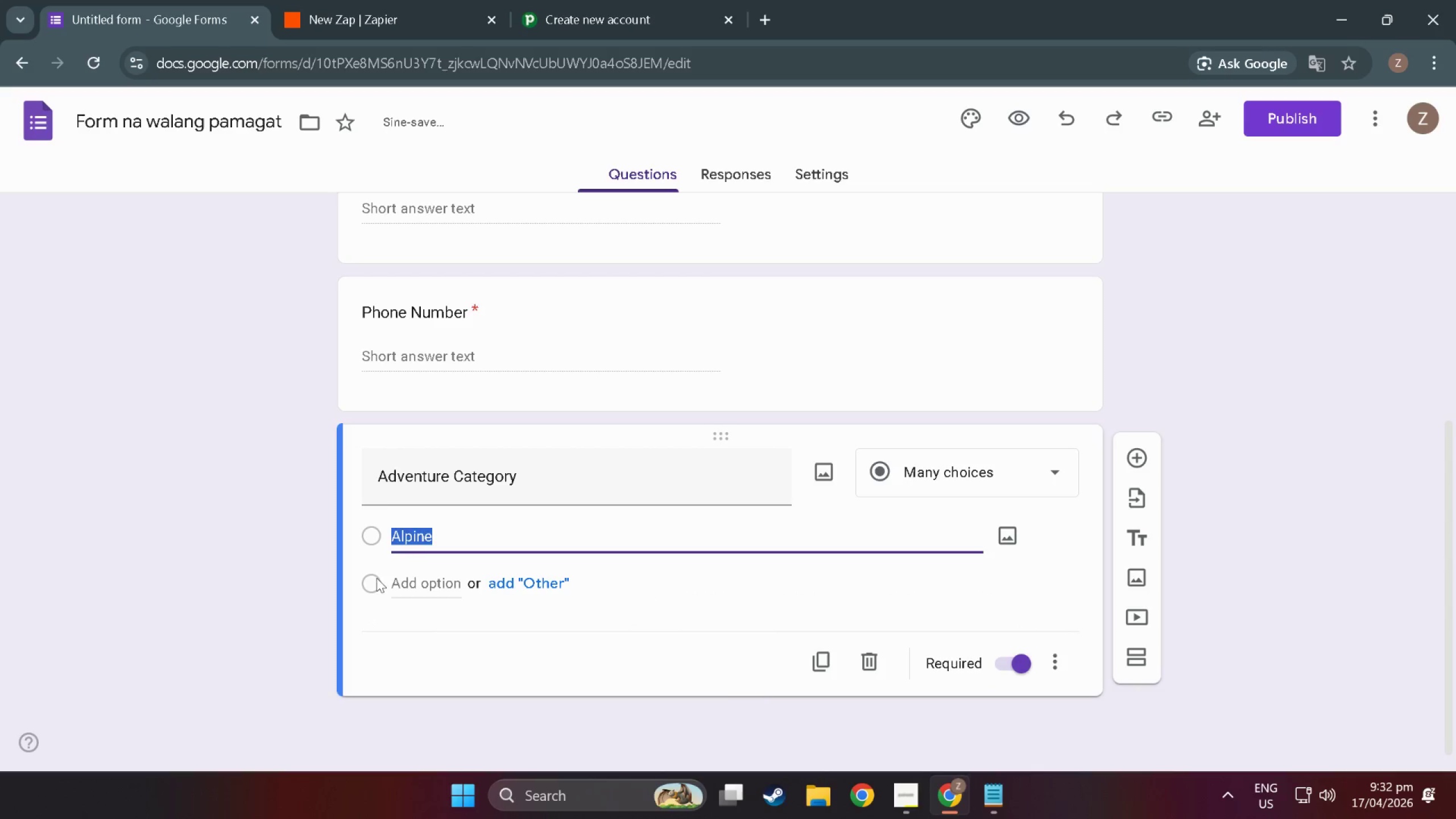 
left_click([397, 584])
 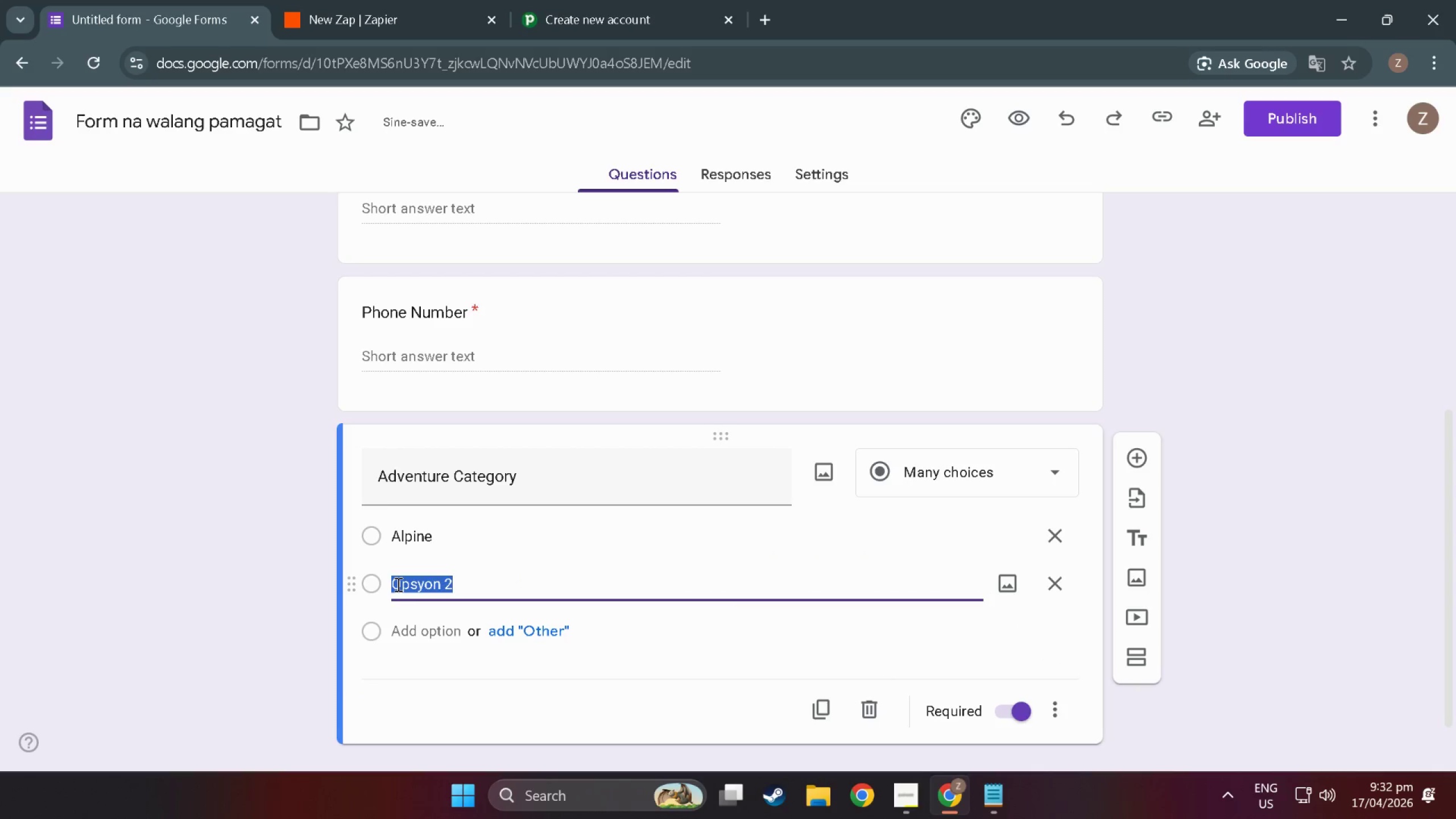 
type(A)
key(Backspace)
type(Desert)
 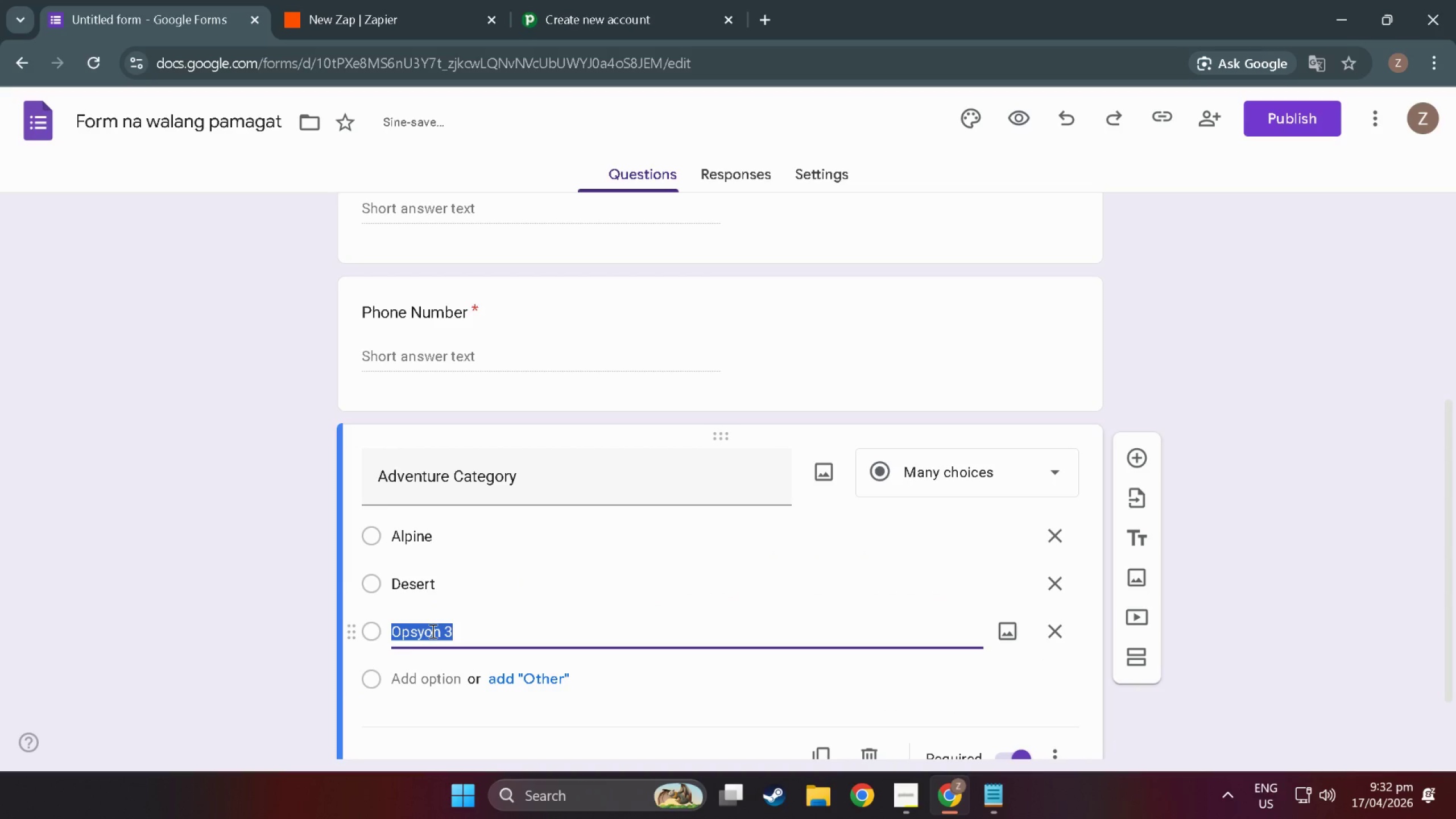 
type(Coastal)
 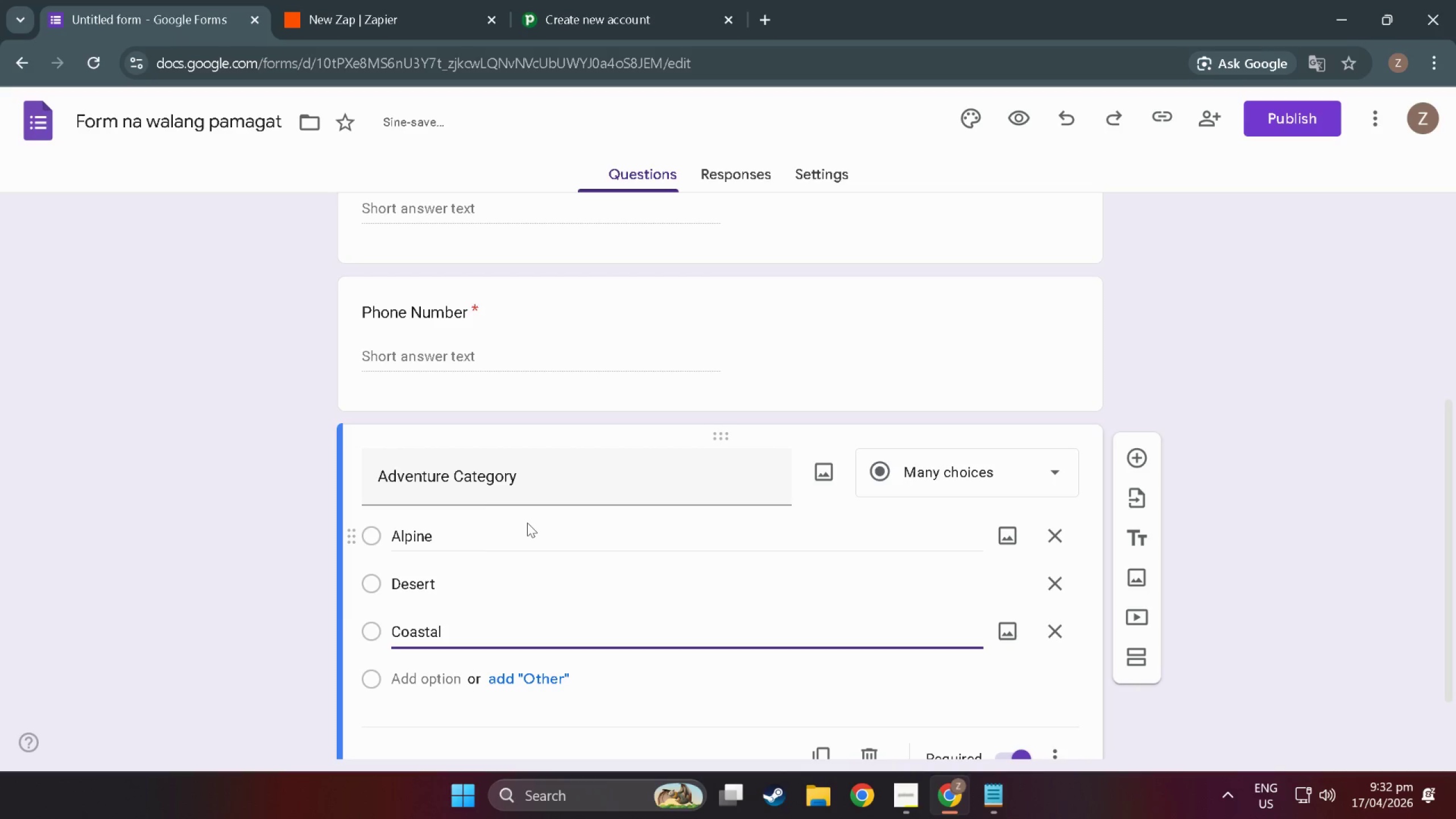 
scroll: coordinate [505, 611], scroll_direction: down, amount: 6.0
 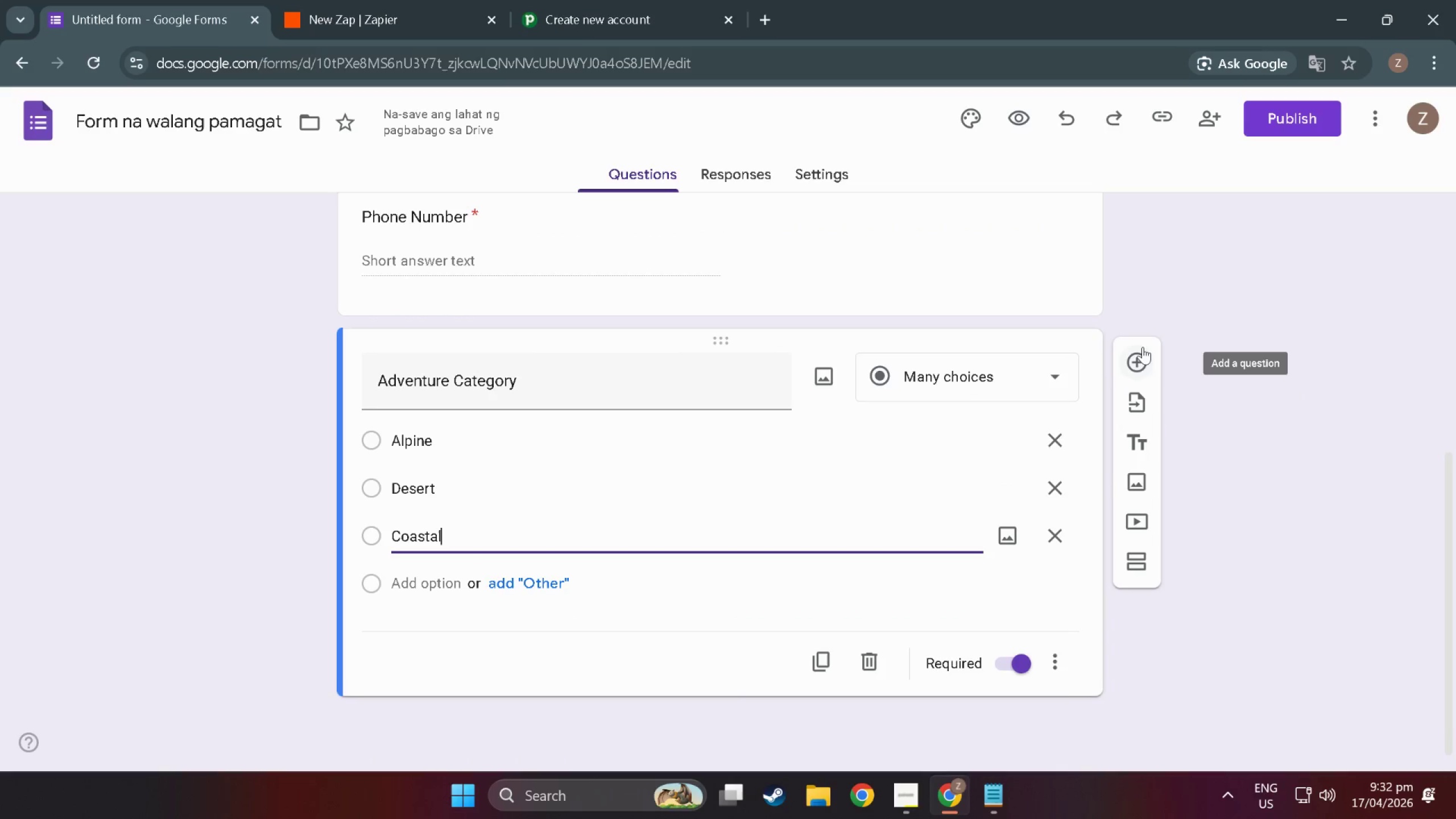 
left_click([1143, 347])
 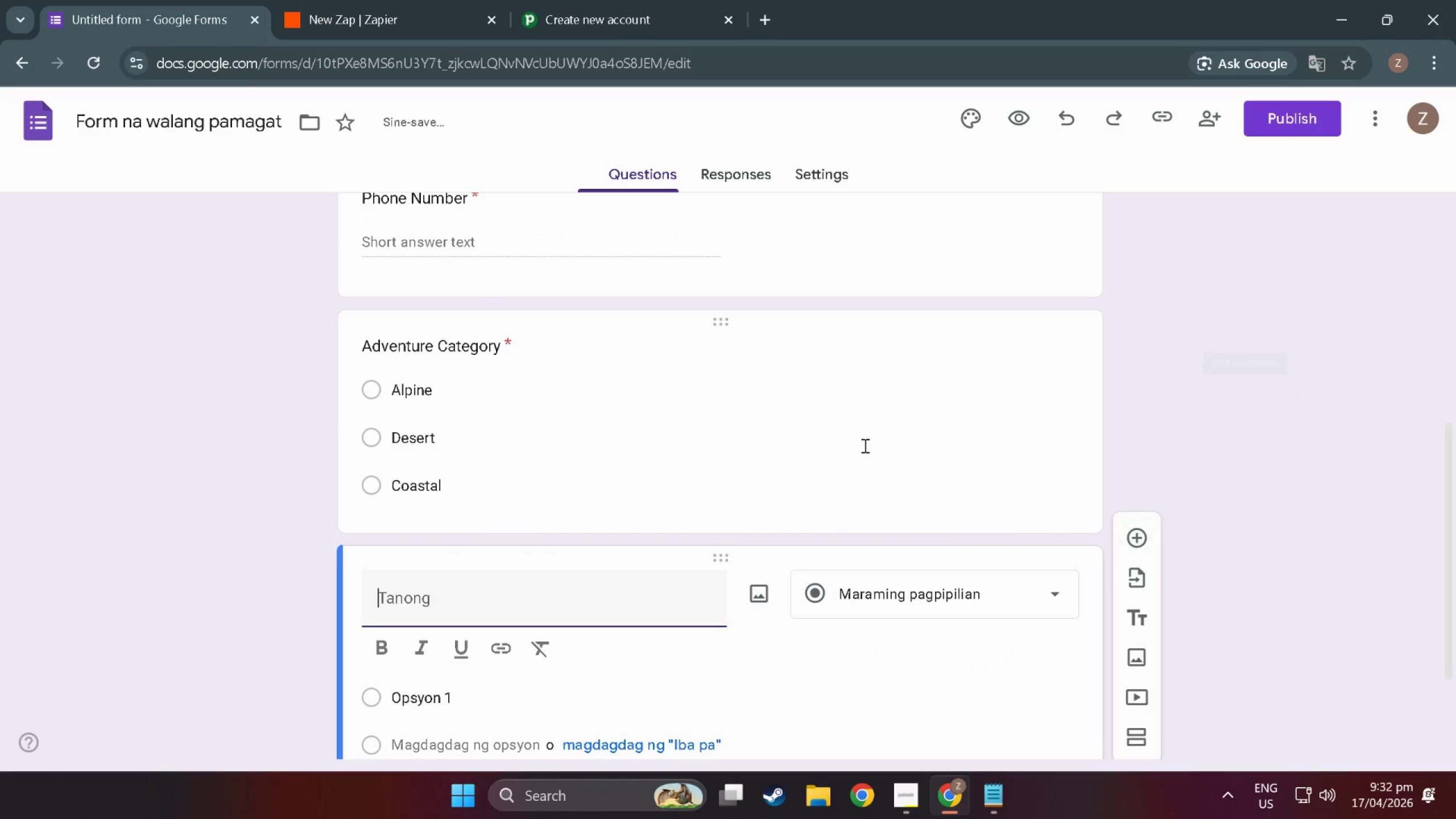 
type(Group Size)
 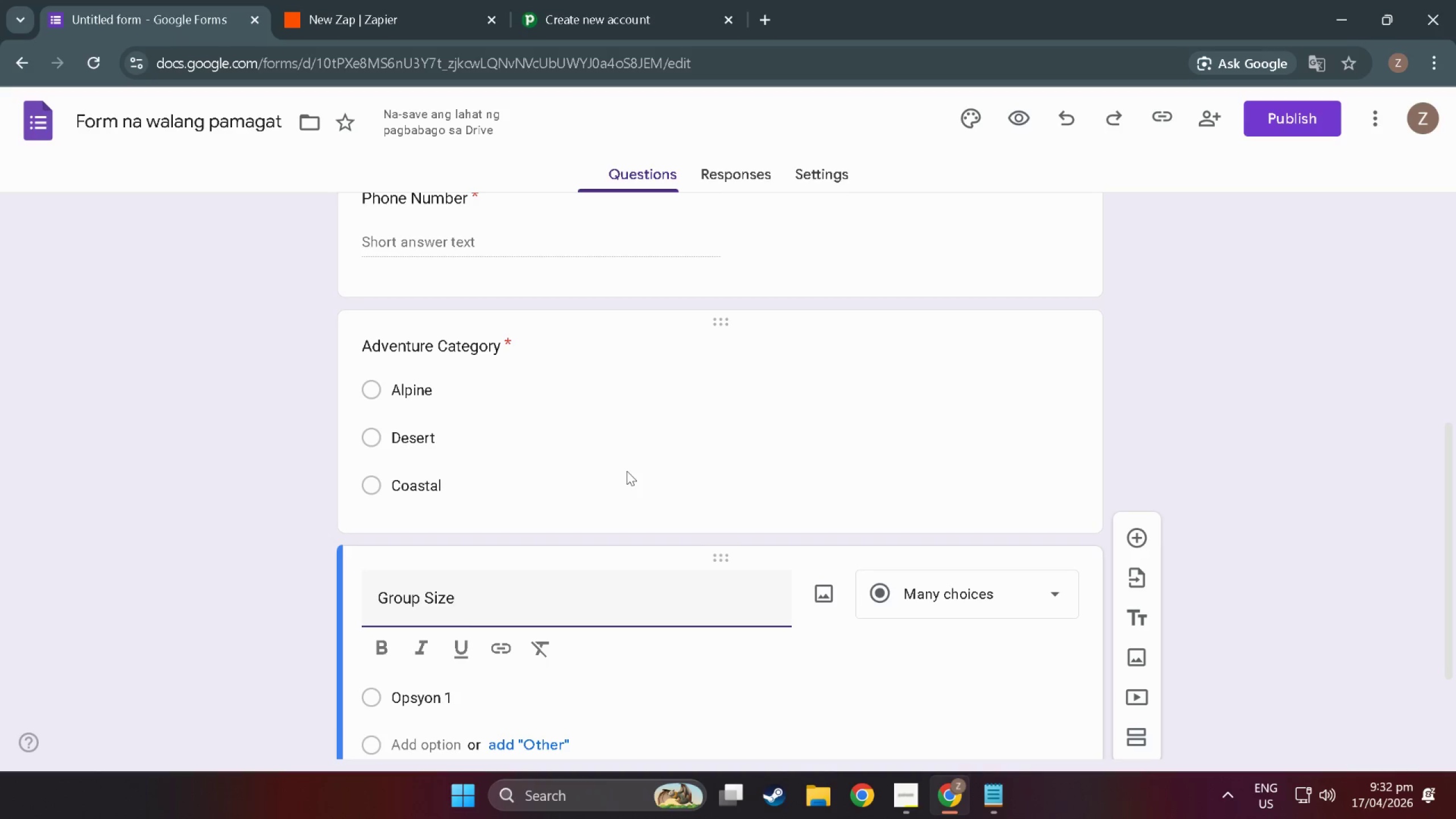 
left_click([1041, 615])
 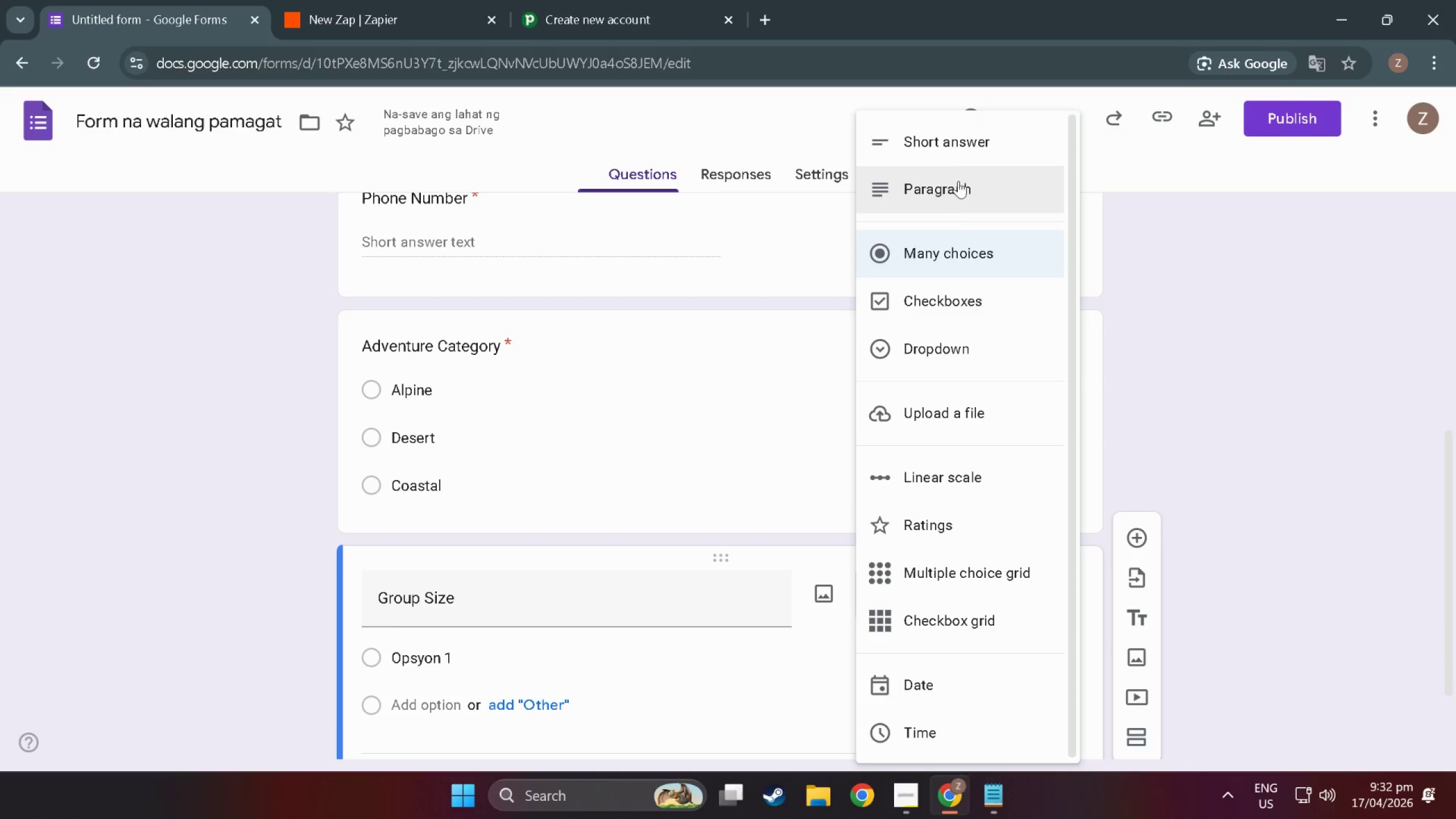 
left_click([958, 145])
 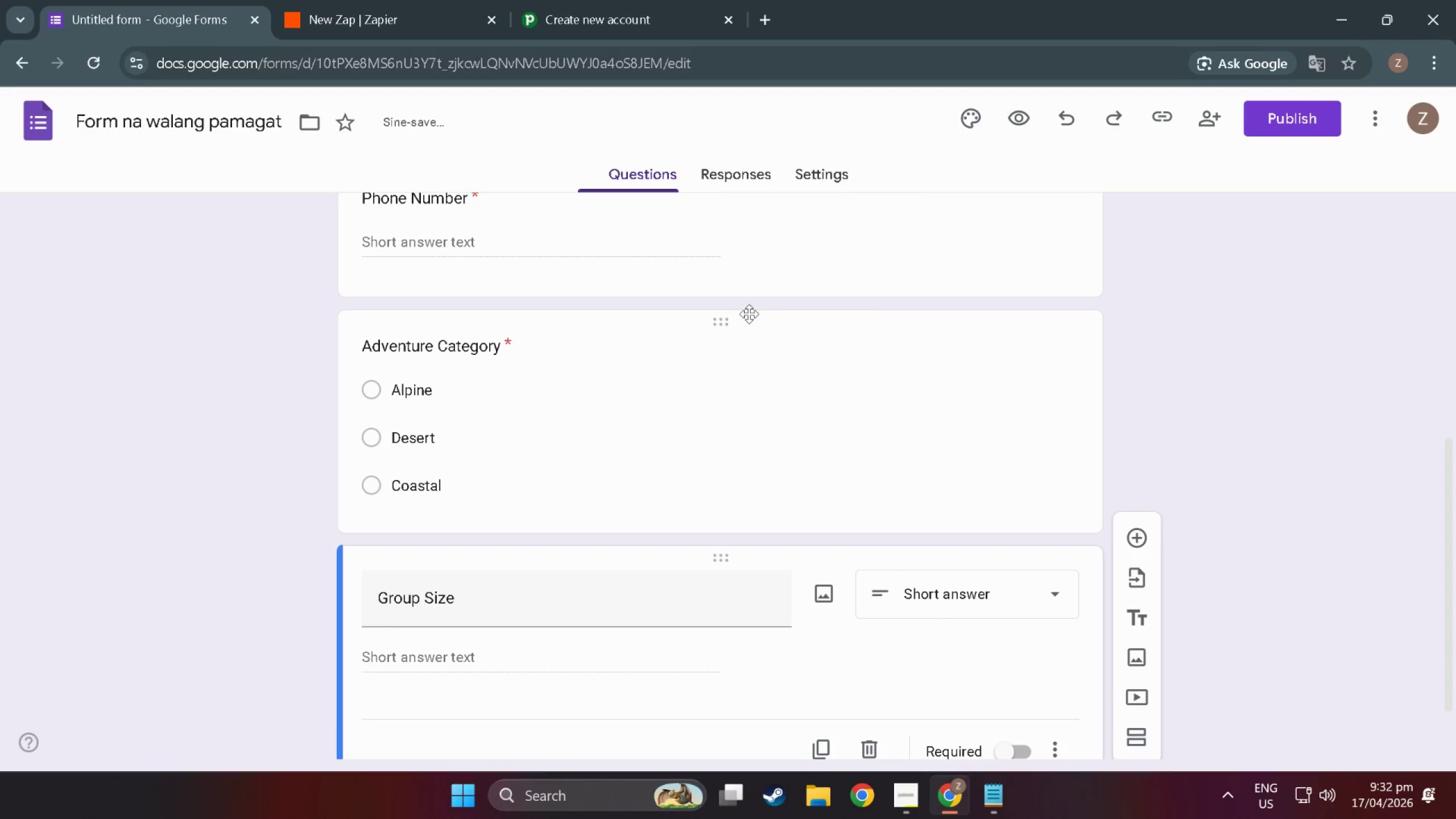 
scroll: coordinate [784, 647], scroll_direction: down, amount: 13.0
 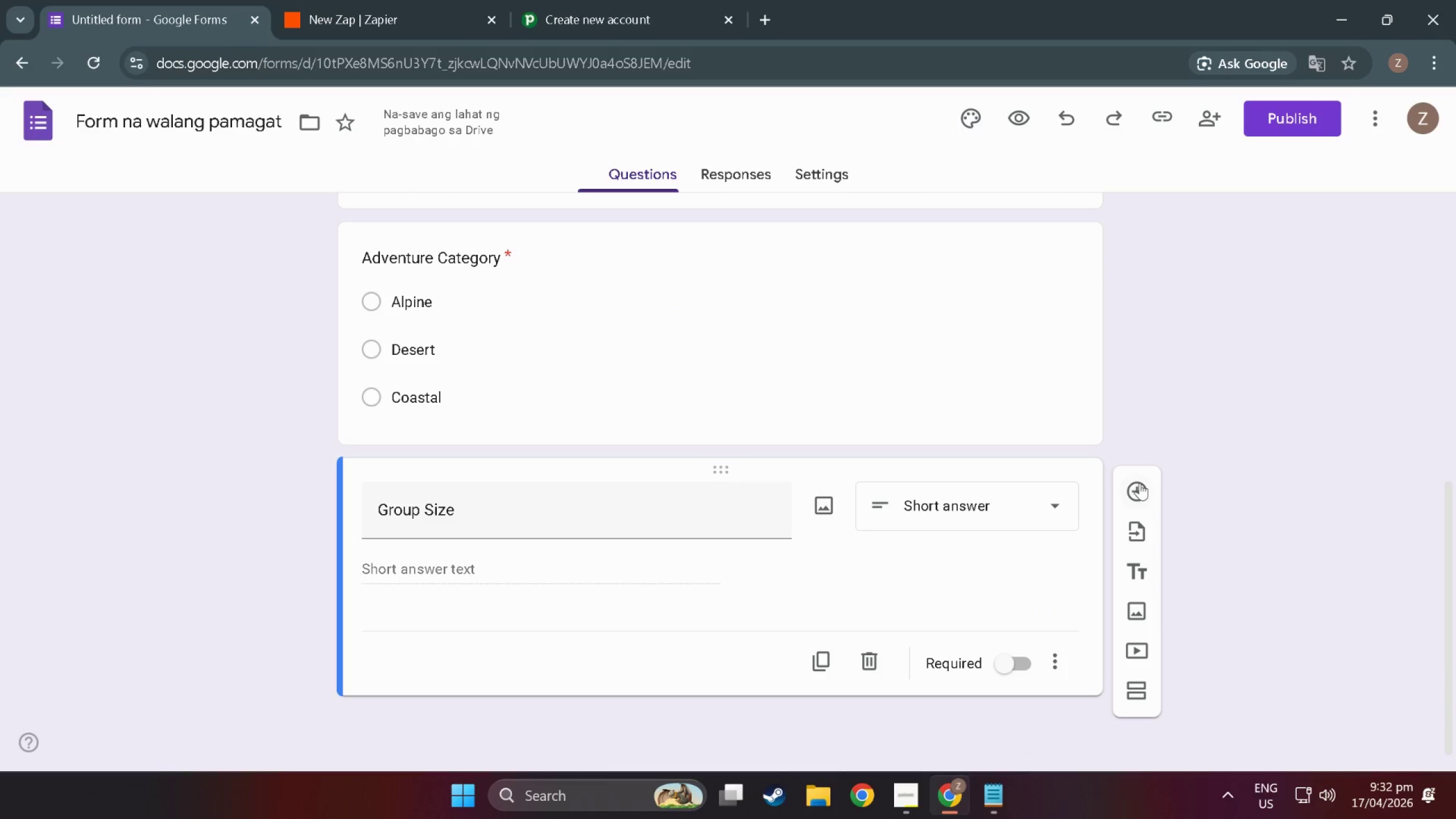 
left_click([1140, 483])
 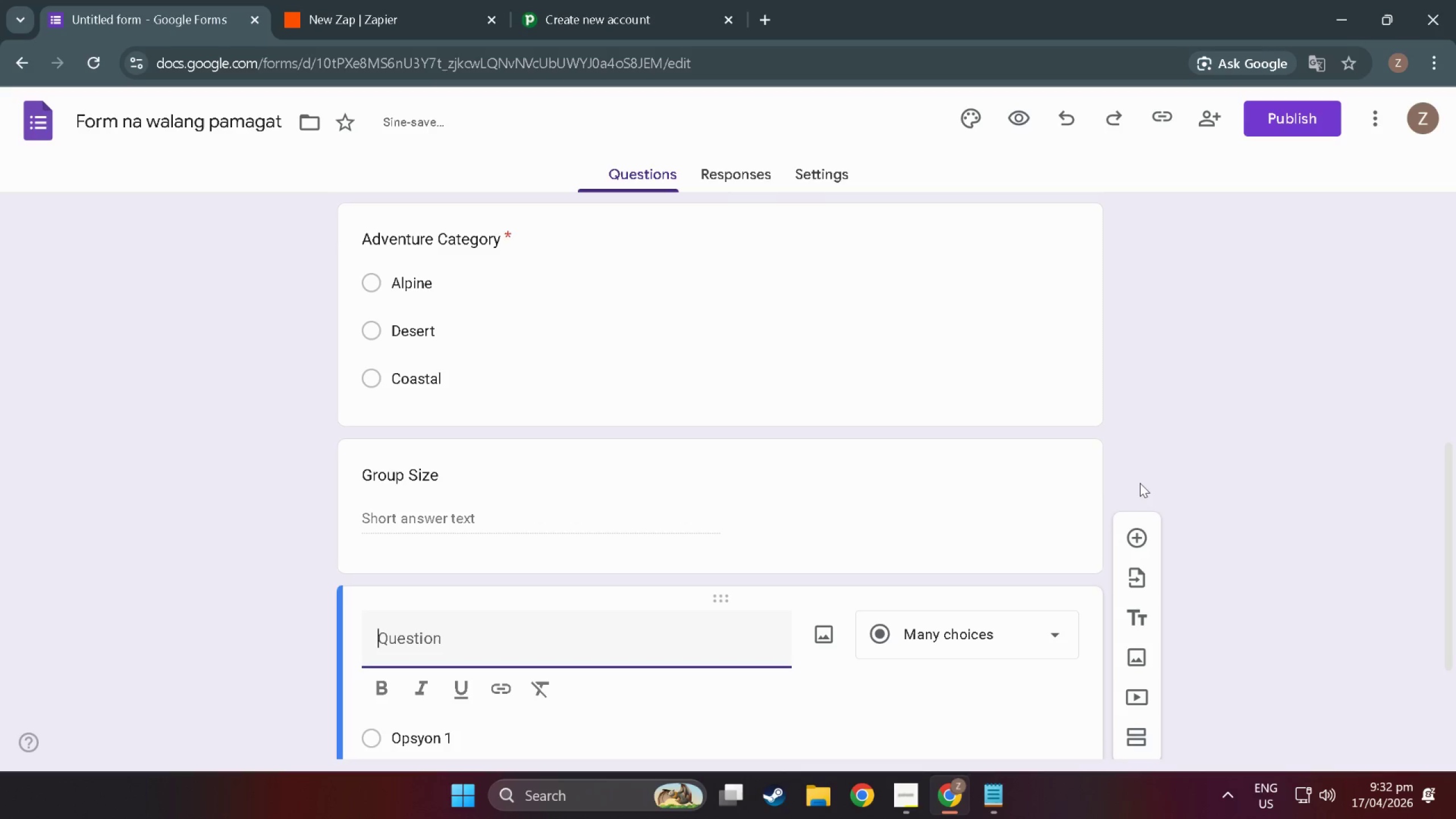 
scroll: coordinate [748, 523], scroll_direction: none, amount: 0.0
 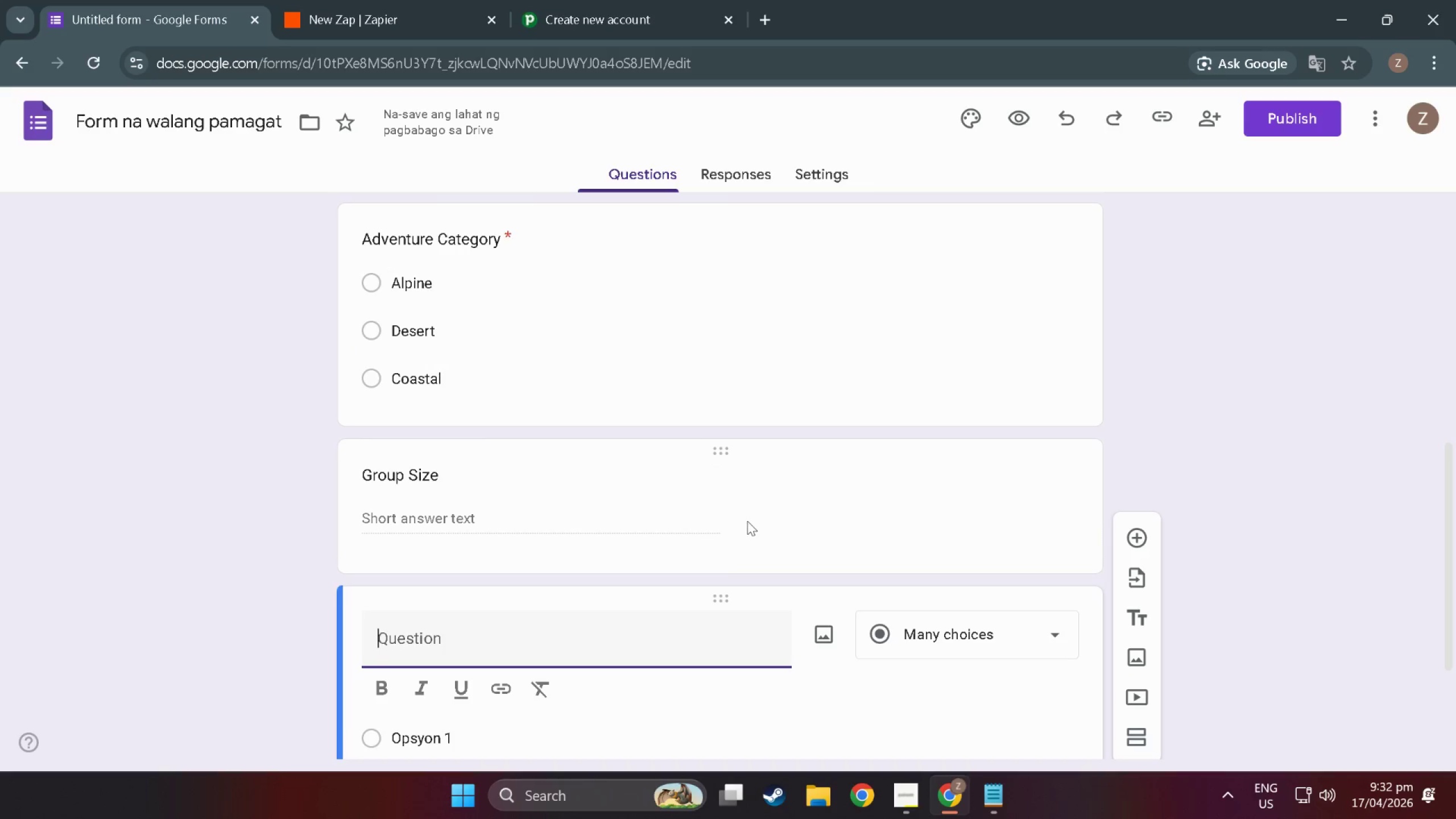 
scroll: coordinate [747, 522], scroll_direction: down, amount: 4.0
 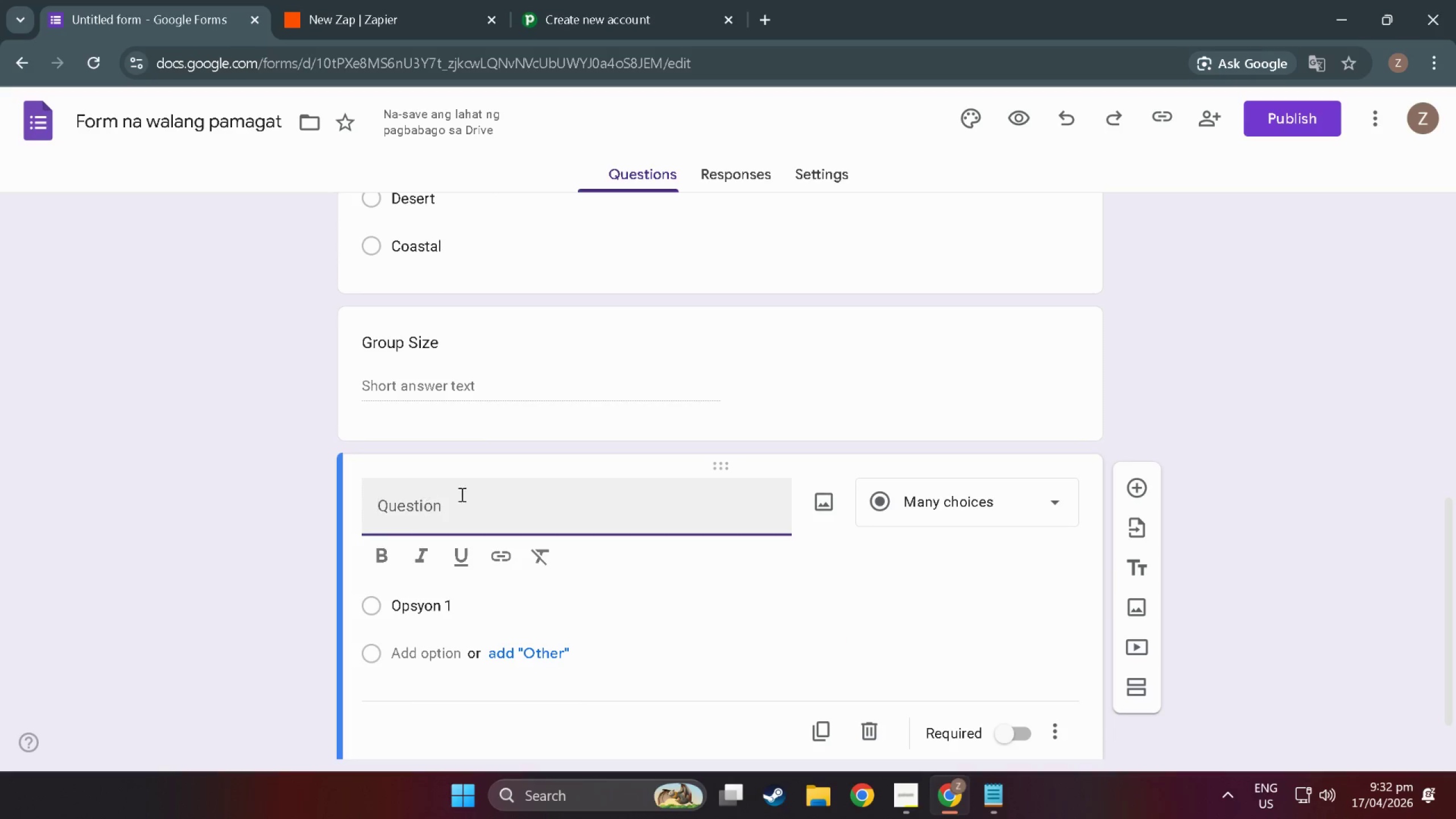 
scroll: coordinate [535, 457], scroll_direction: up, amount: 4.0
 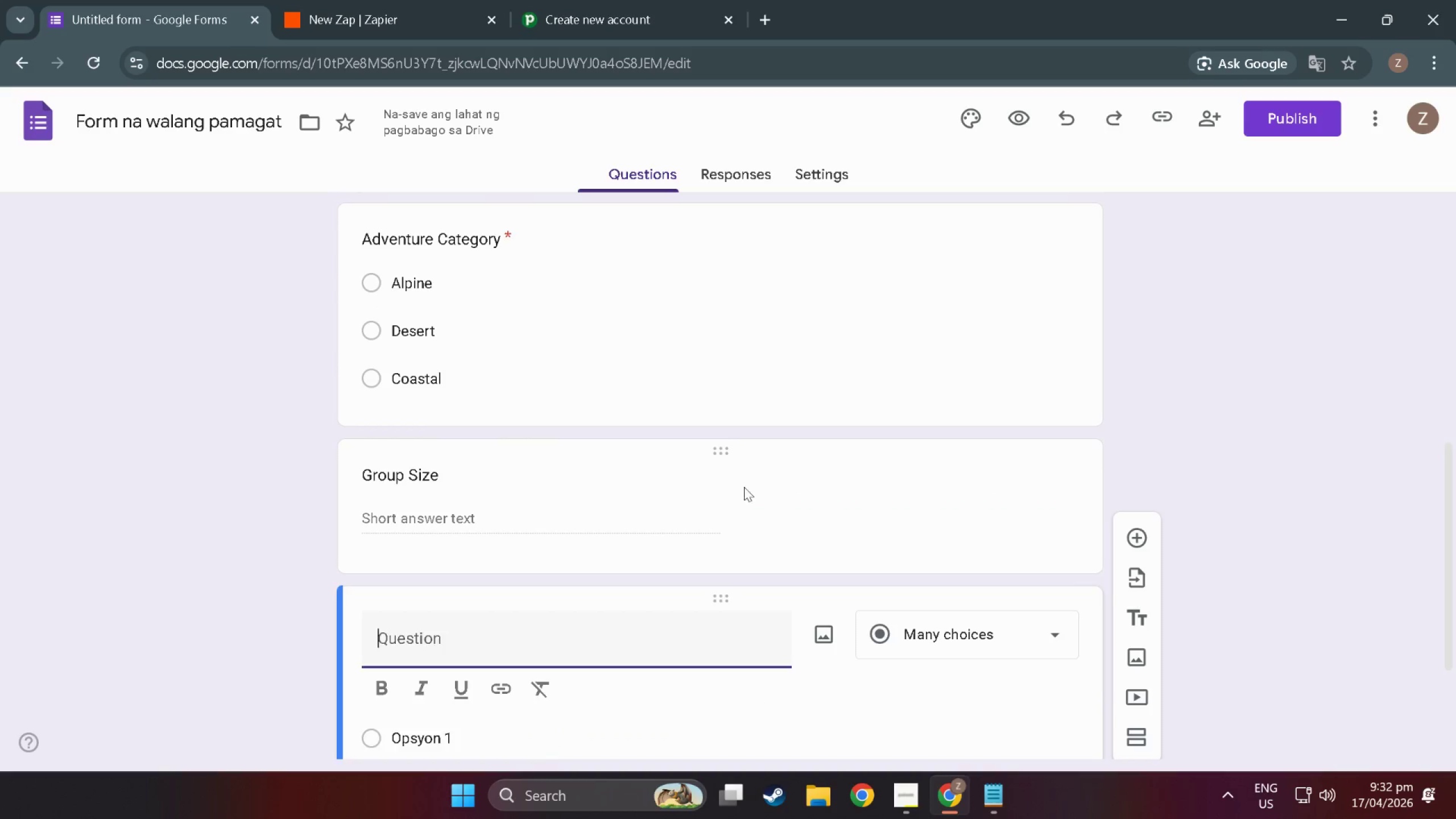 
left_click([744, 487])
 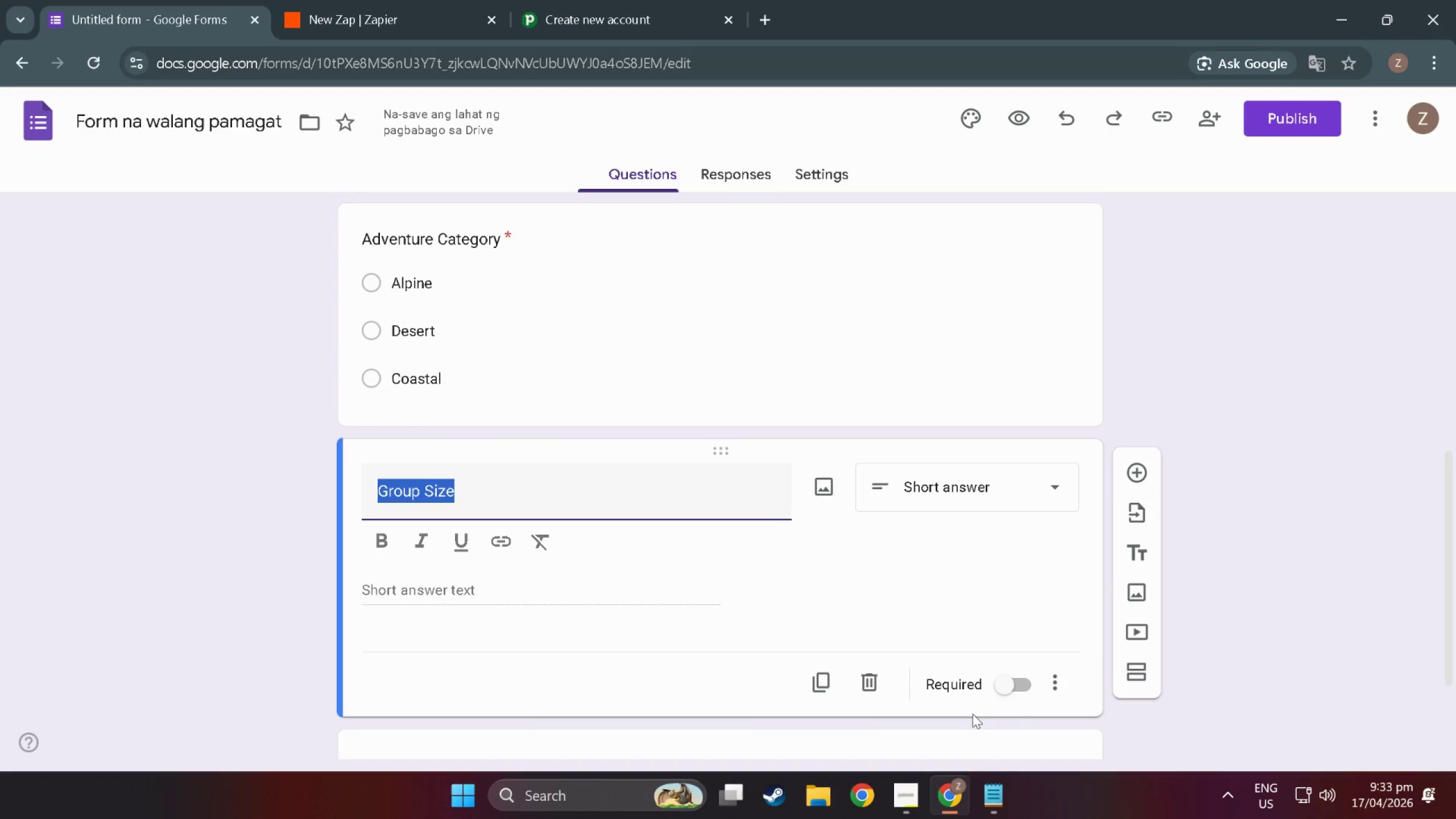 
left_click([1014, 681])
 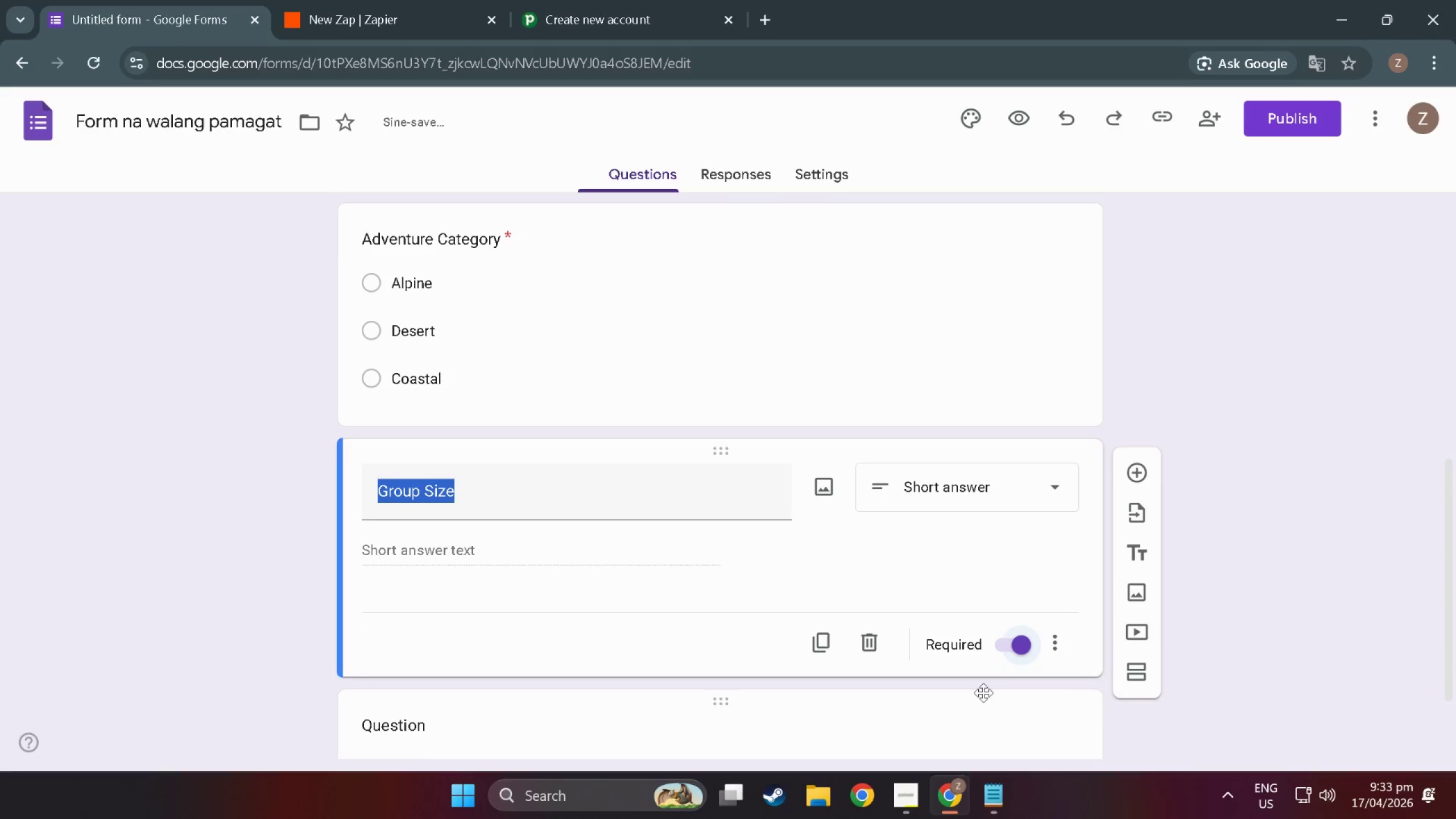 
left_click([753, 511])
 